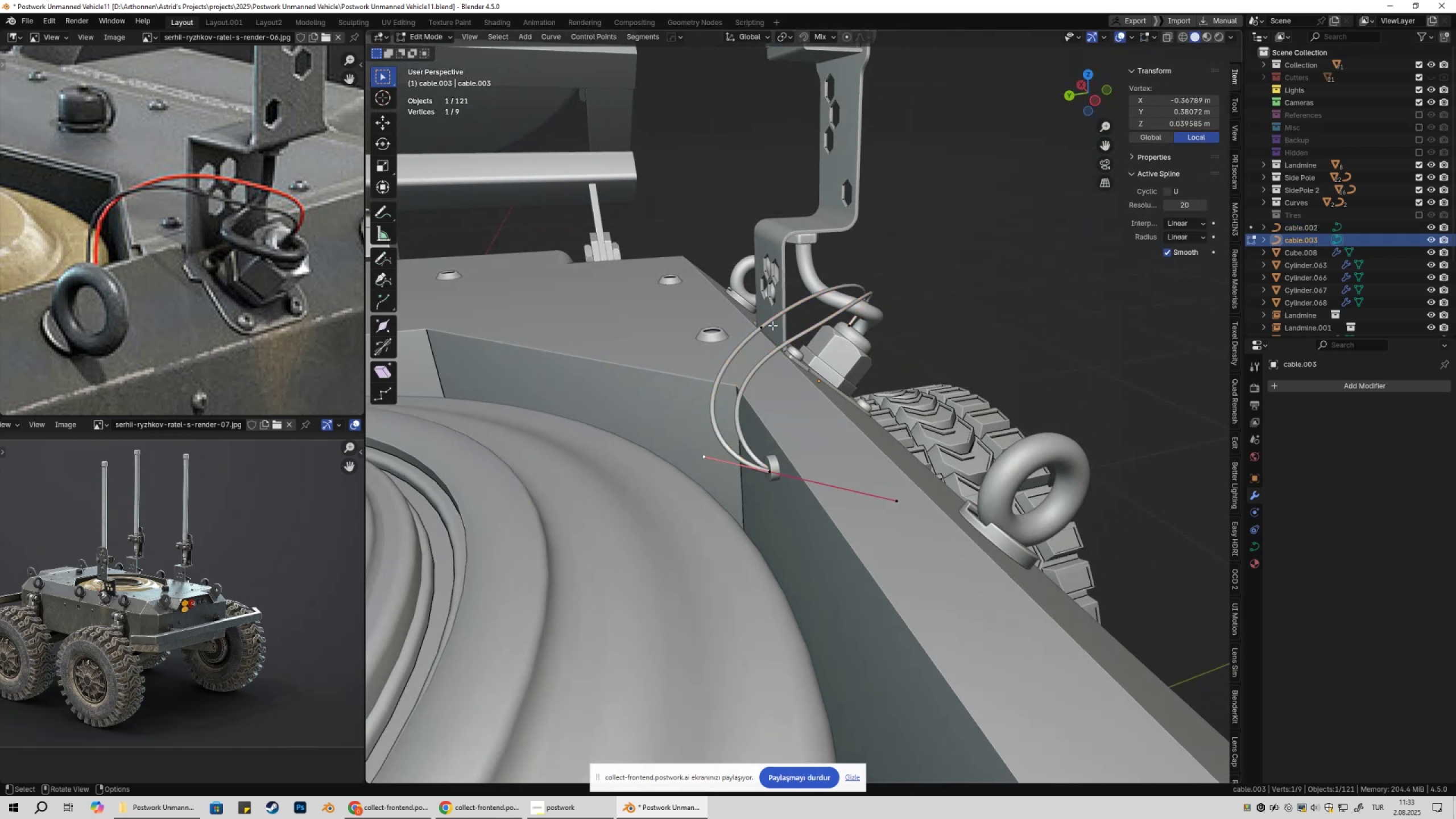 
left_click([772, 325])
 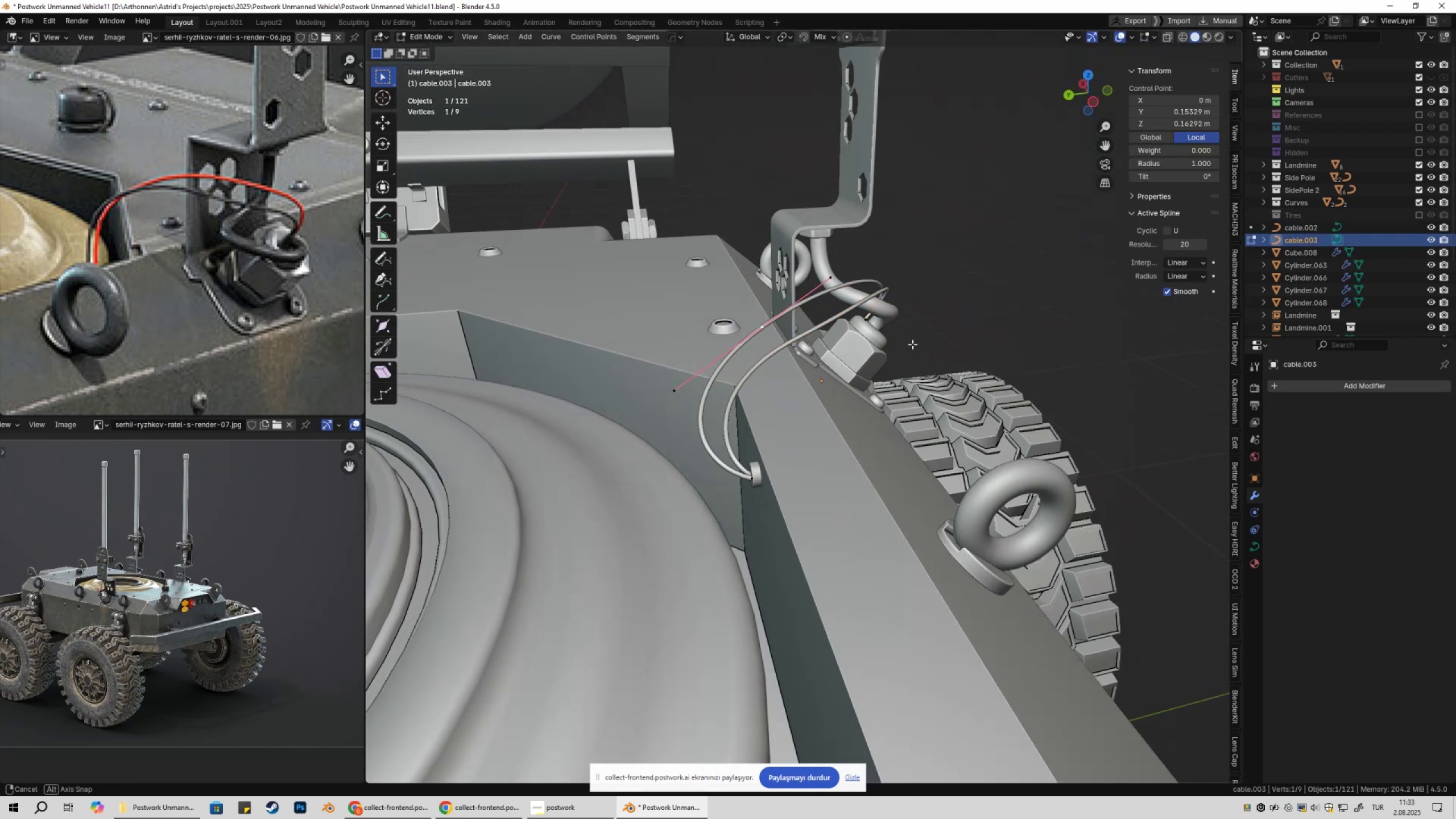 
type(rzgz)
 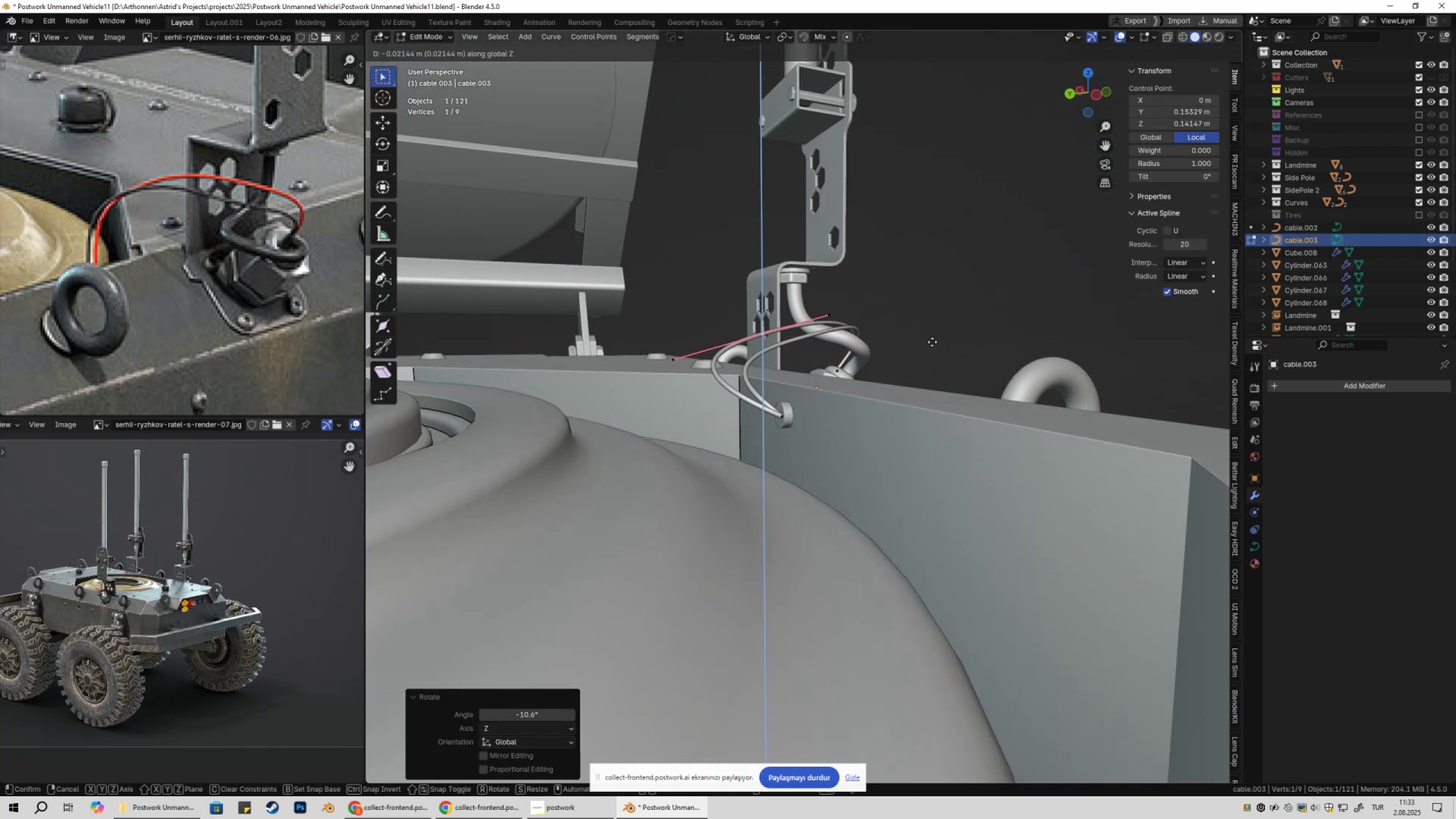 
left_click([933, 339])
 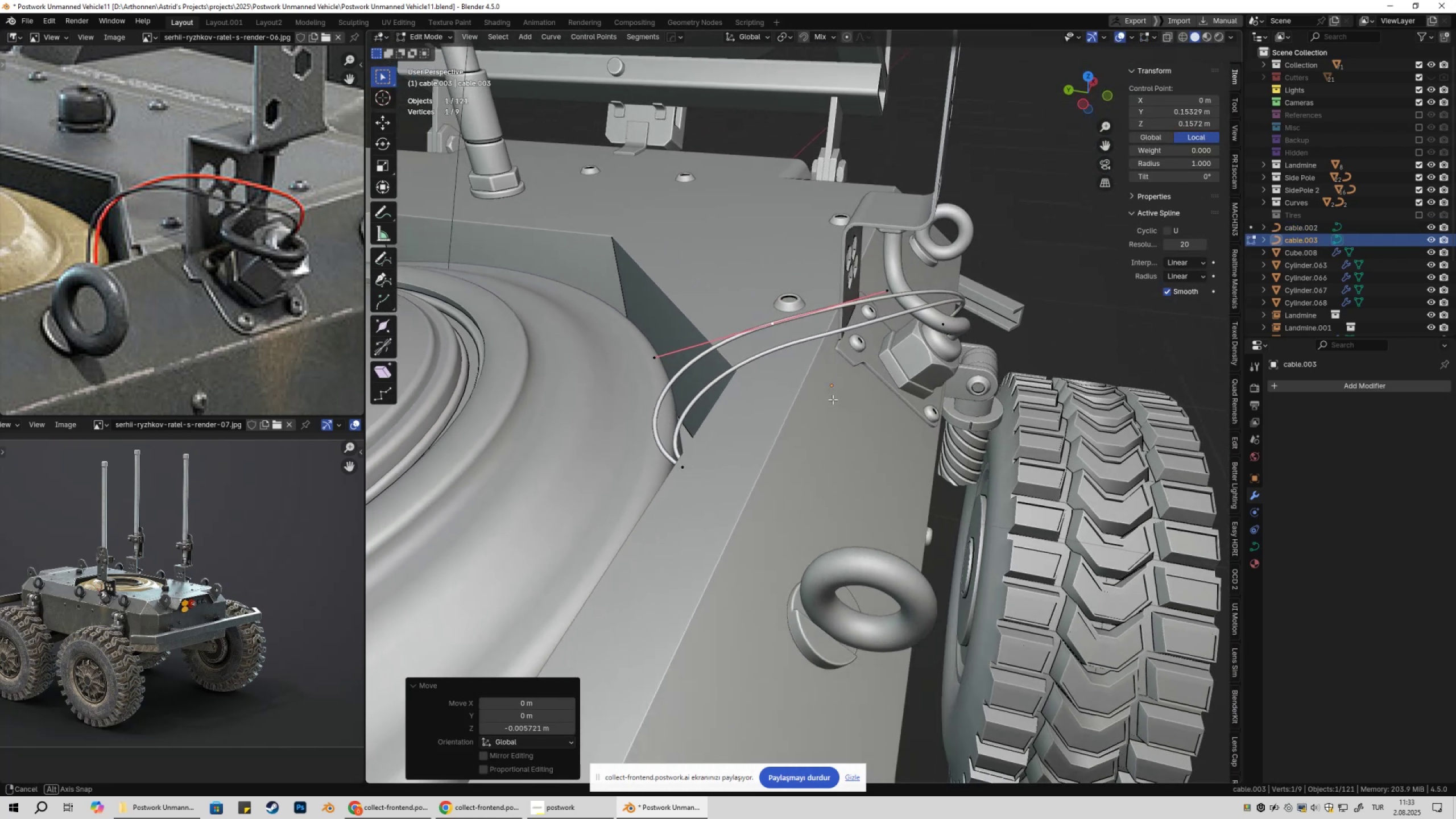 
left_click_drag(start_coordinate=[628, 324], to_coordinate=[726, 395])
 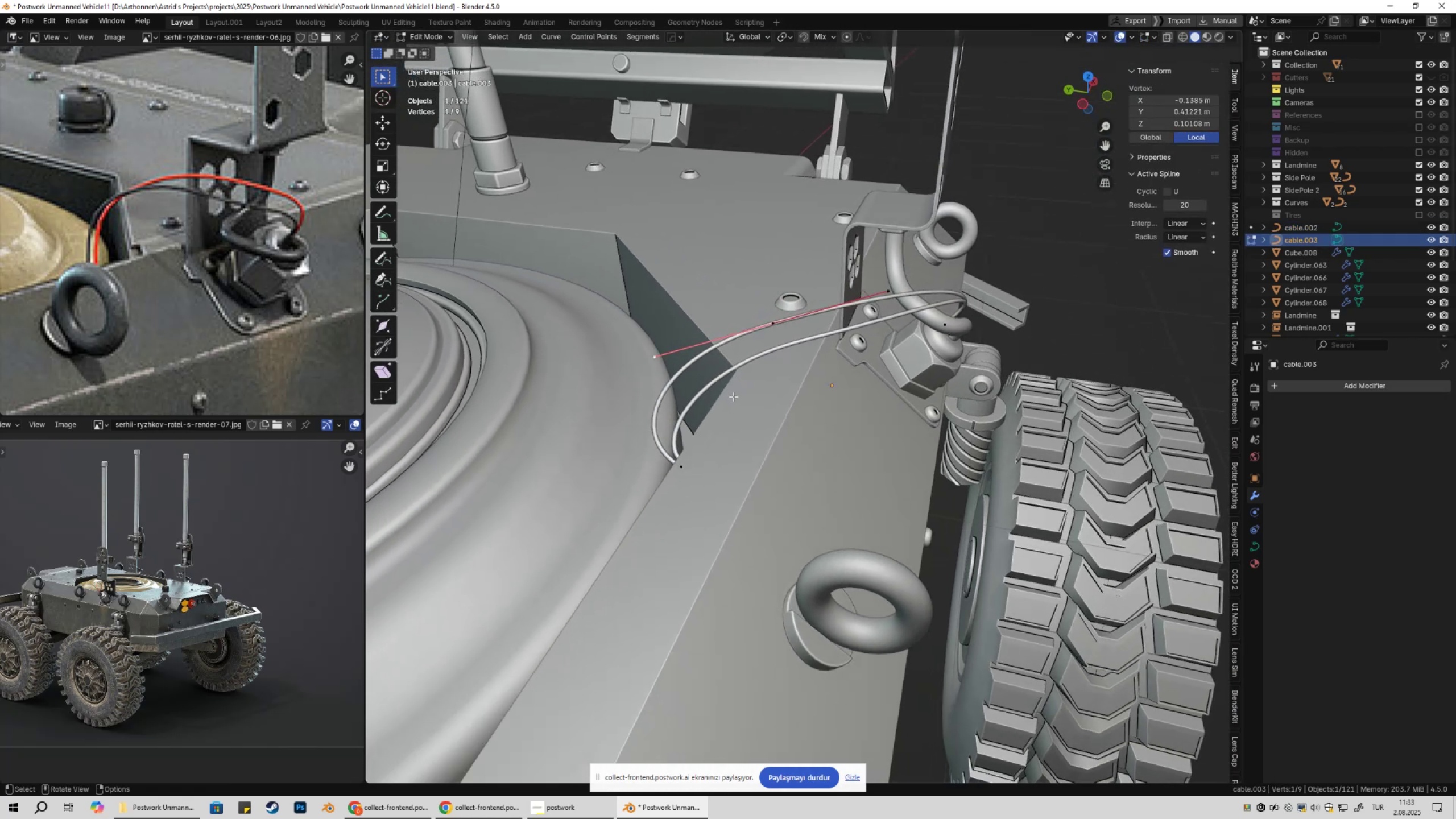 
type(gg)
 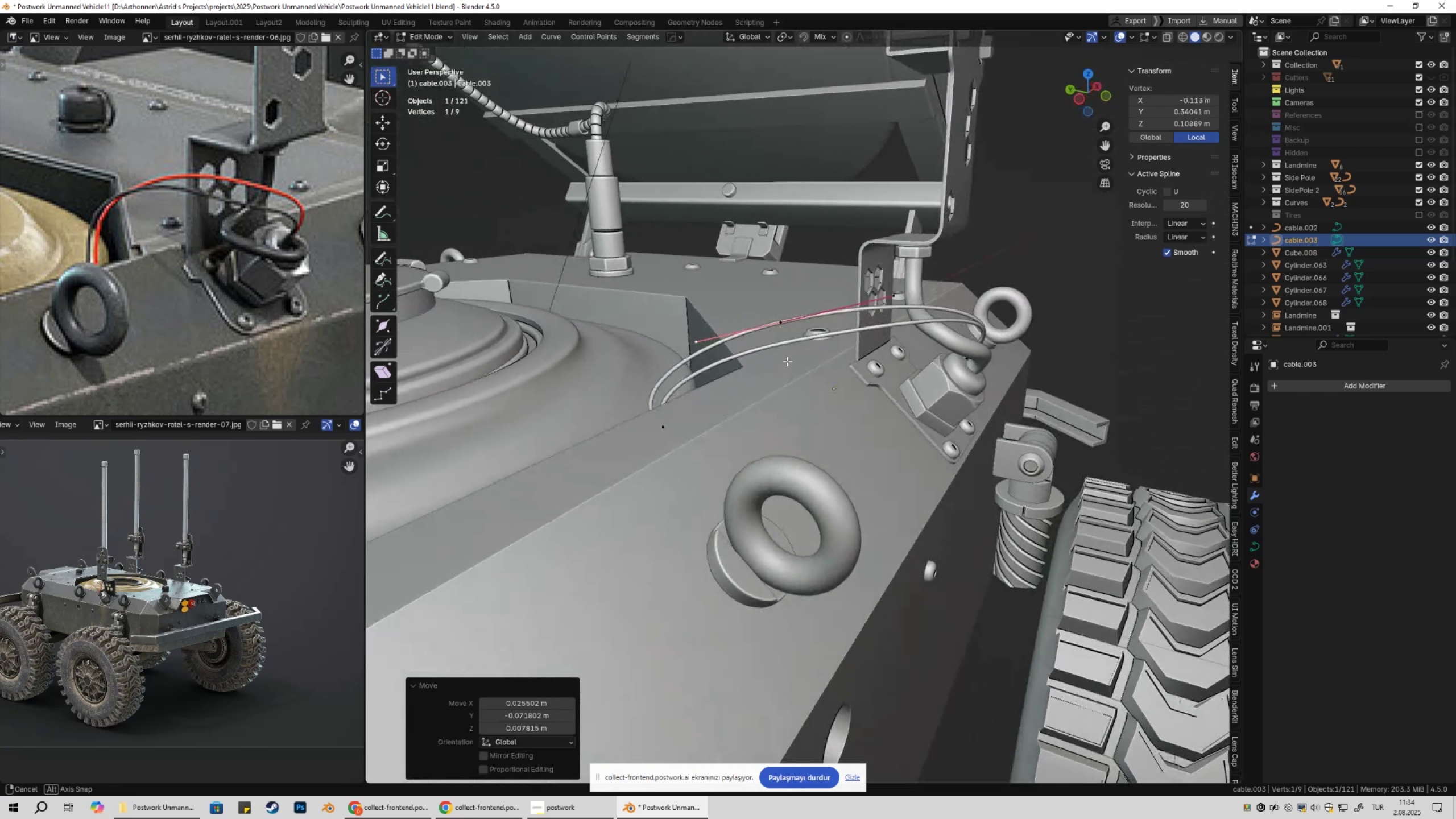 
wait(8.74)
 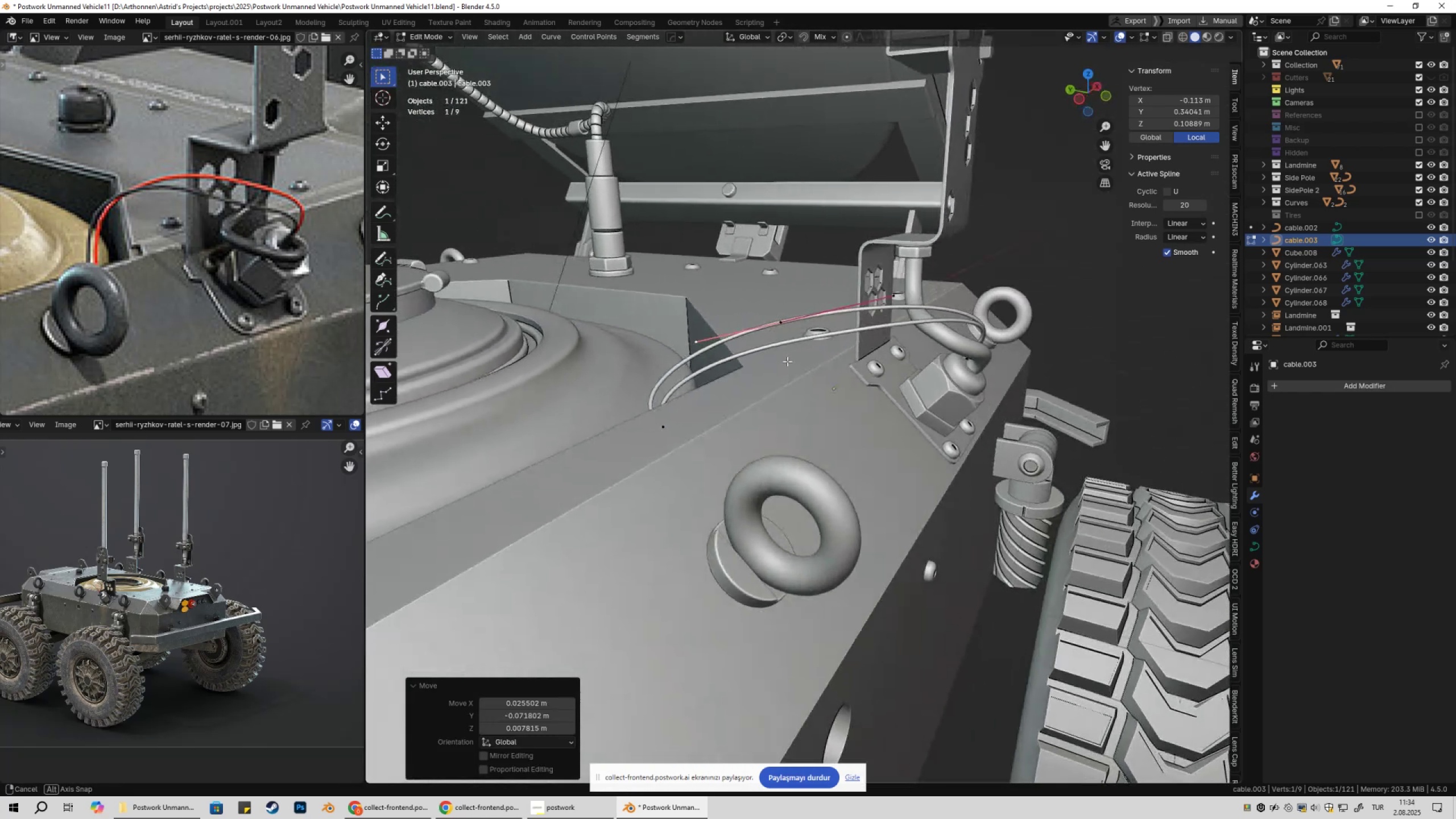 
left_click([754, 336])
 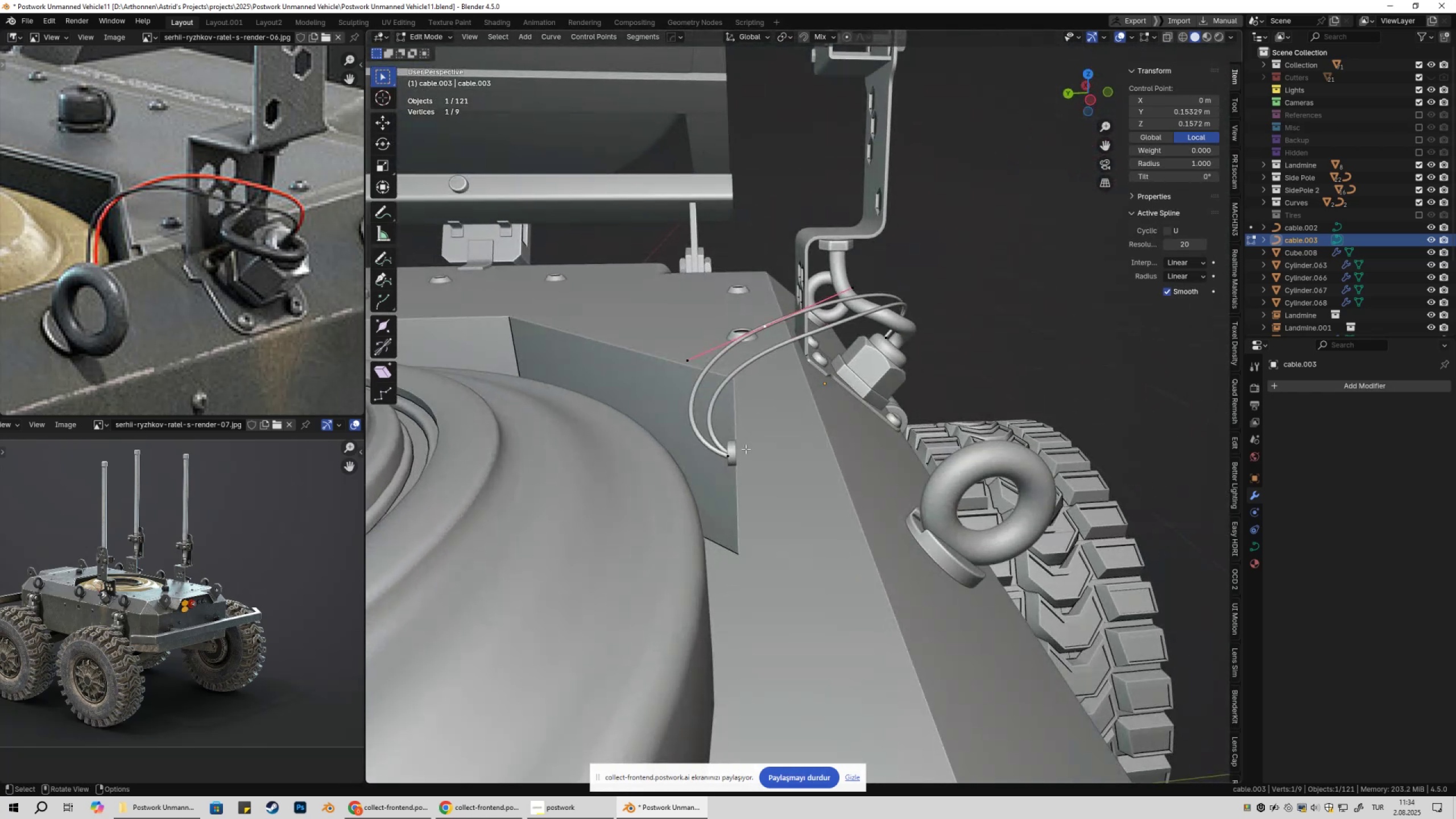 
hold_key(key=ShiftLeft, duration=0.79)
 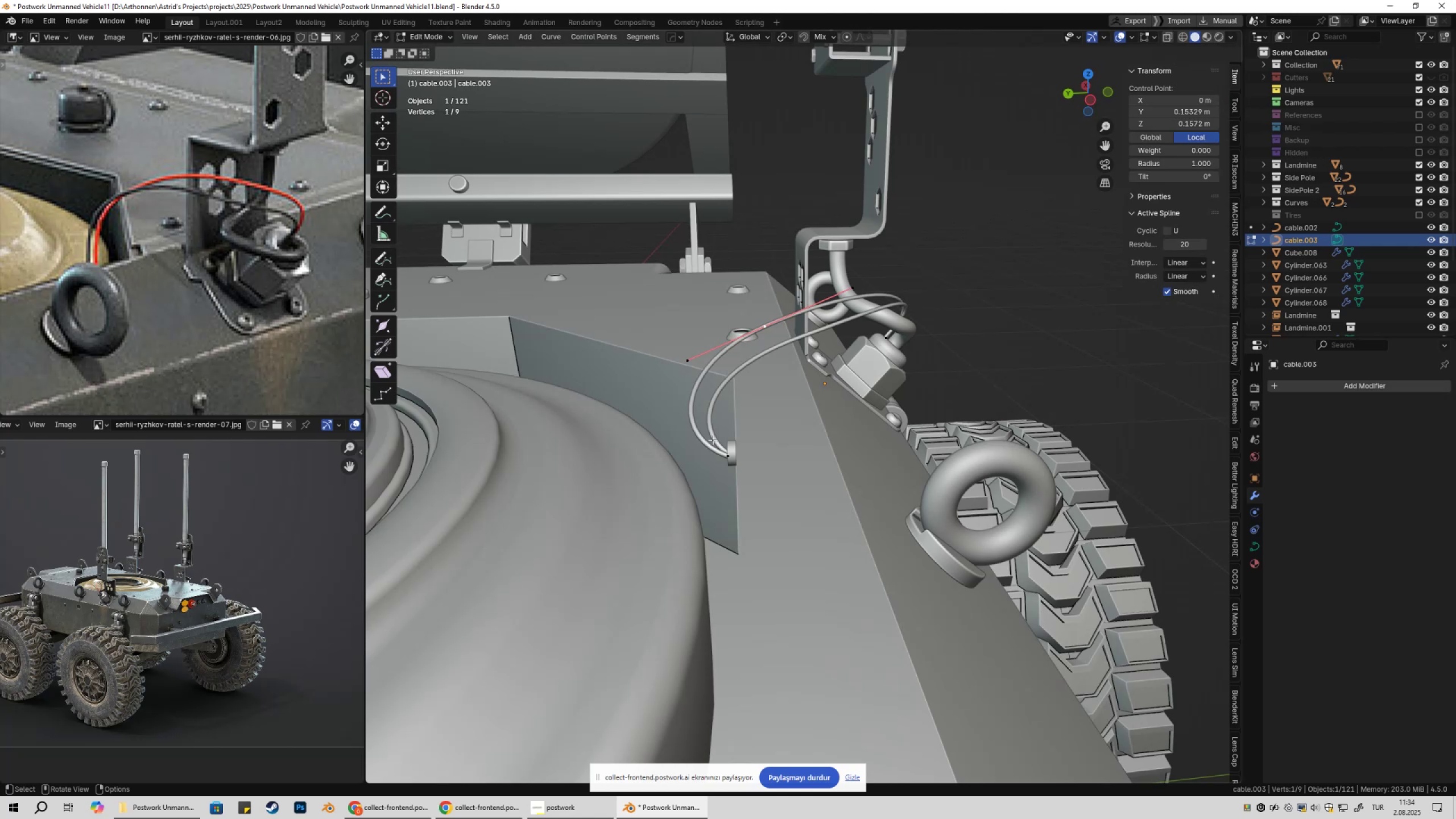 
key(Shift+ShiftLeft)
 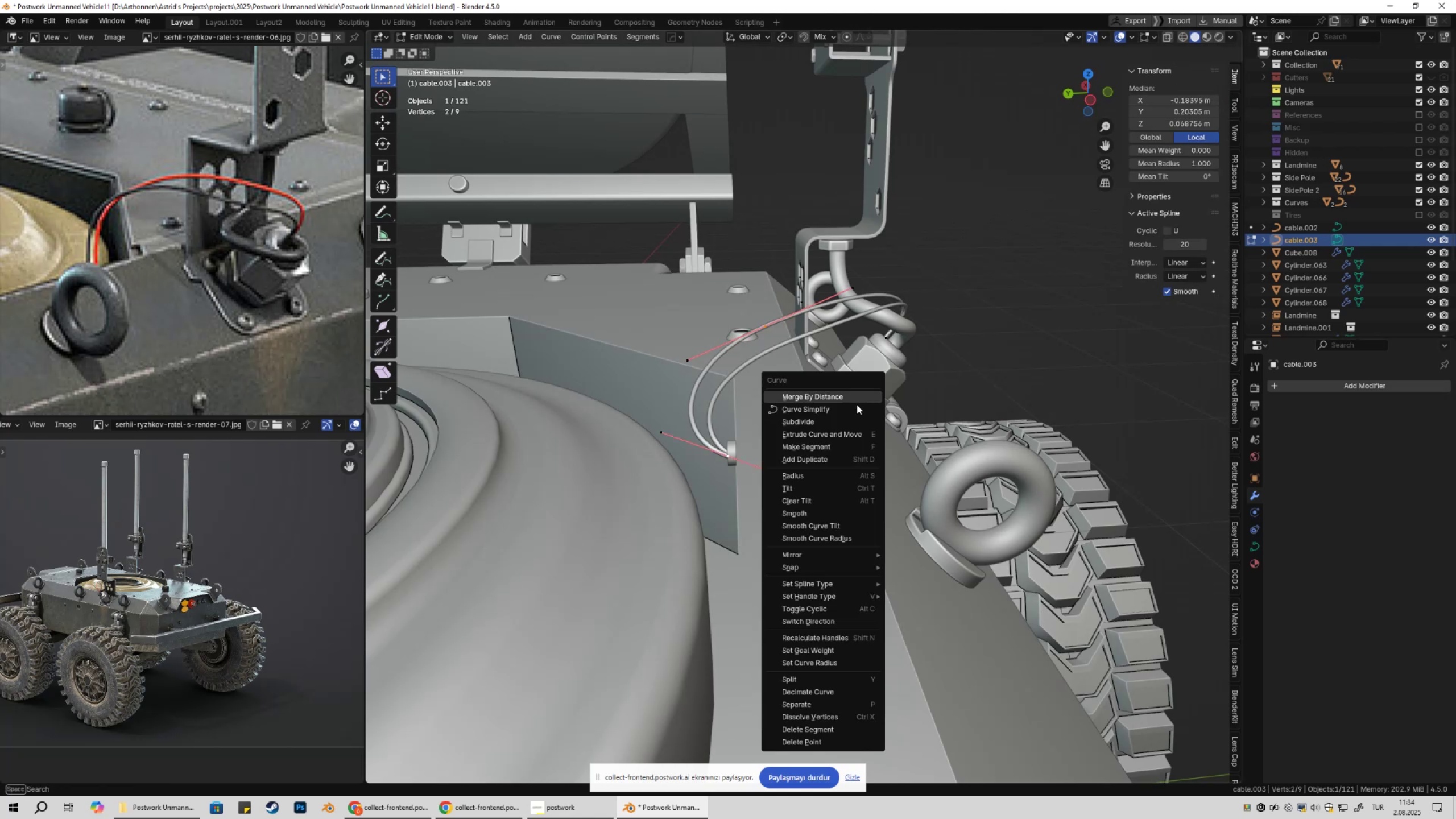 
left_click([834, 424])
 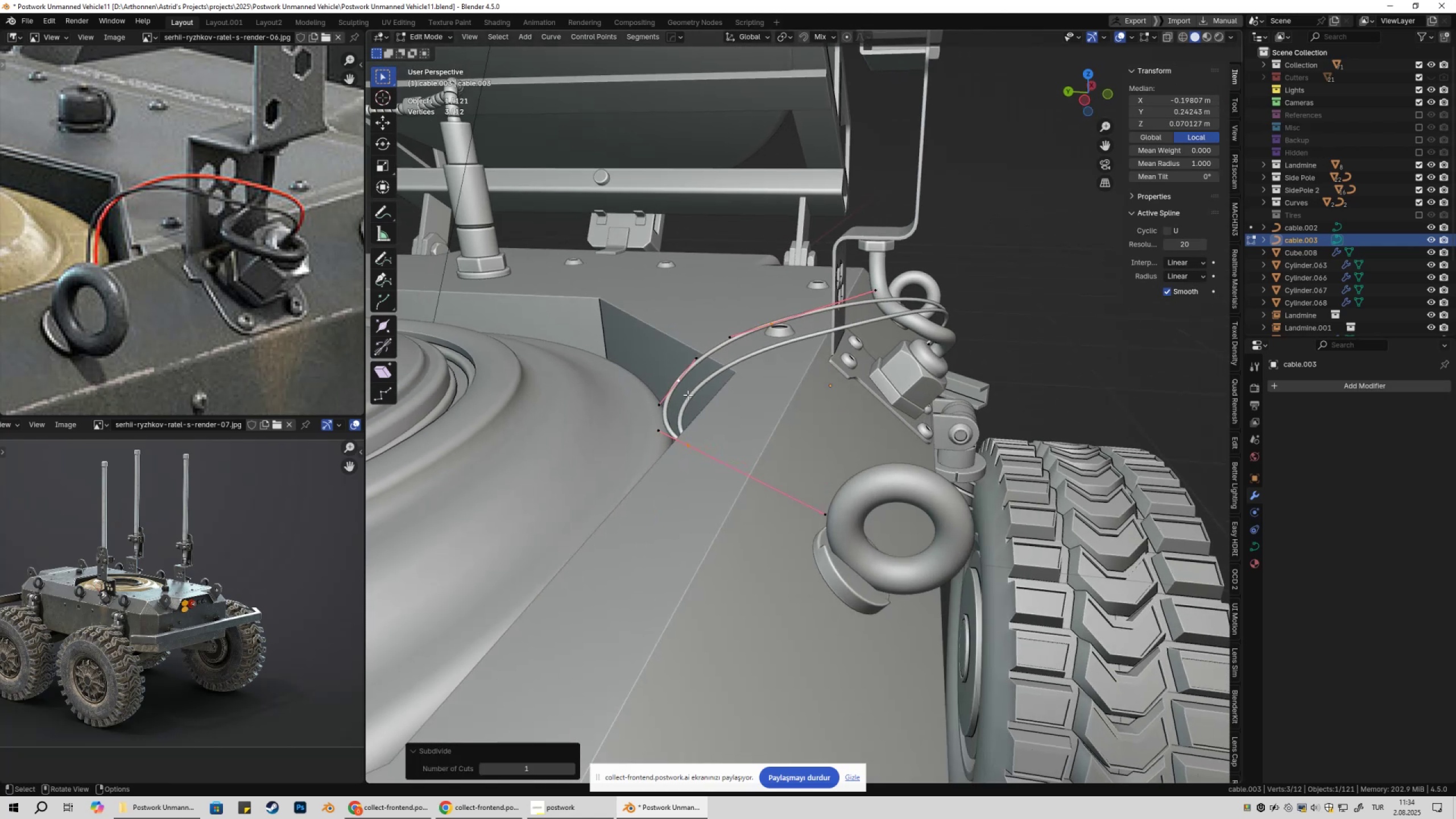 
left_click([680, 387])
 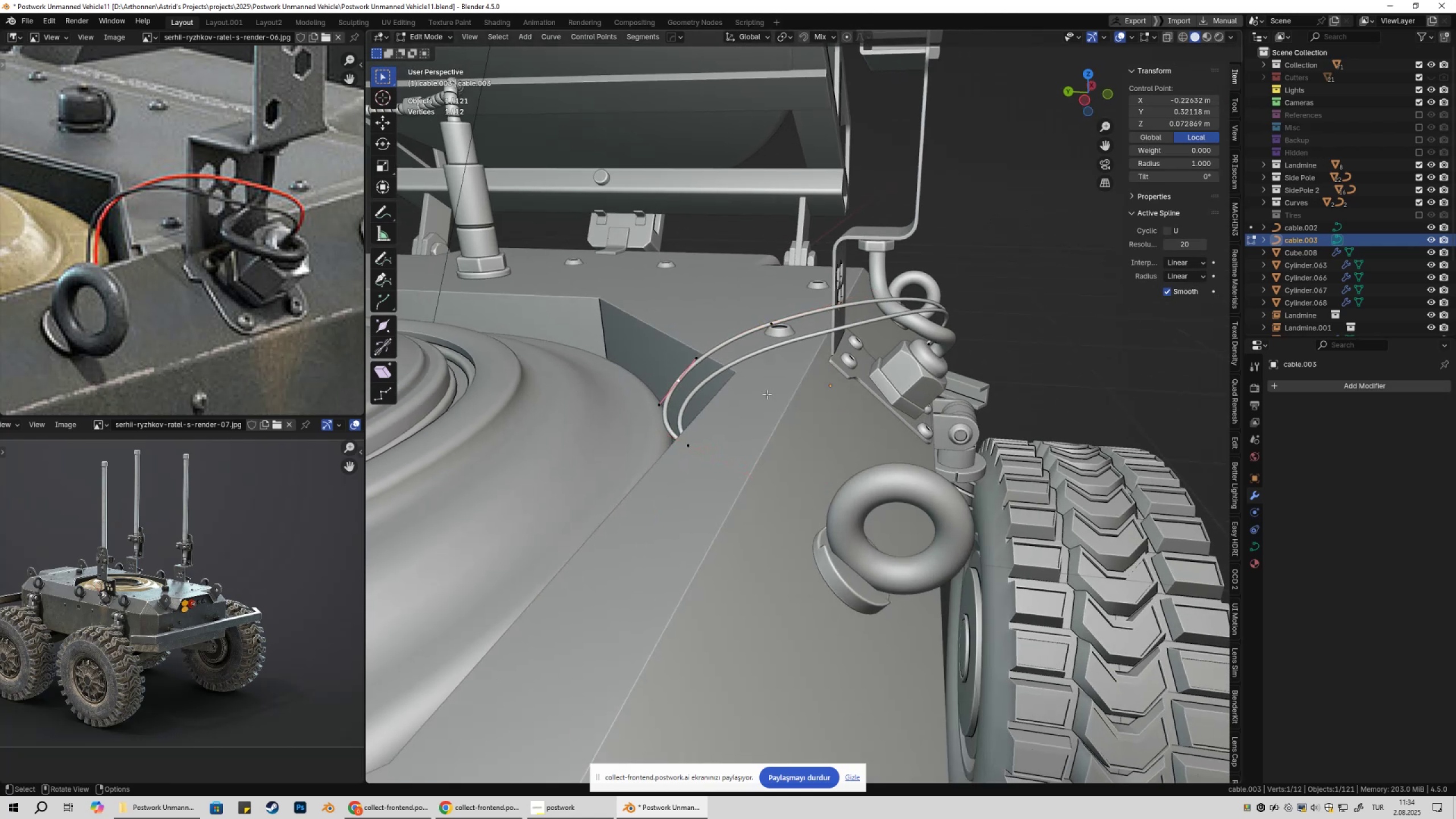 
key(G)
 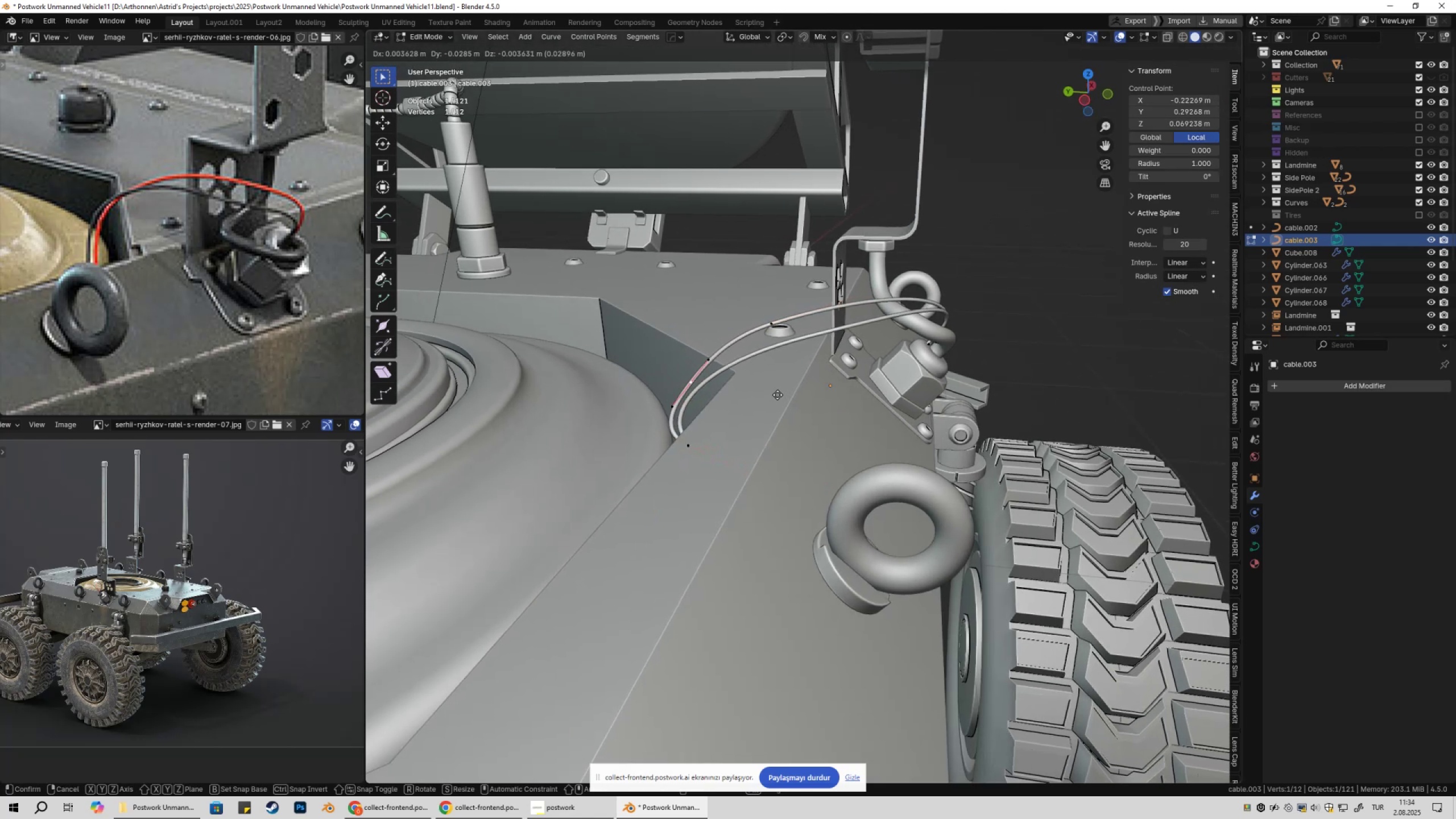 
double_click([771, 329])
 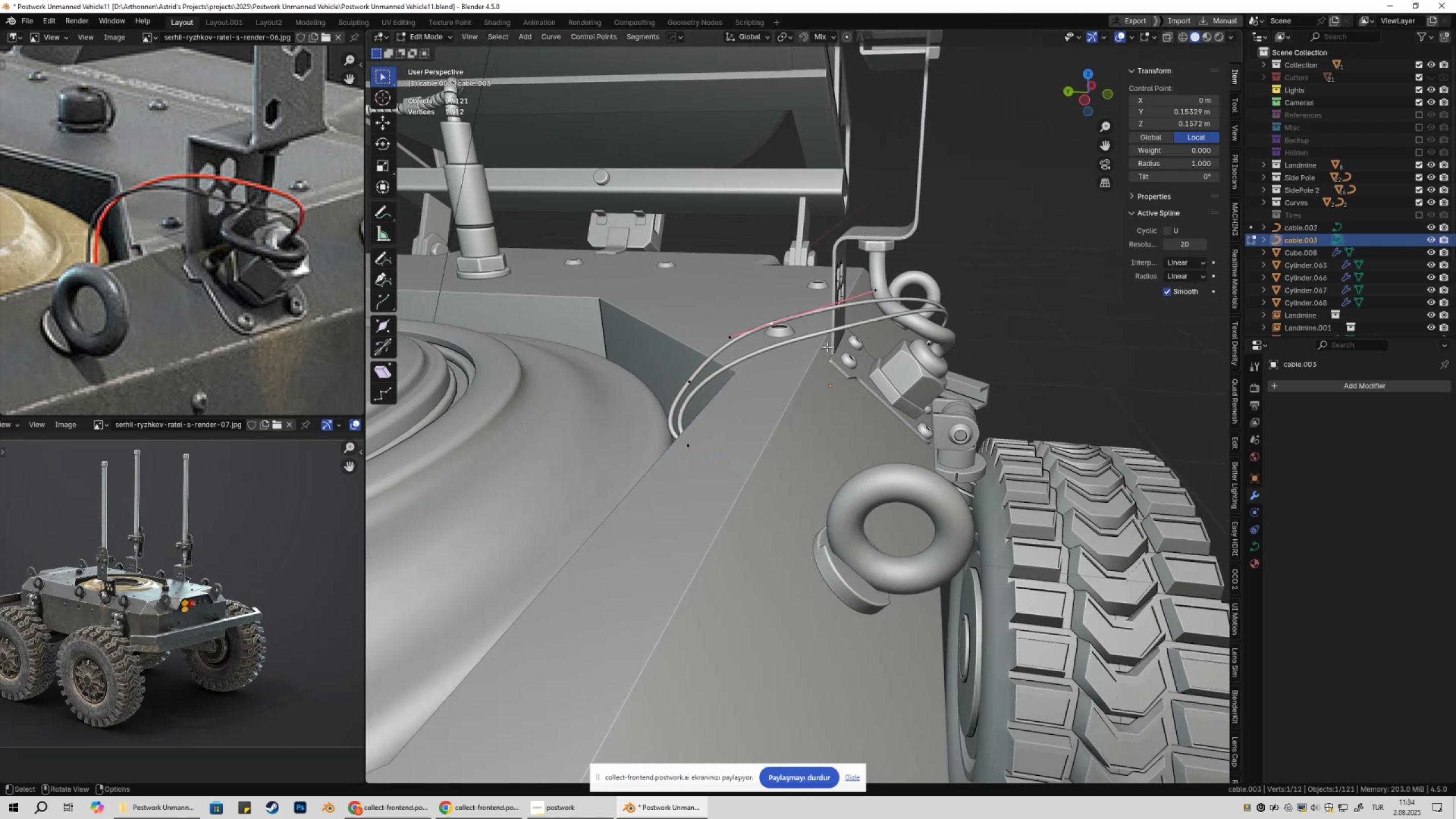 
type(gz)
key(Tab)
 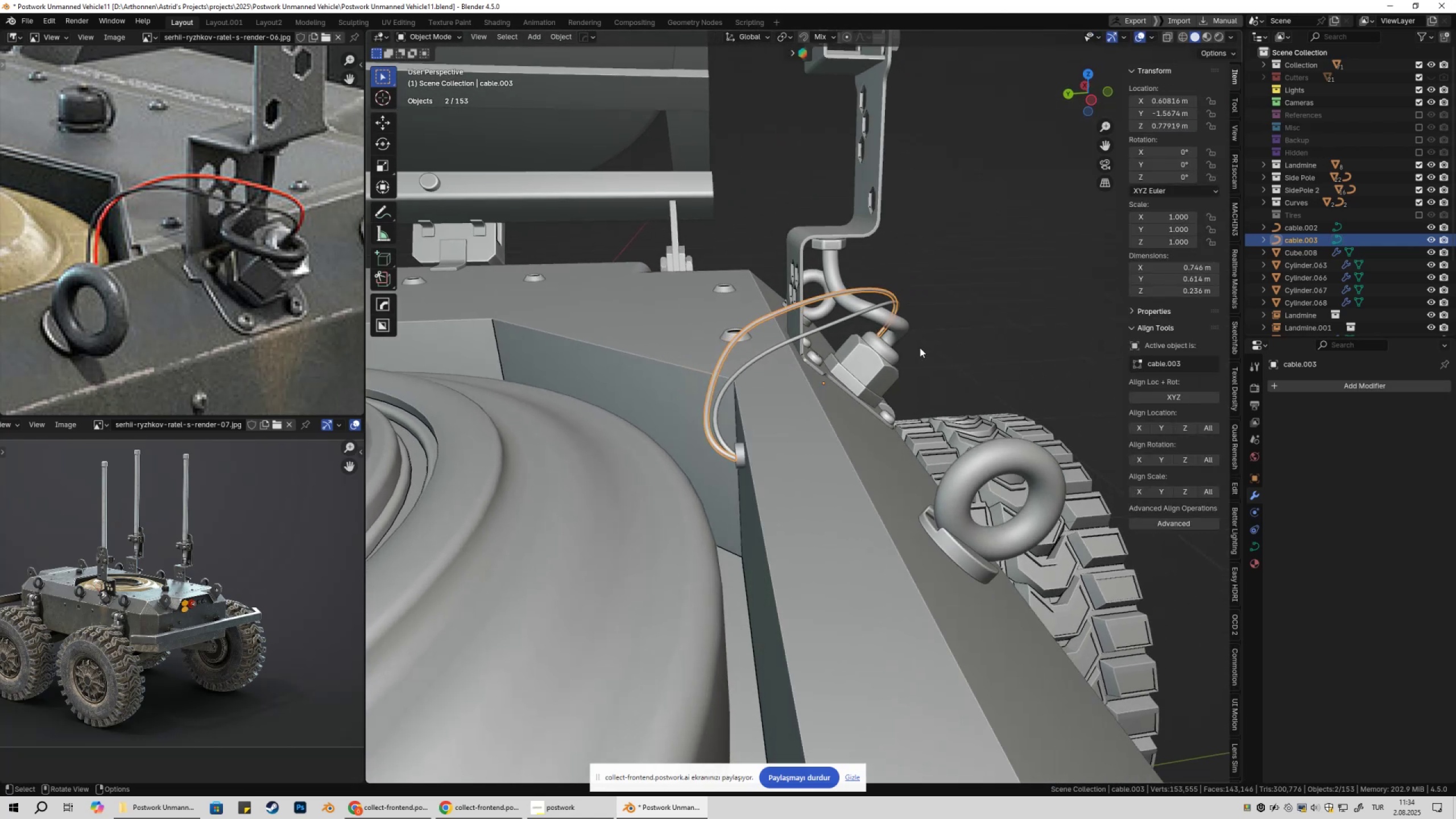 
left_click([969, 303])
 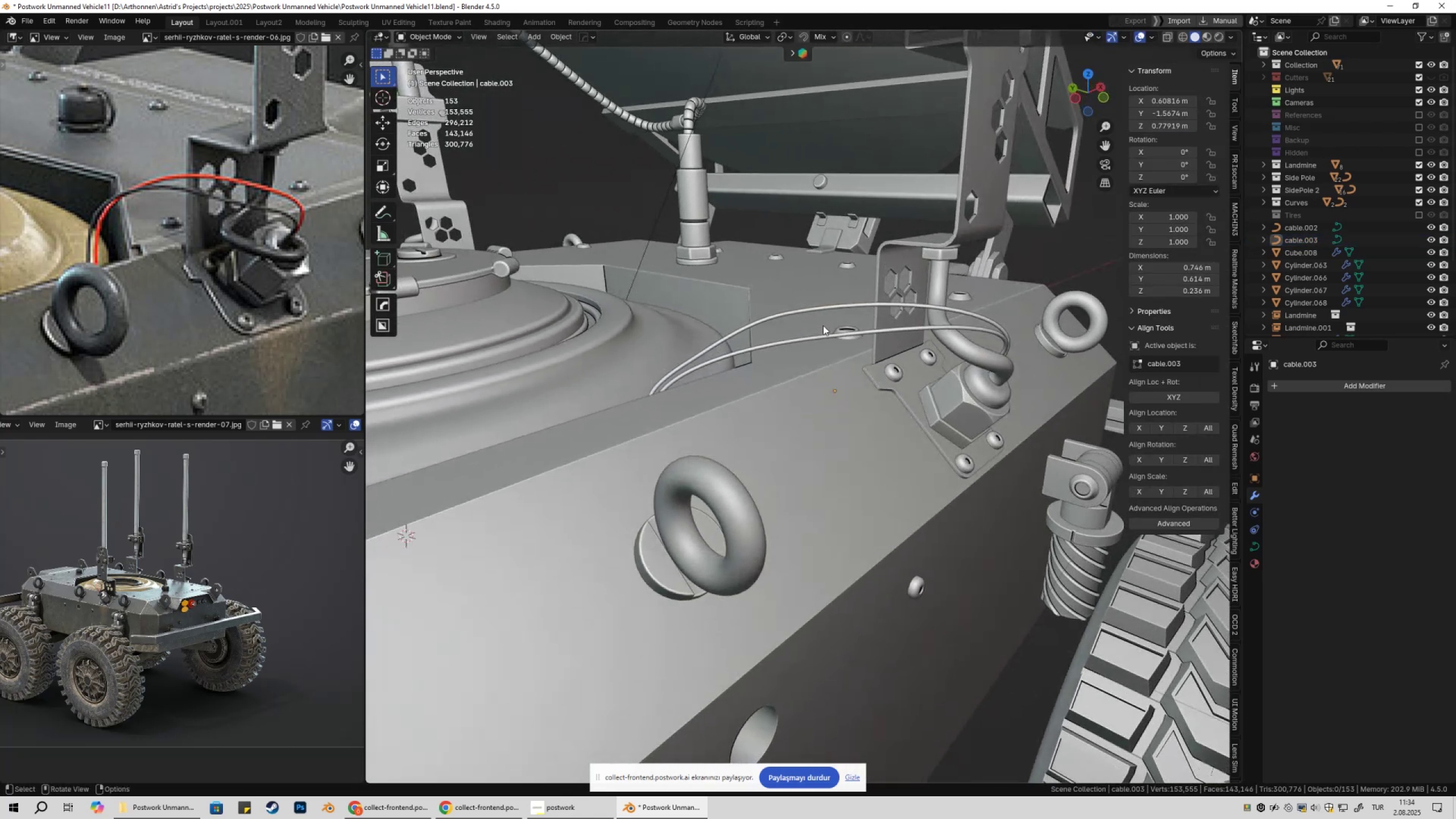 
left_click([765, 350])
 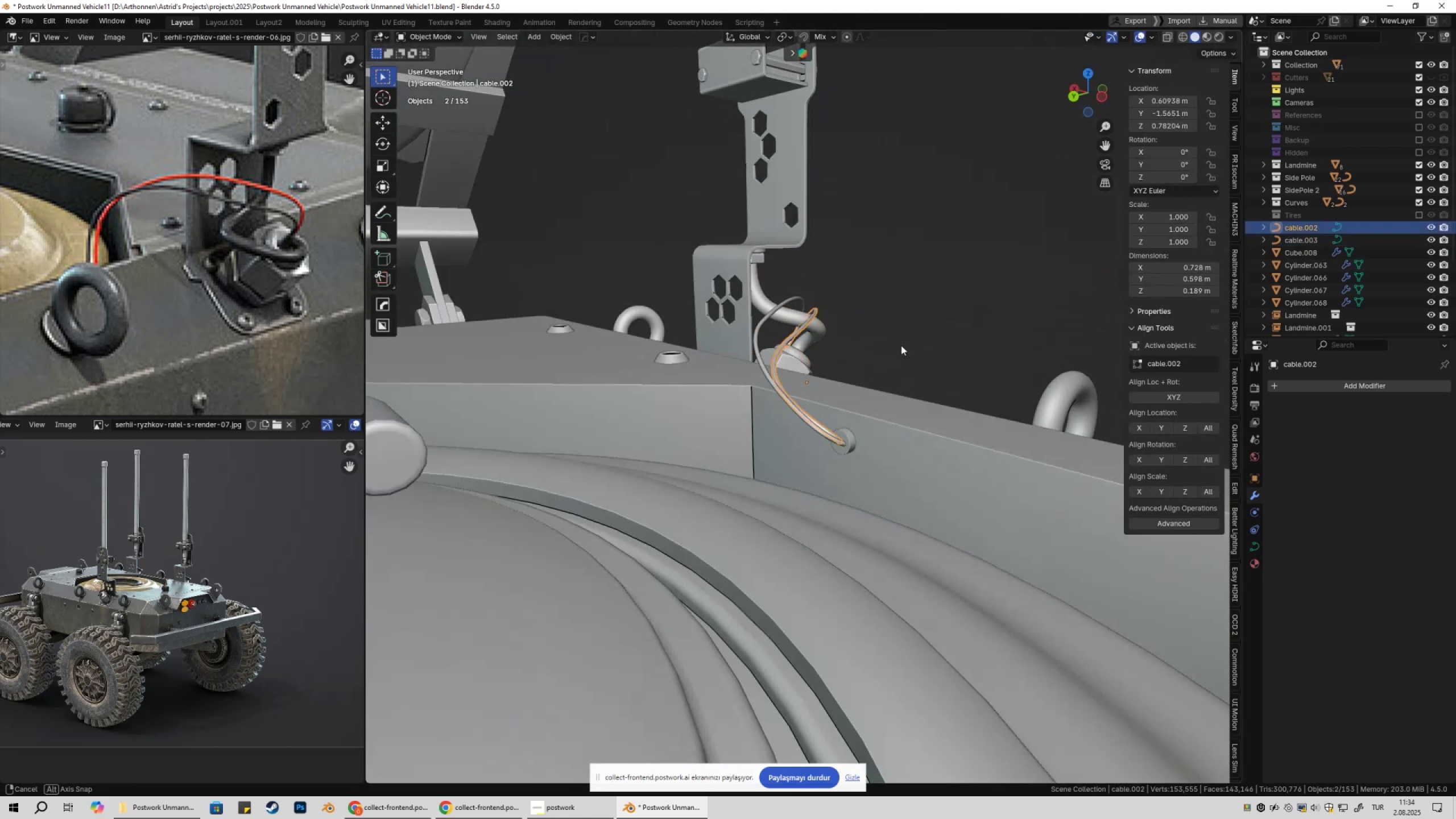 
key(Tab)
 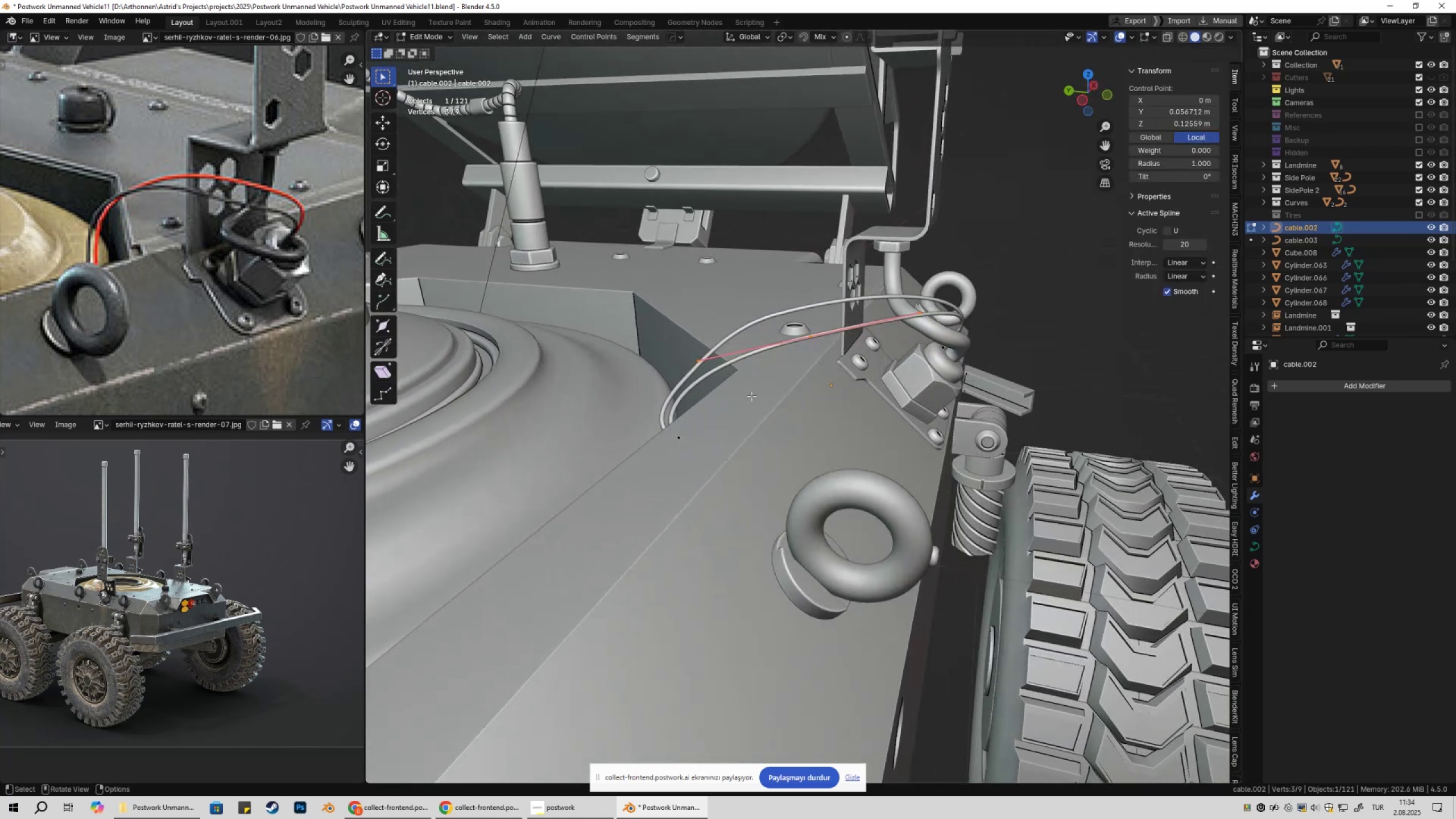 
left_click([686, 424])
 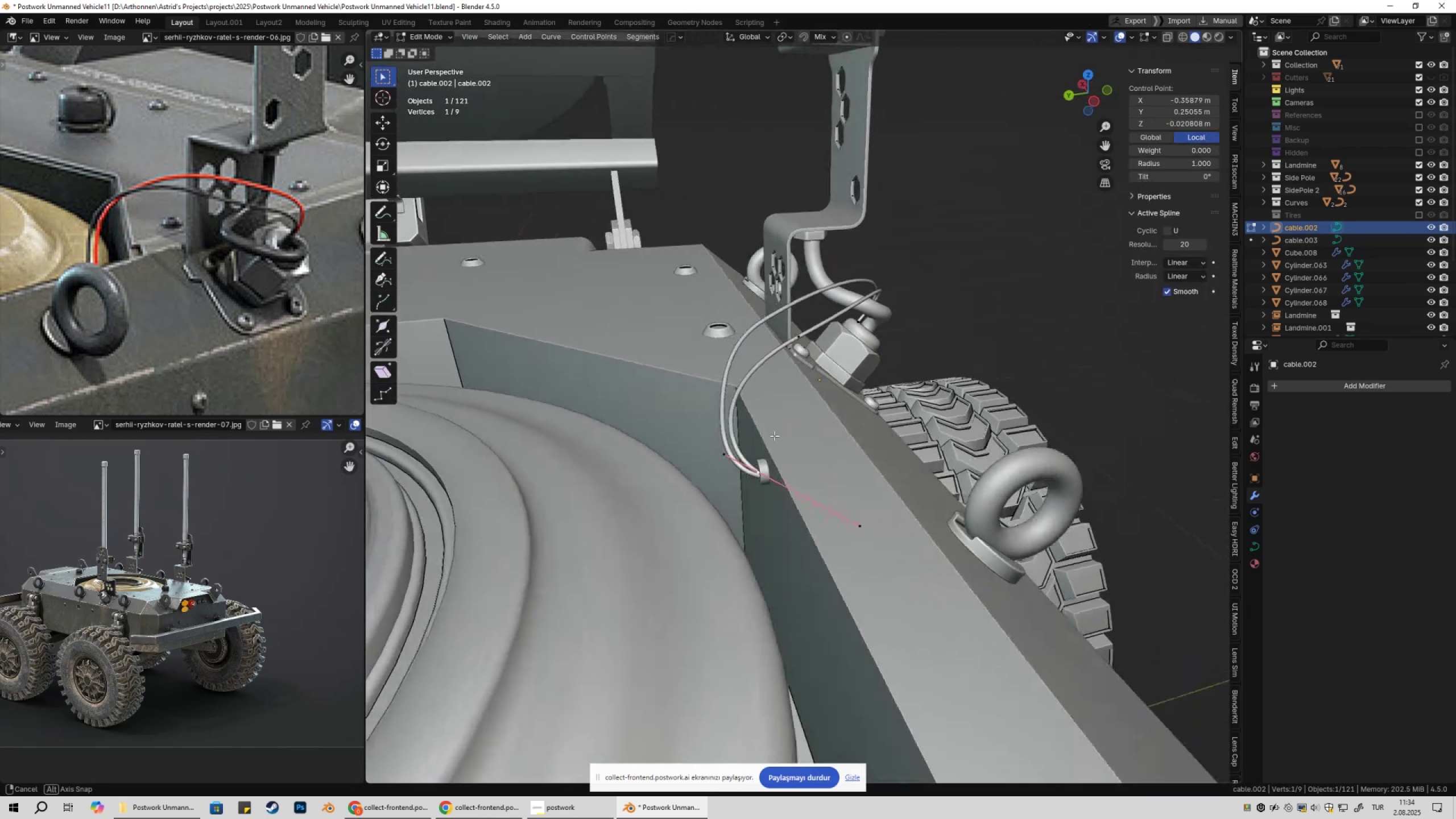 
hold_key(key=ShiftLeft, duration=0.41)
left_click([811, 344])
 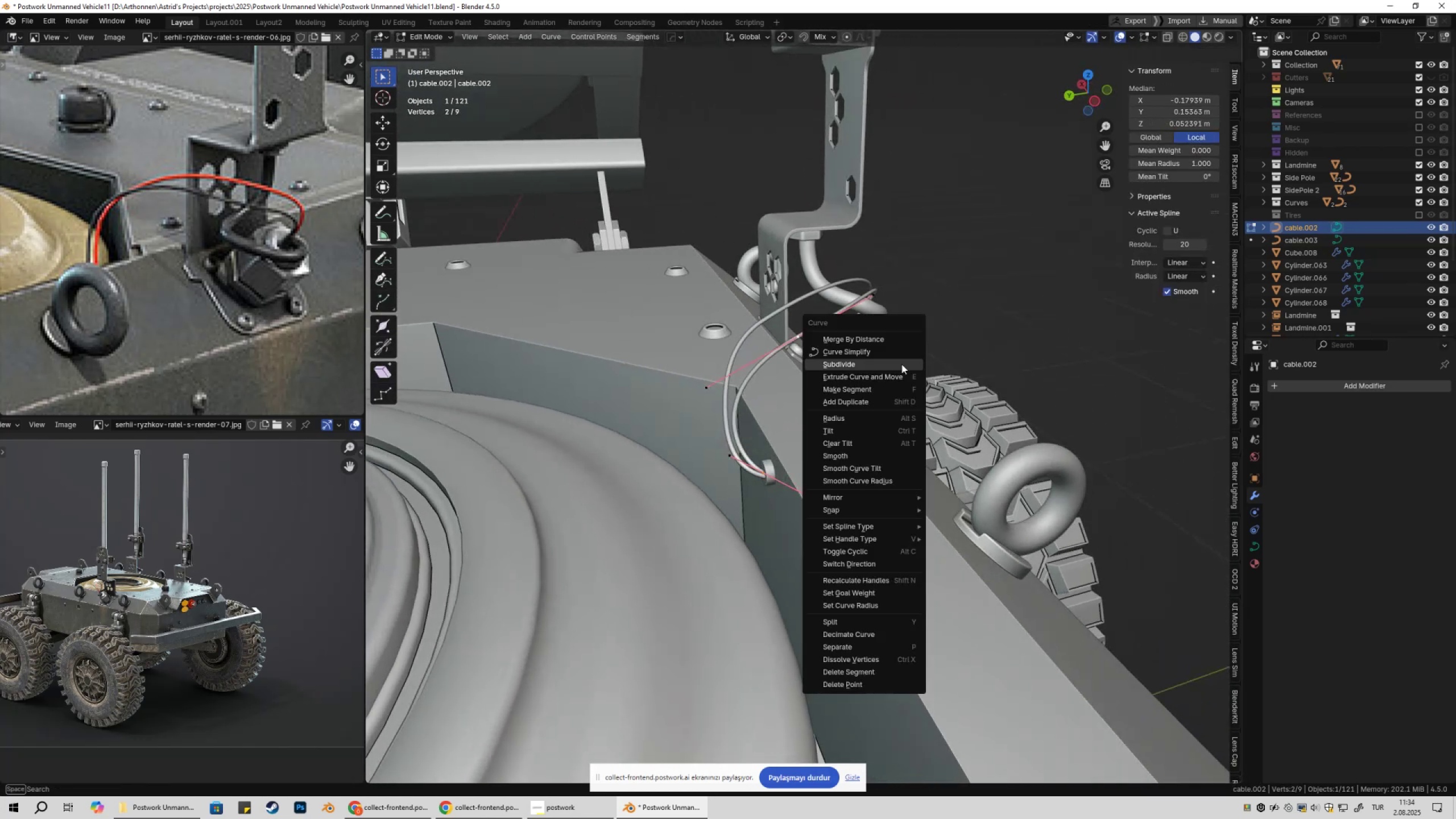 
right_click([901, 364])
 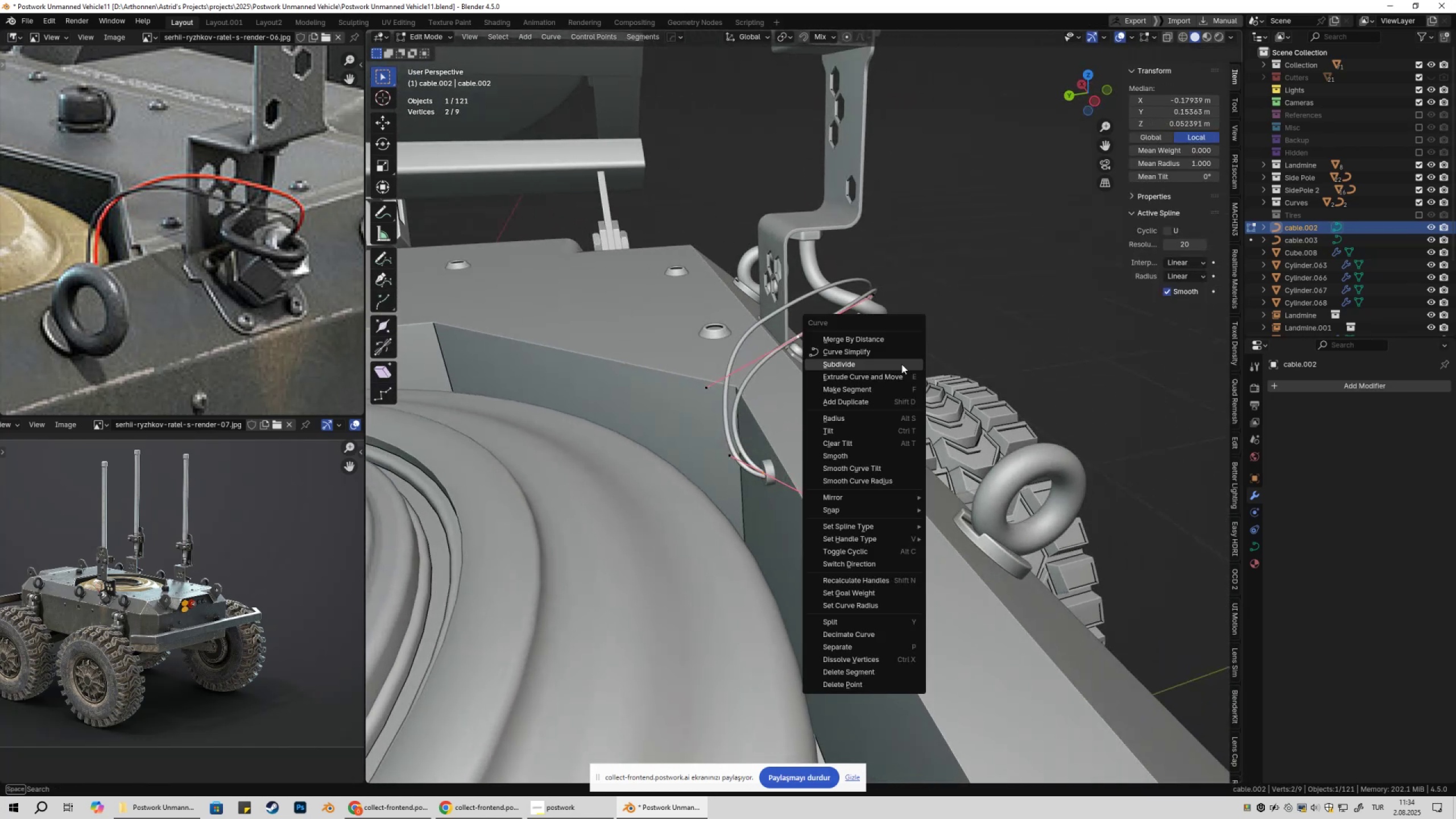 
left_click([901, 364])
 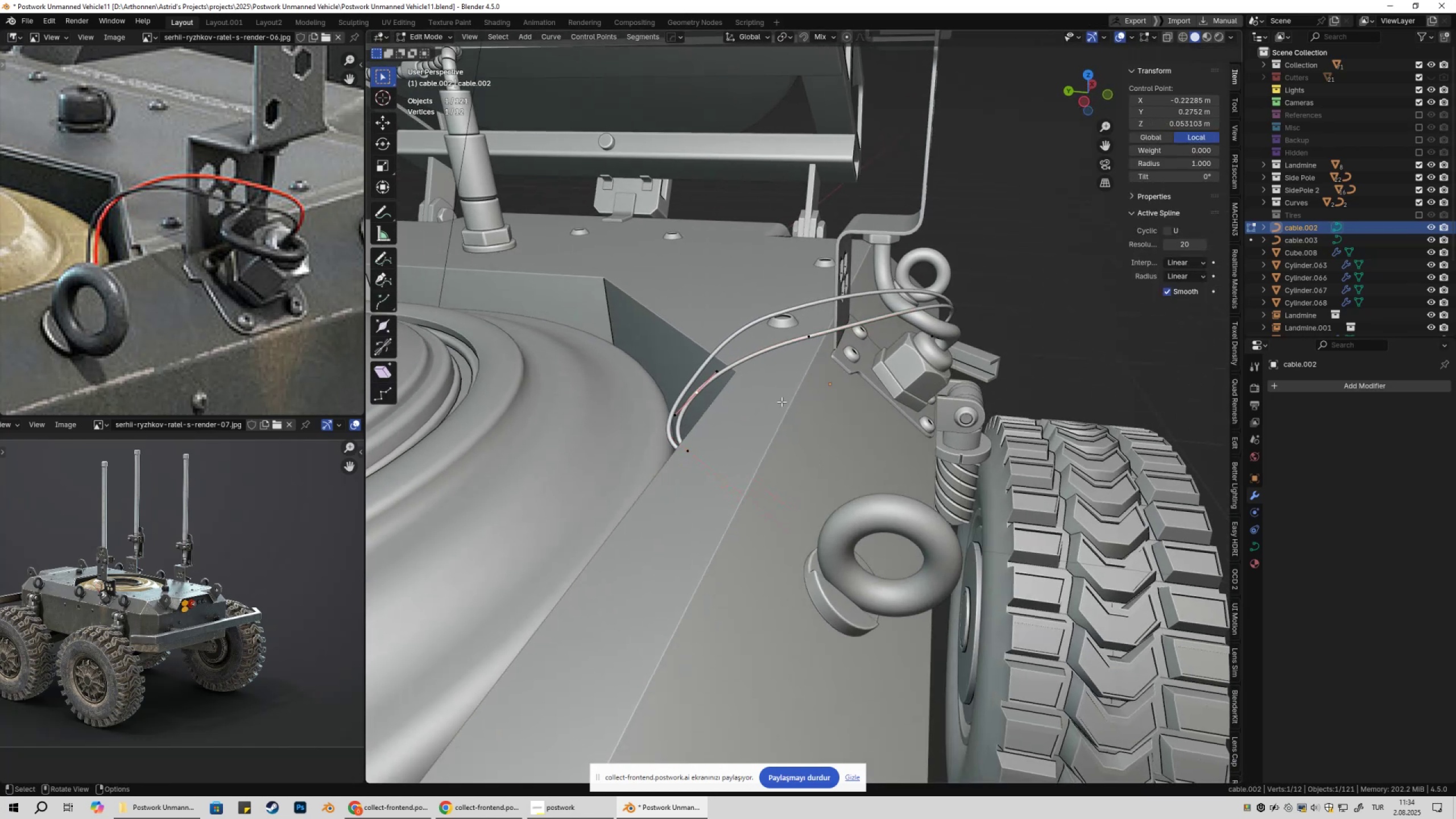 
type(gz)
 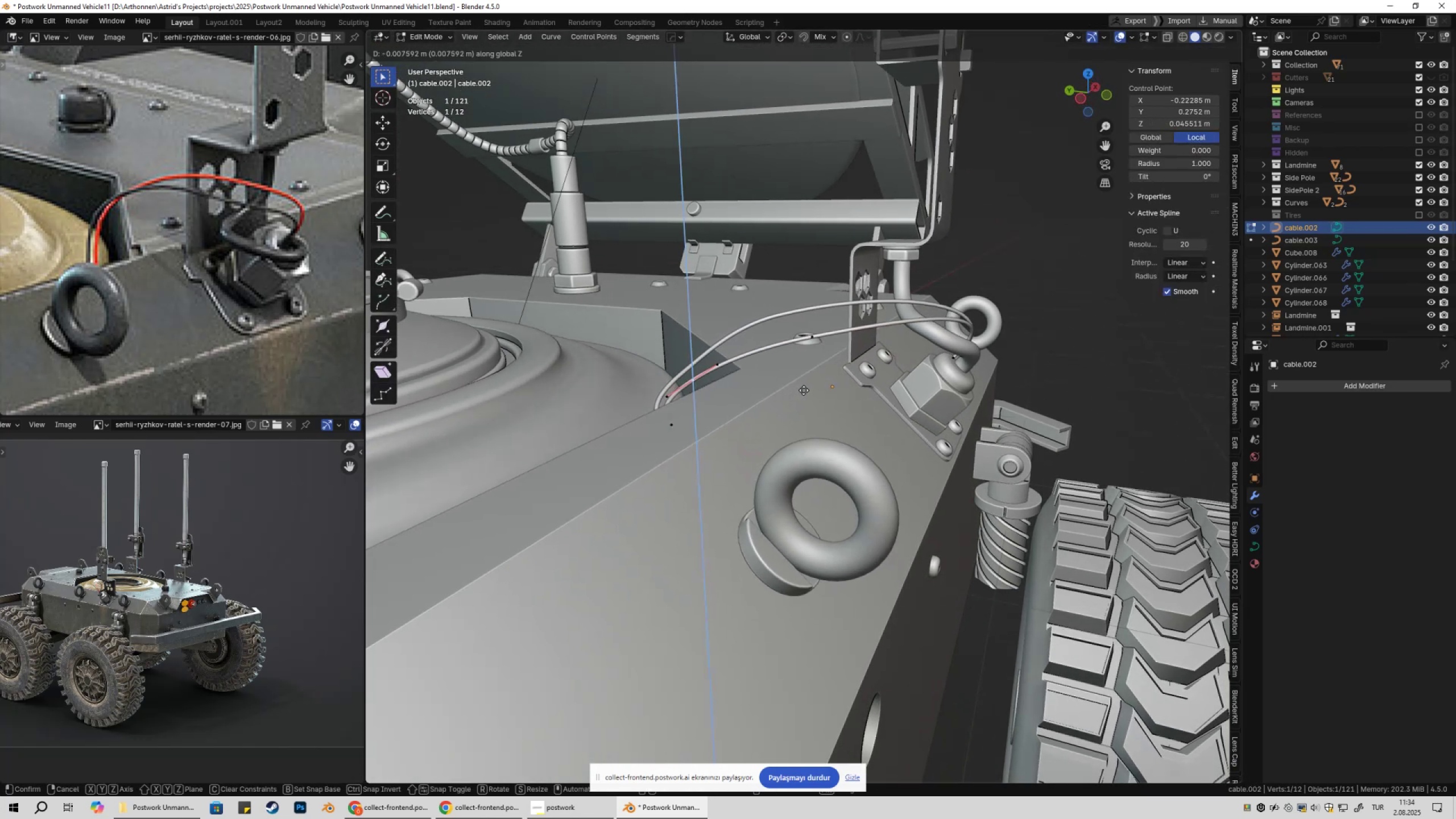 
left_click([804, 393])
 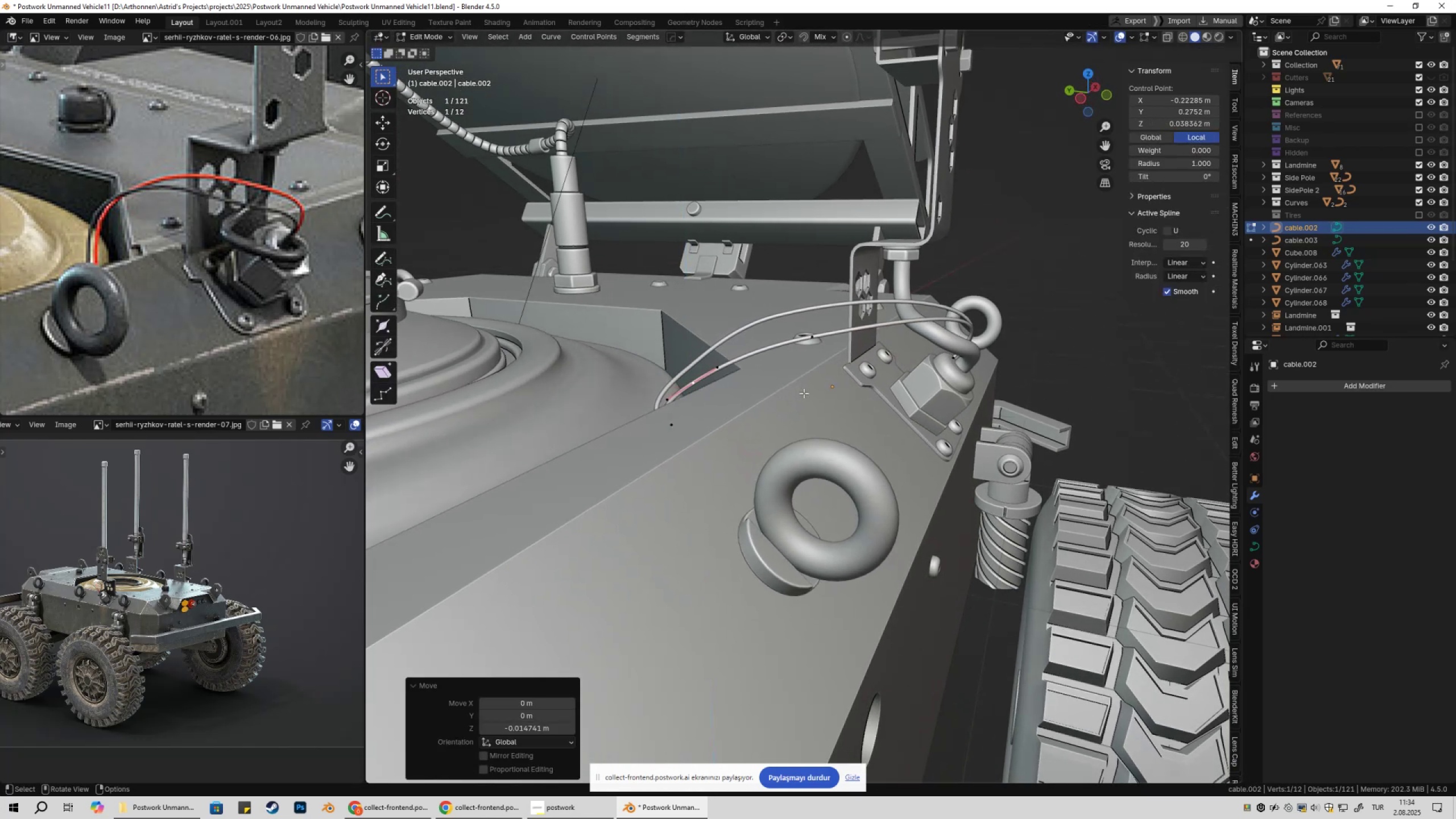 
type(gy)
 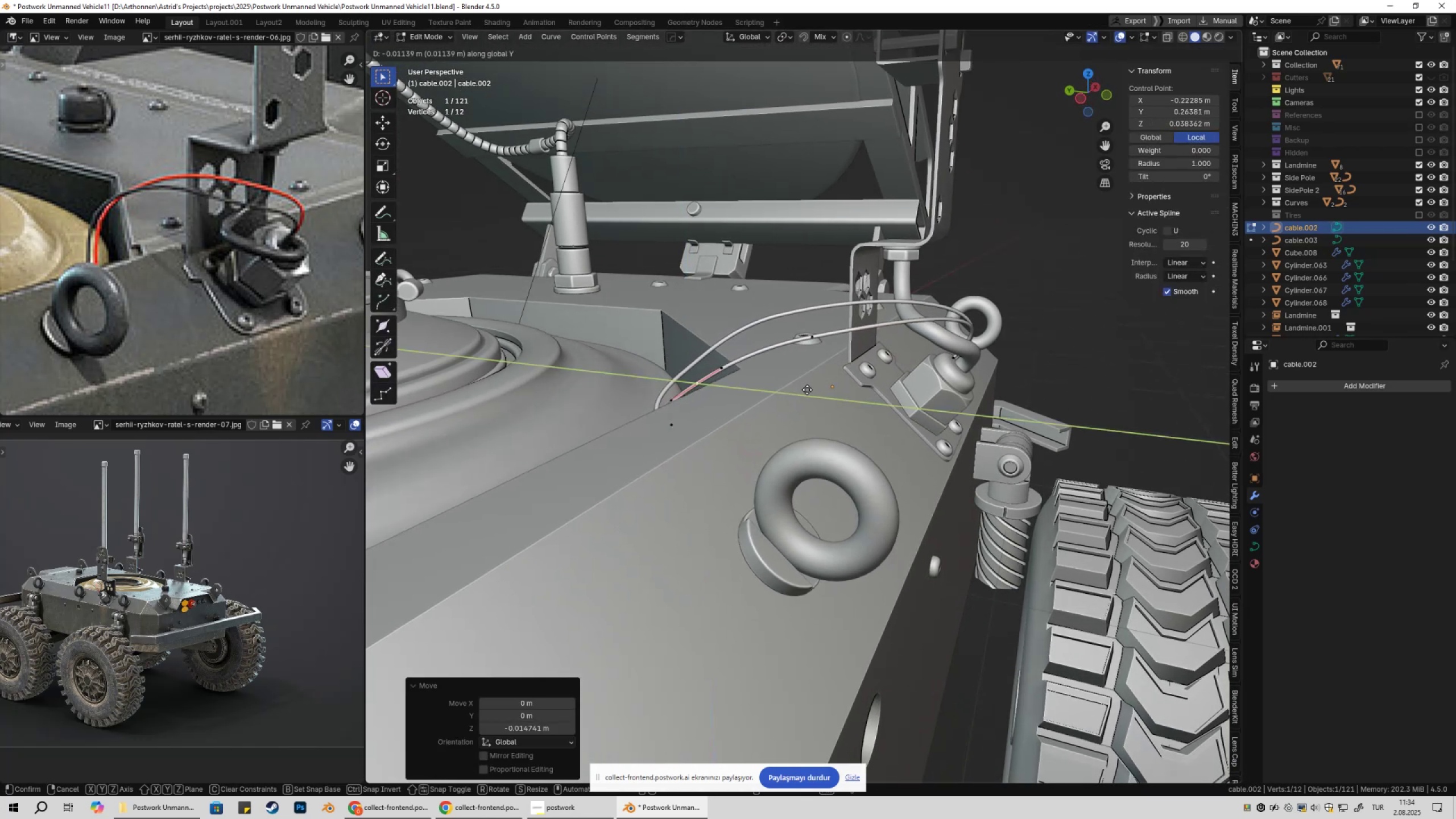 
left_click([807, 390])
 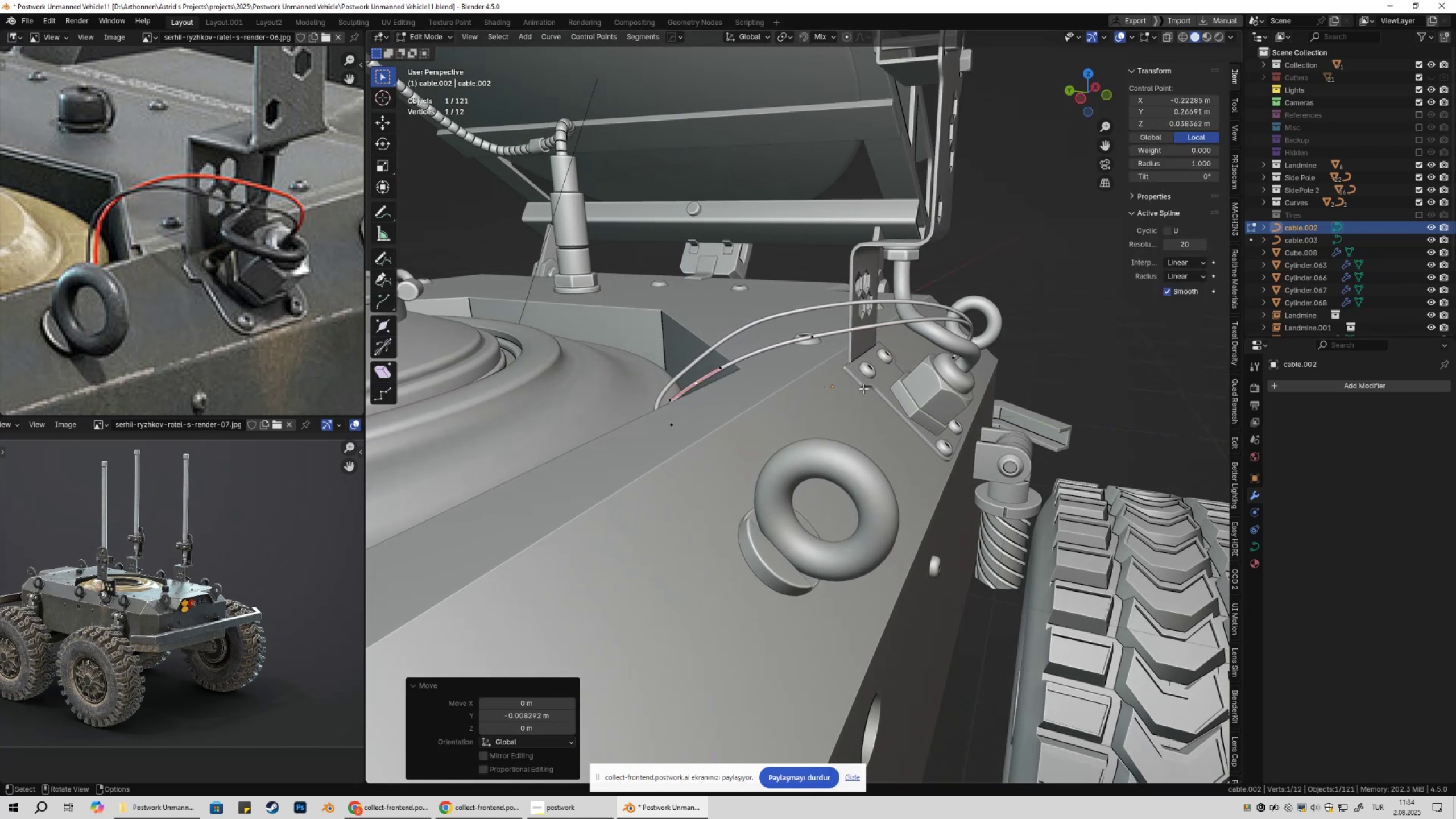 
type(rgg)
key(Tab)
 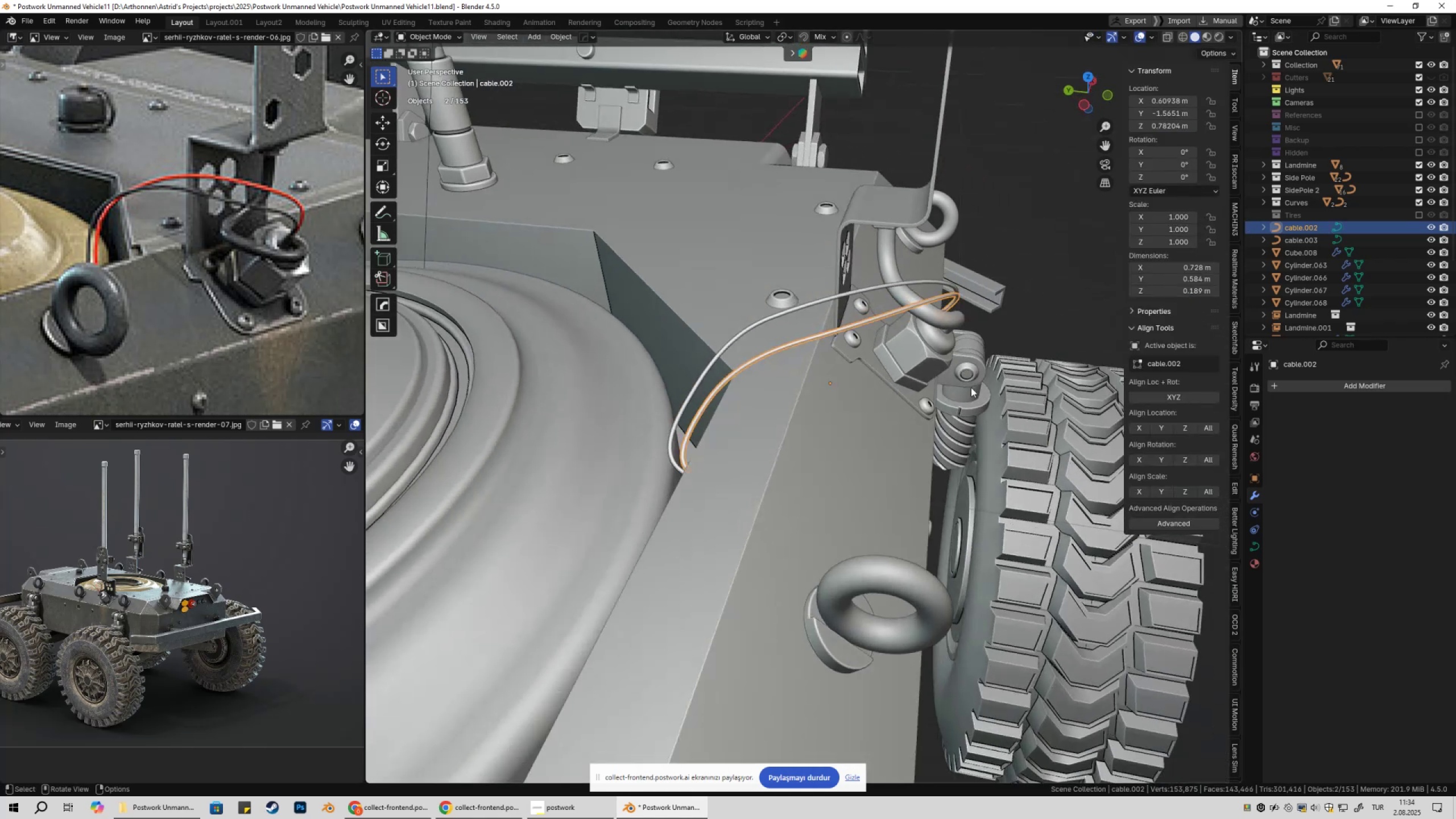 
left_click([995, 314])
 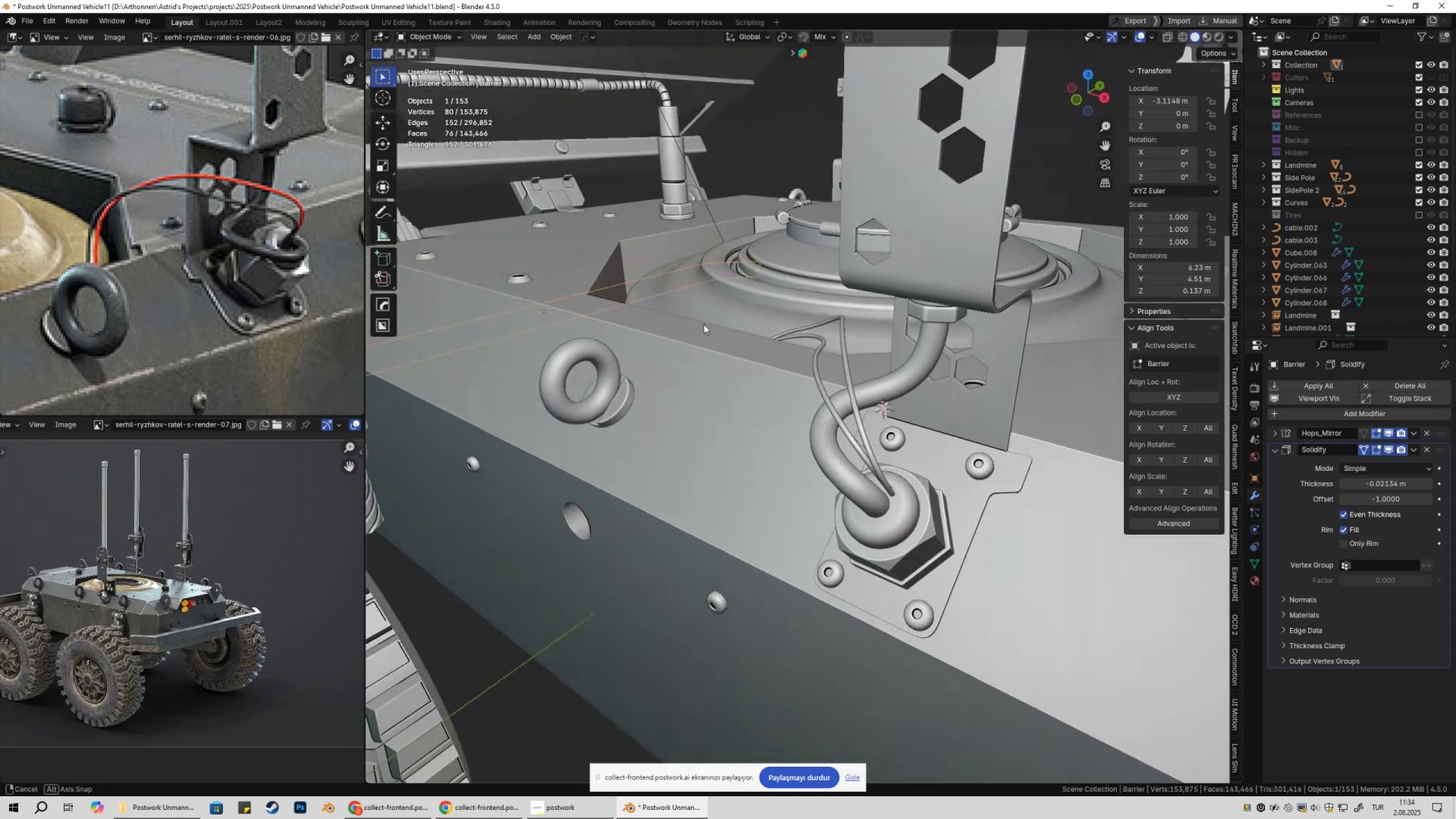 
scroll: coordinate [890, 395], scroll_direction: down, amount: 8.0
 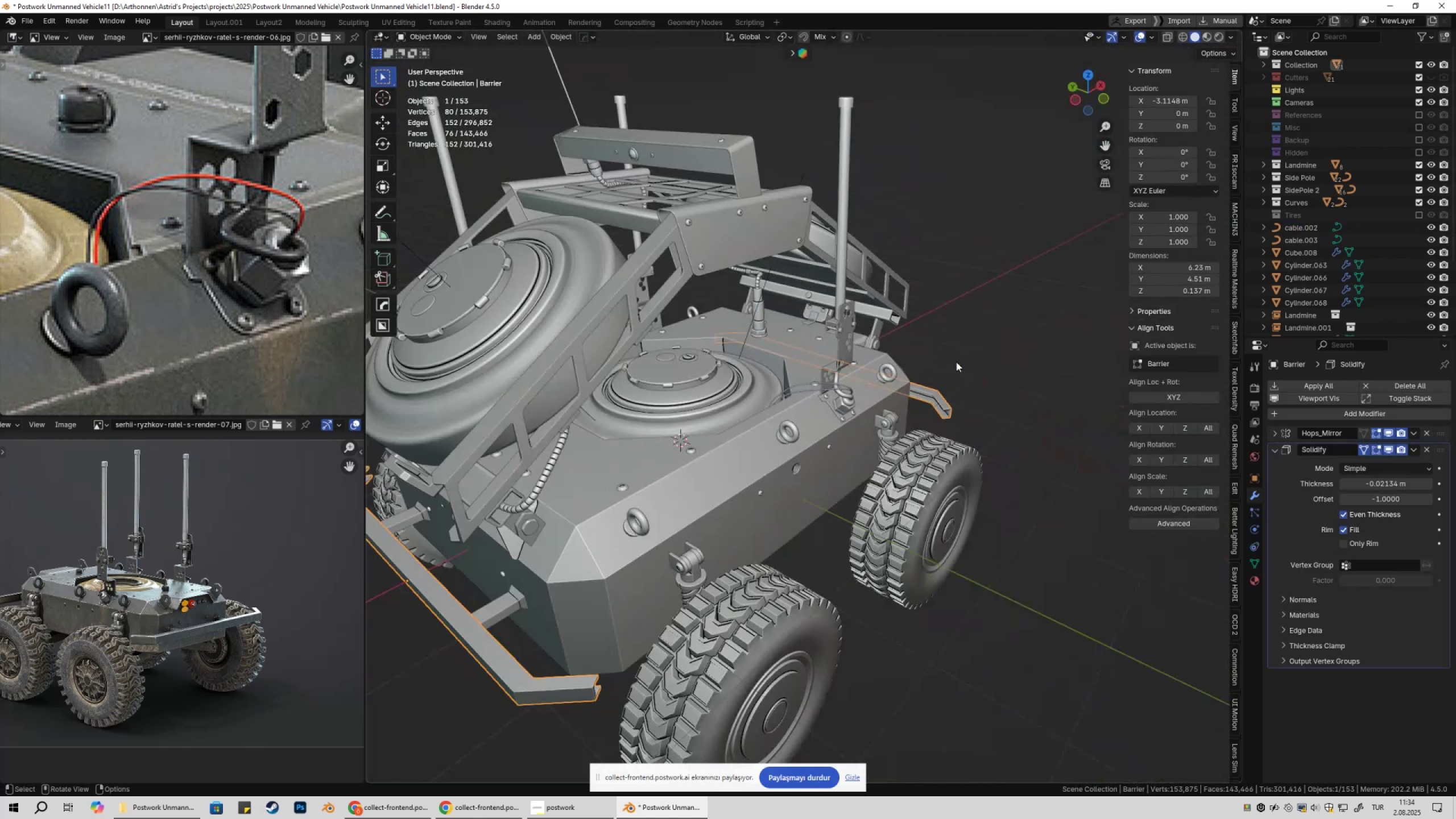 
left_click([956, 362])
 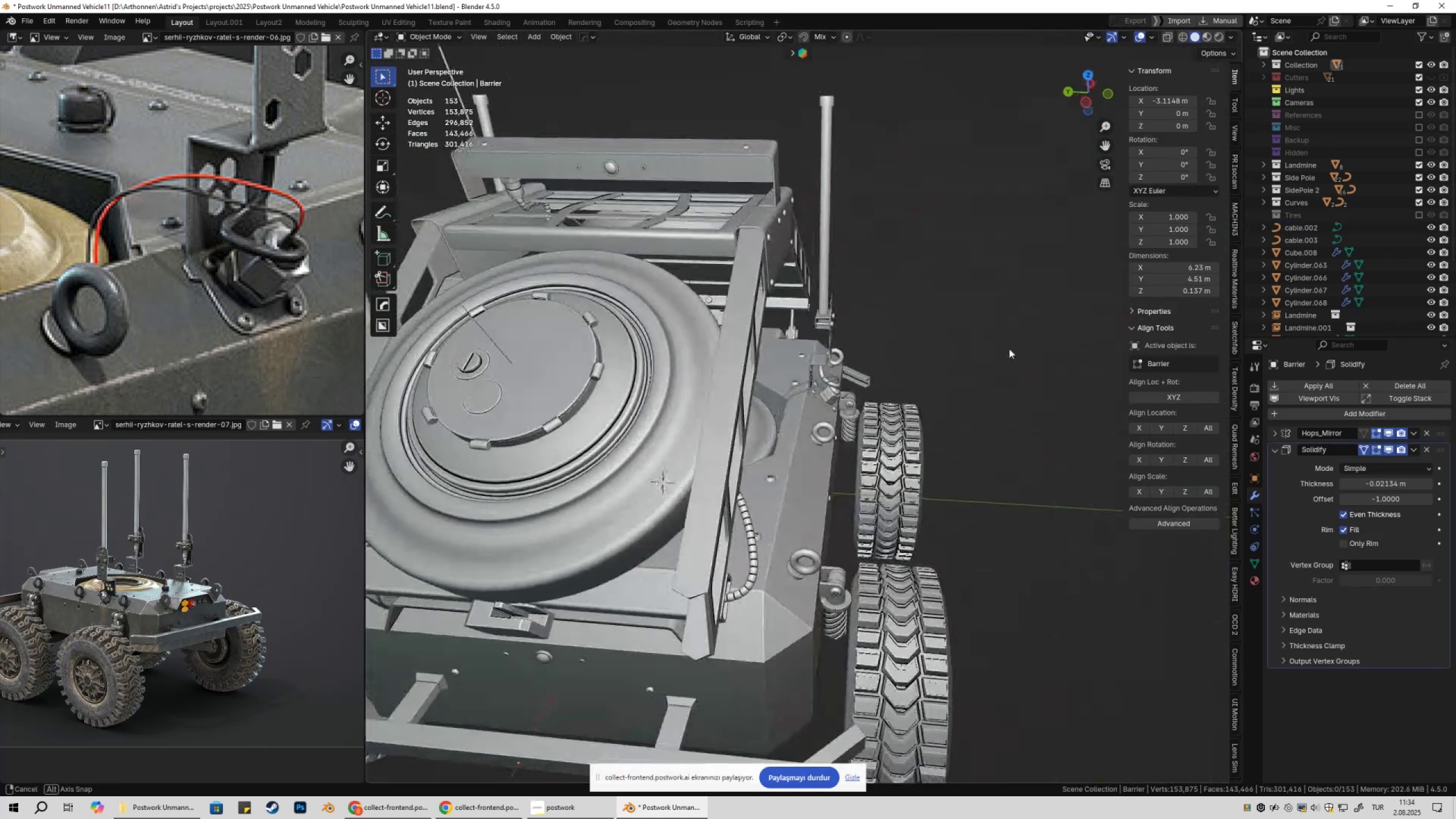 
scroll: coordinate [936, 349], scroll_direction: down, amount: 1.0
 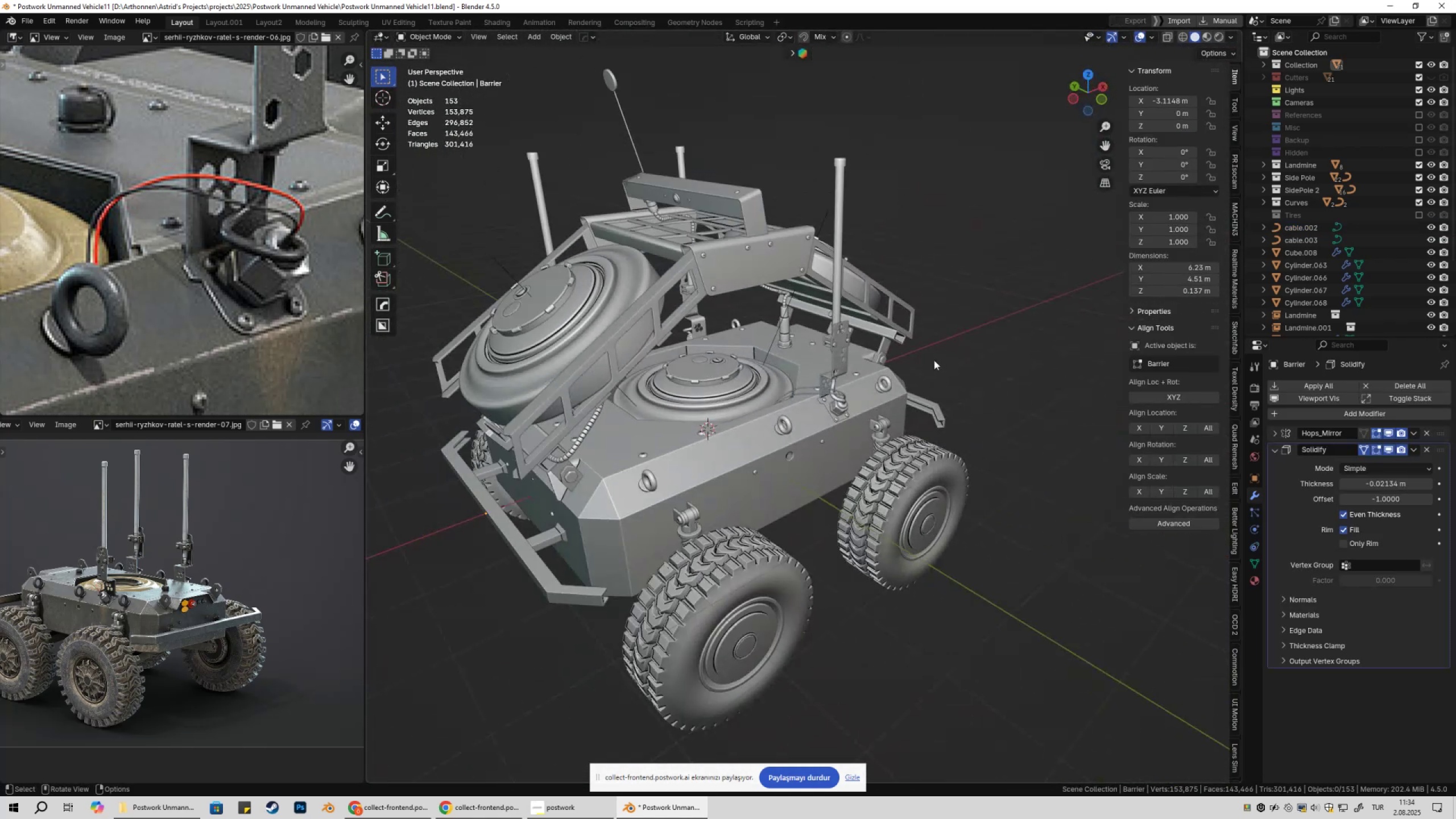 
key(Shift+ShiftLeft)
 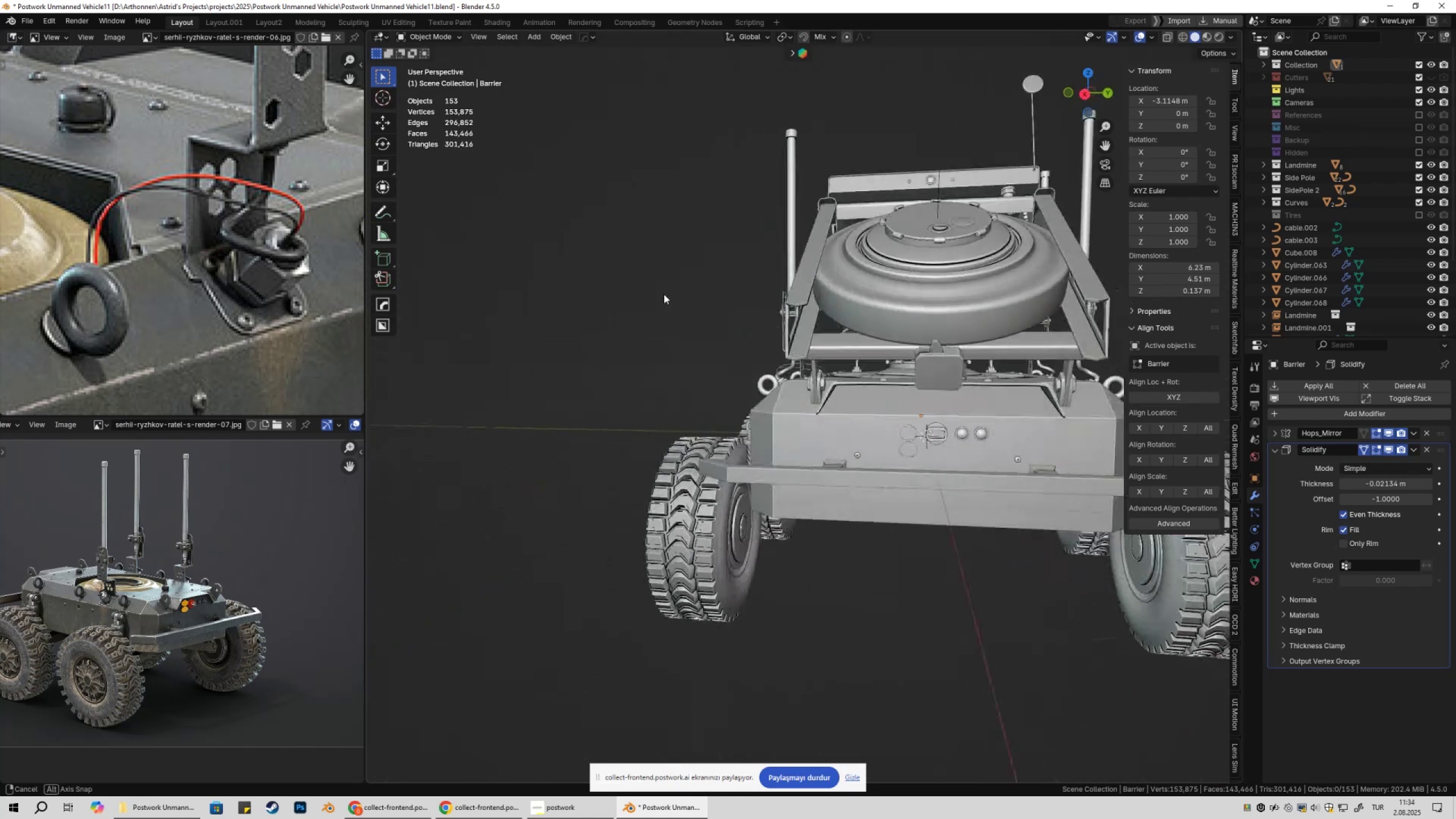 
scroll: coordinate [831, 368], scroll_direction: up, amount: 7.0
 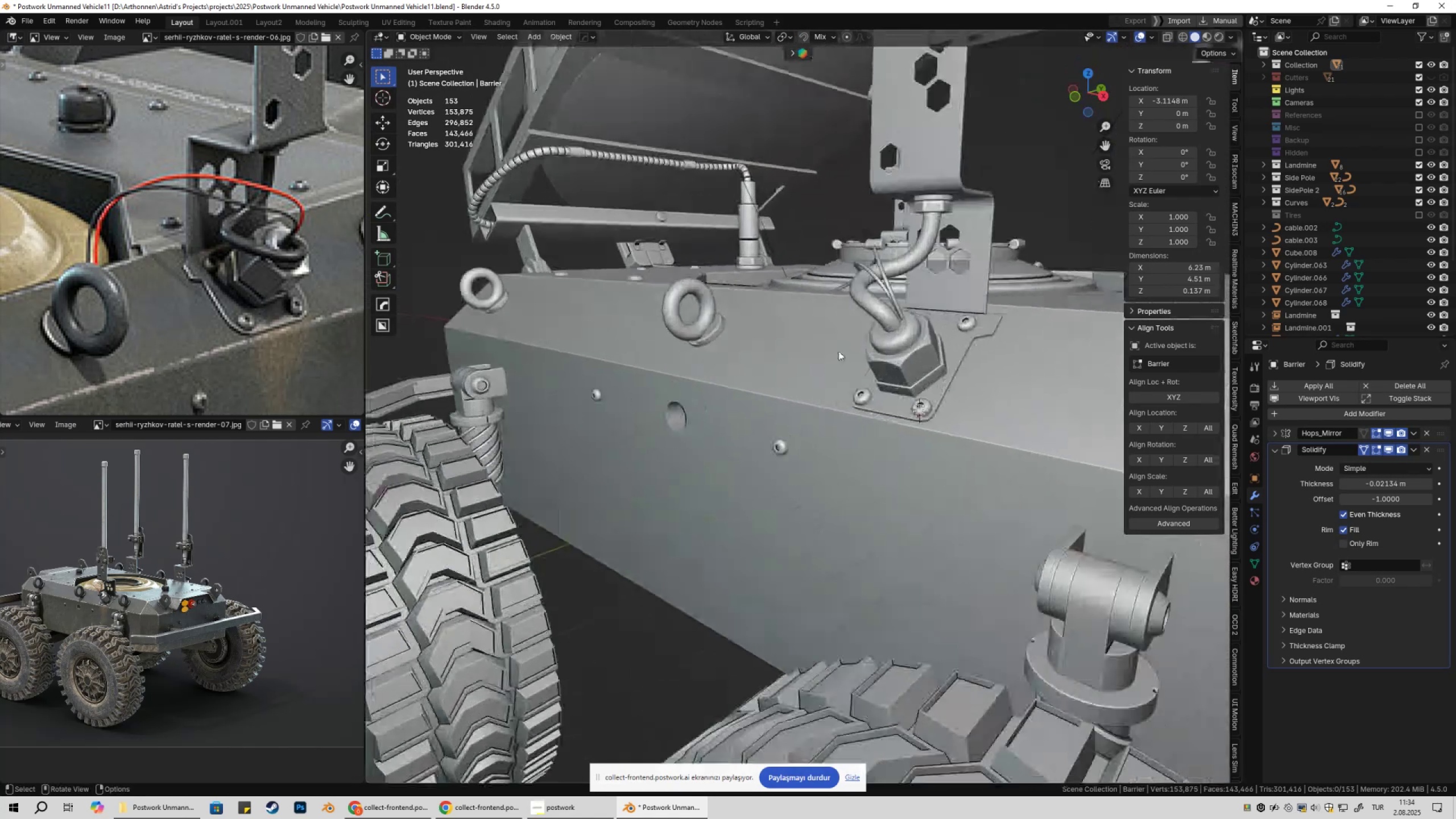 
key(Shift+ShiftLeft)
 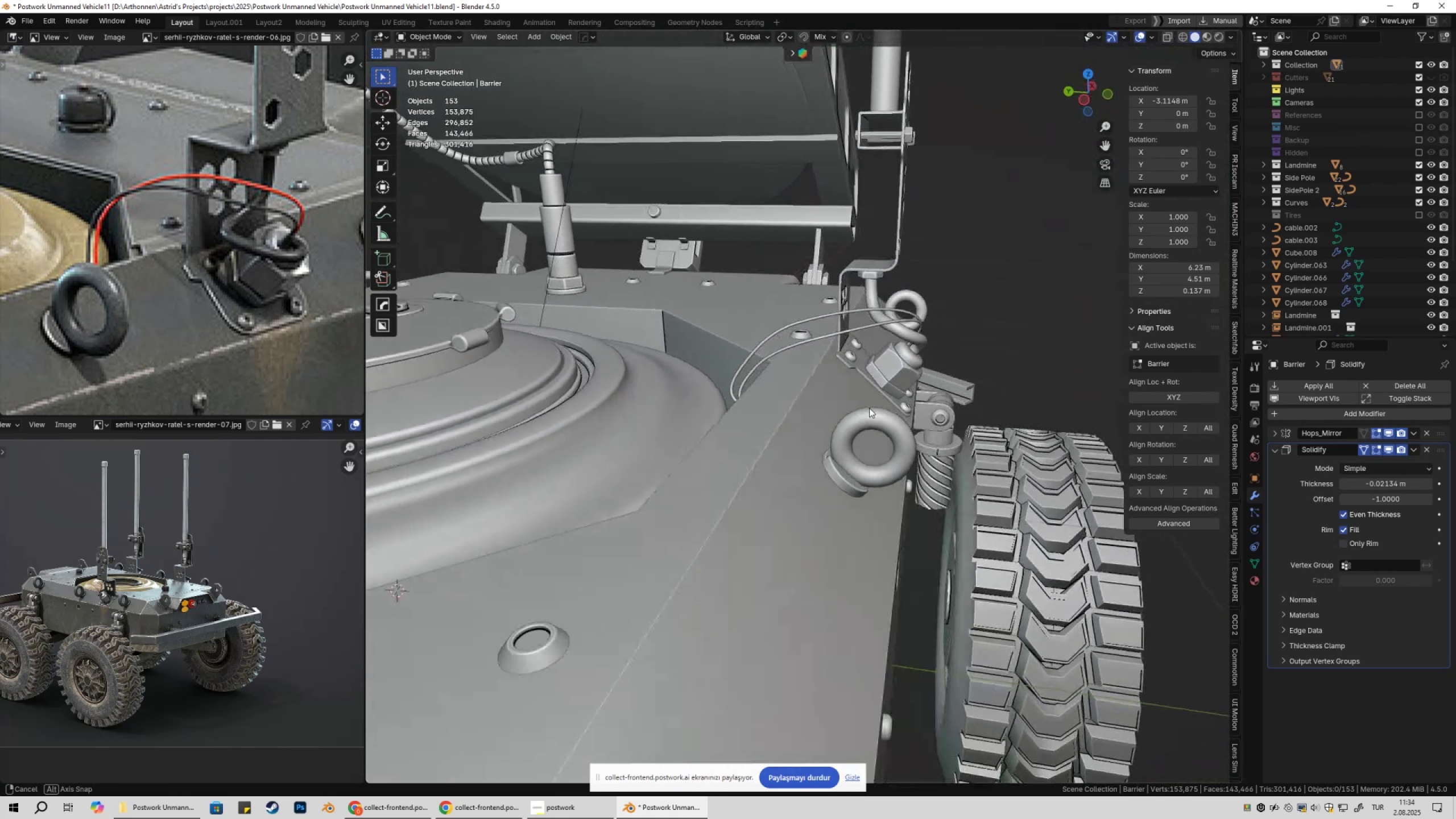 
wait(5.07)
 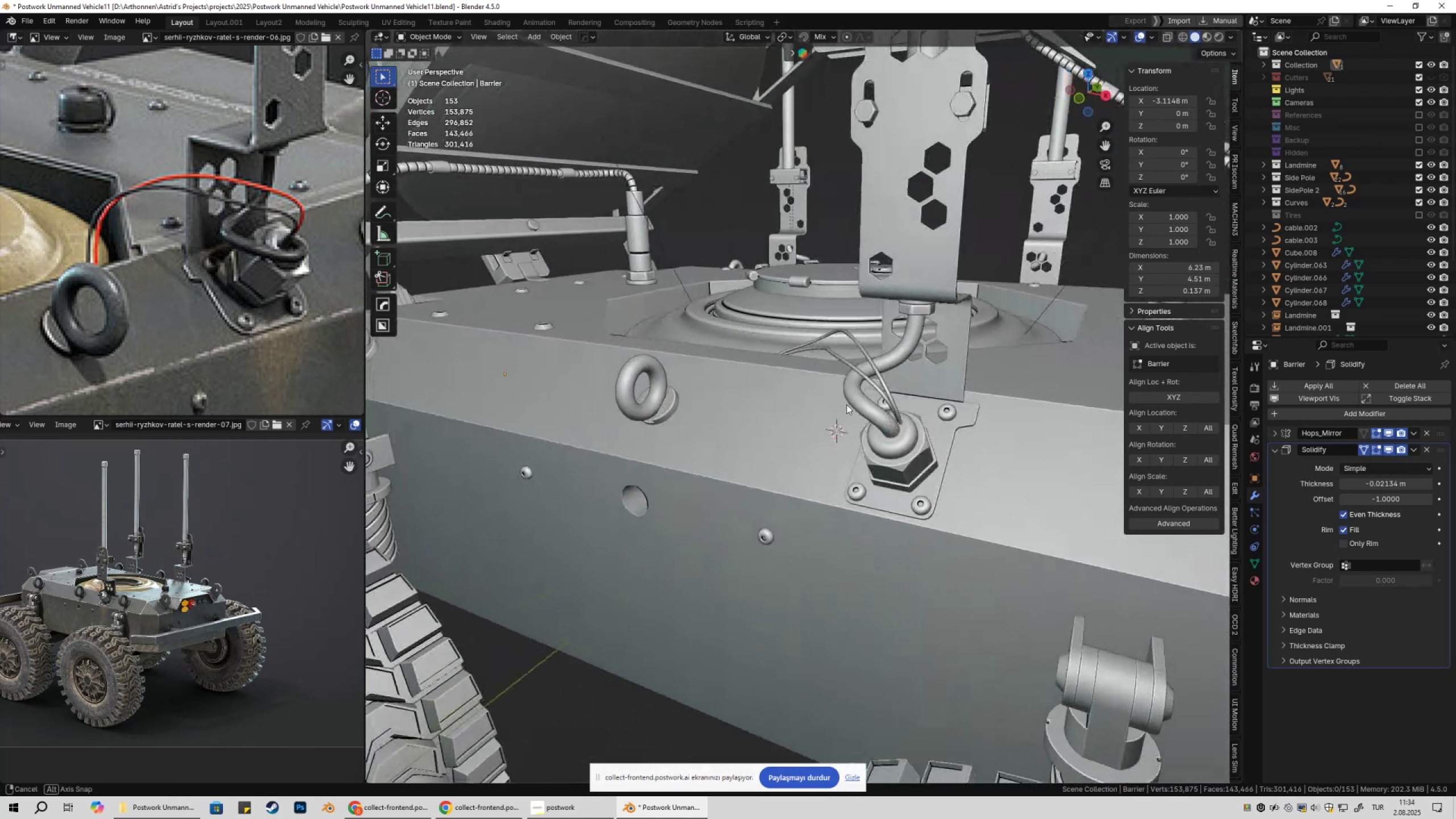 
left_click([795, 349])
 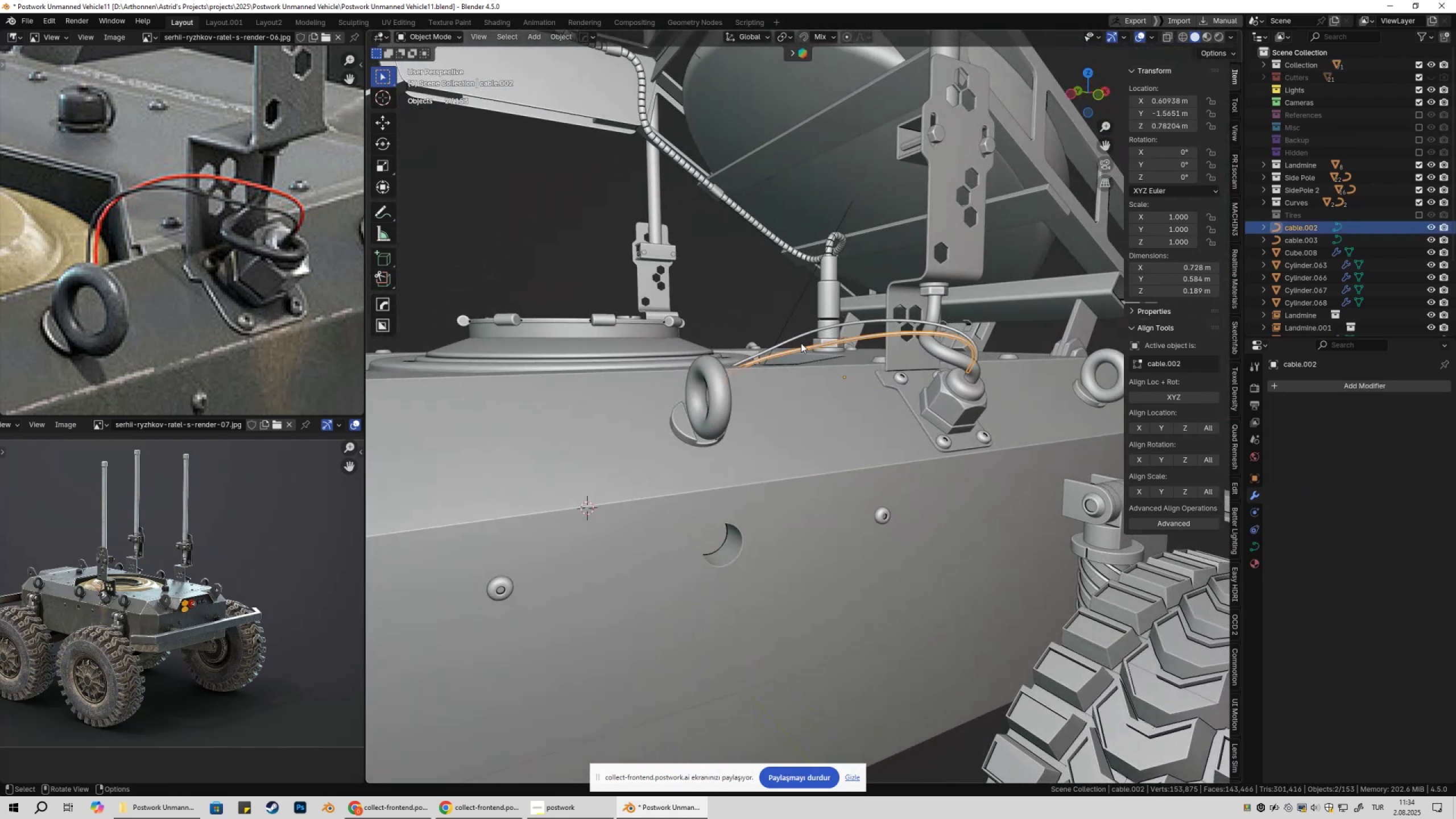 
hold_key(key=ShiftLeft, duration=0.55)
double_click([805, 330])
 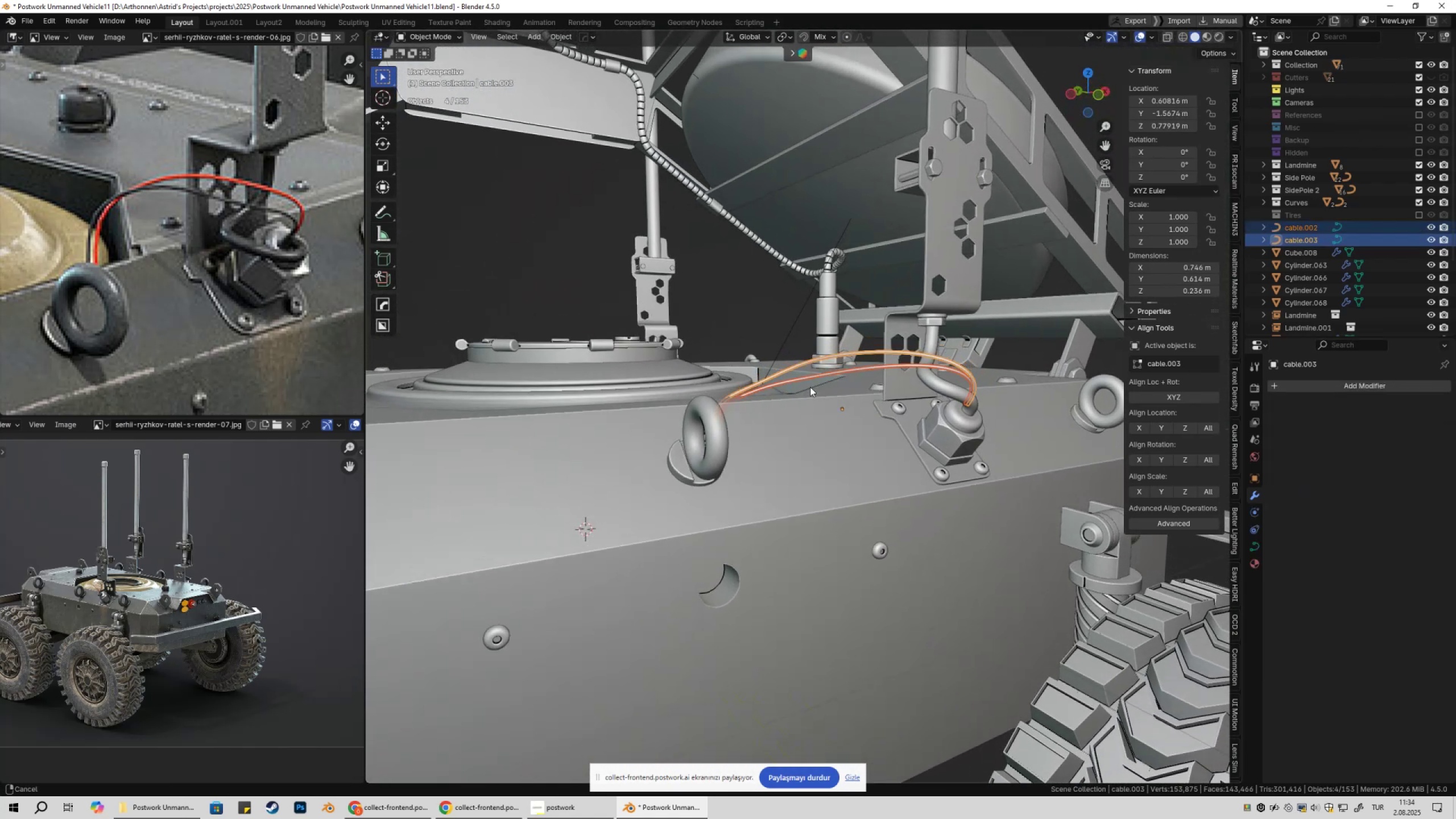 
key(Tab)
type(gz)
key(Escape)
 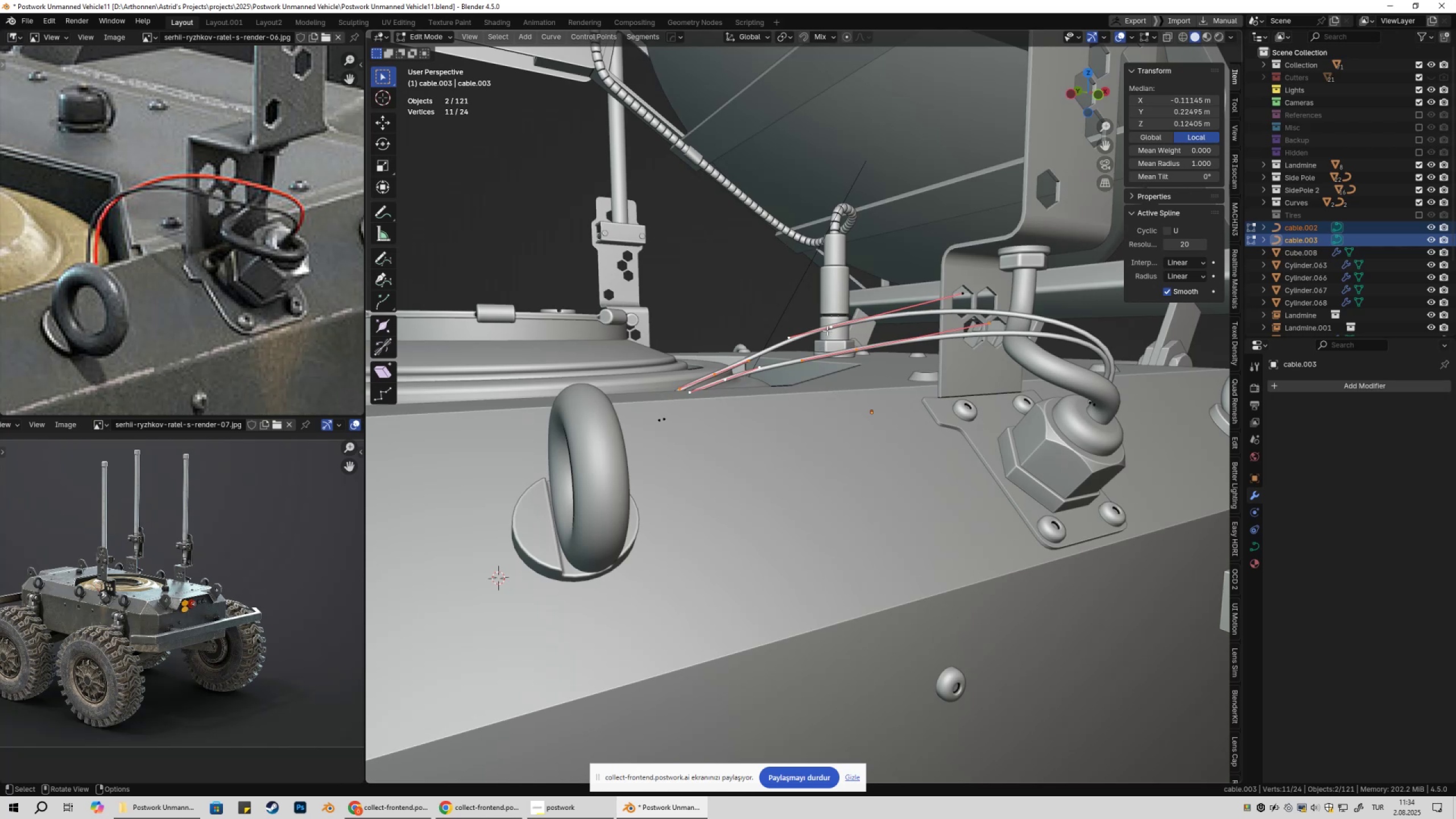 
scroll: coordinate [821, 409], scroll_direction: up, amount: 3.0
 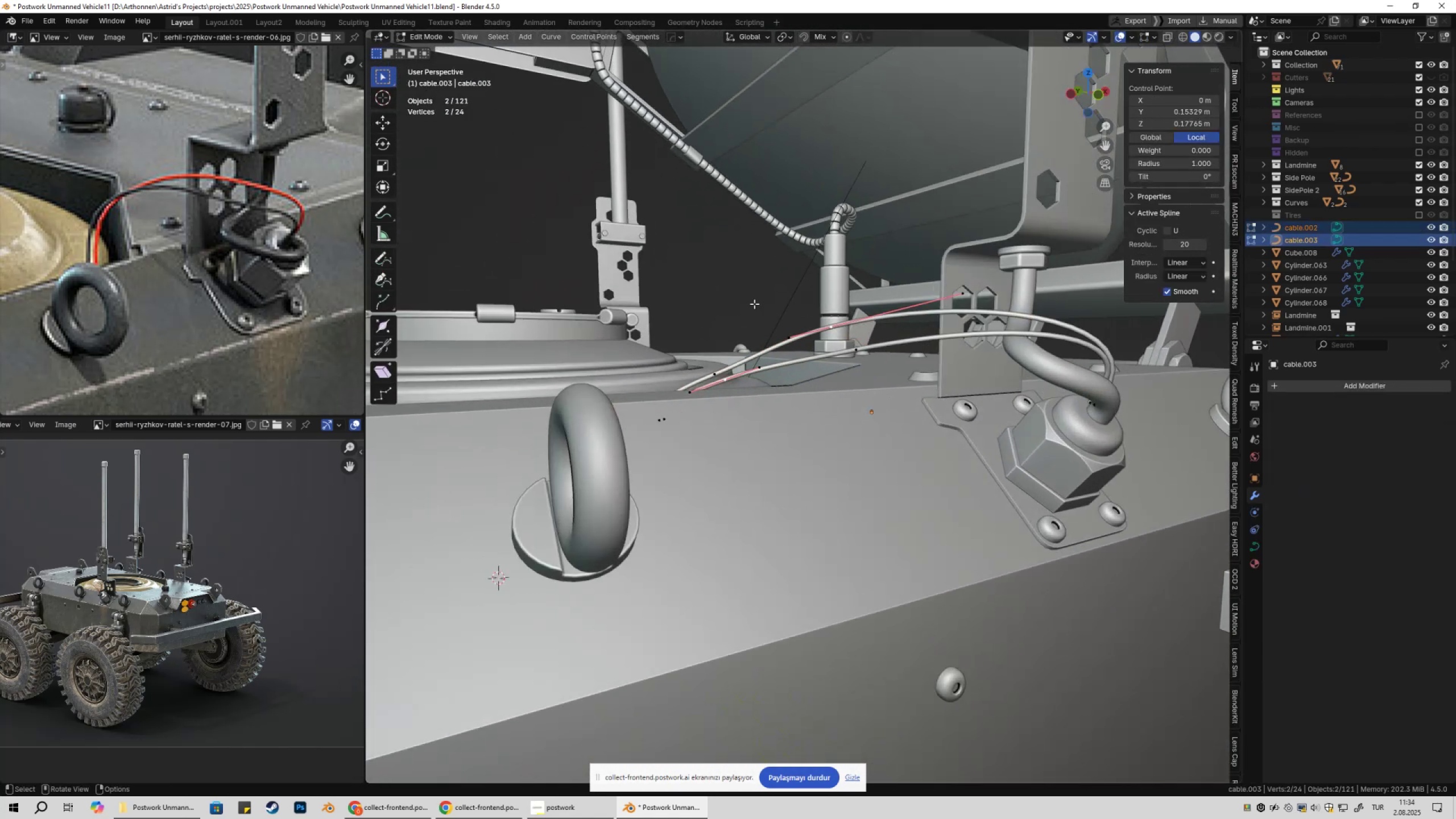 
left_click_drag(start_coordinate=[689, 297], to_coordinate=[887, 400])
 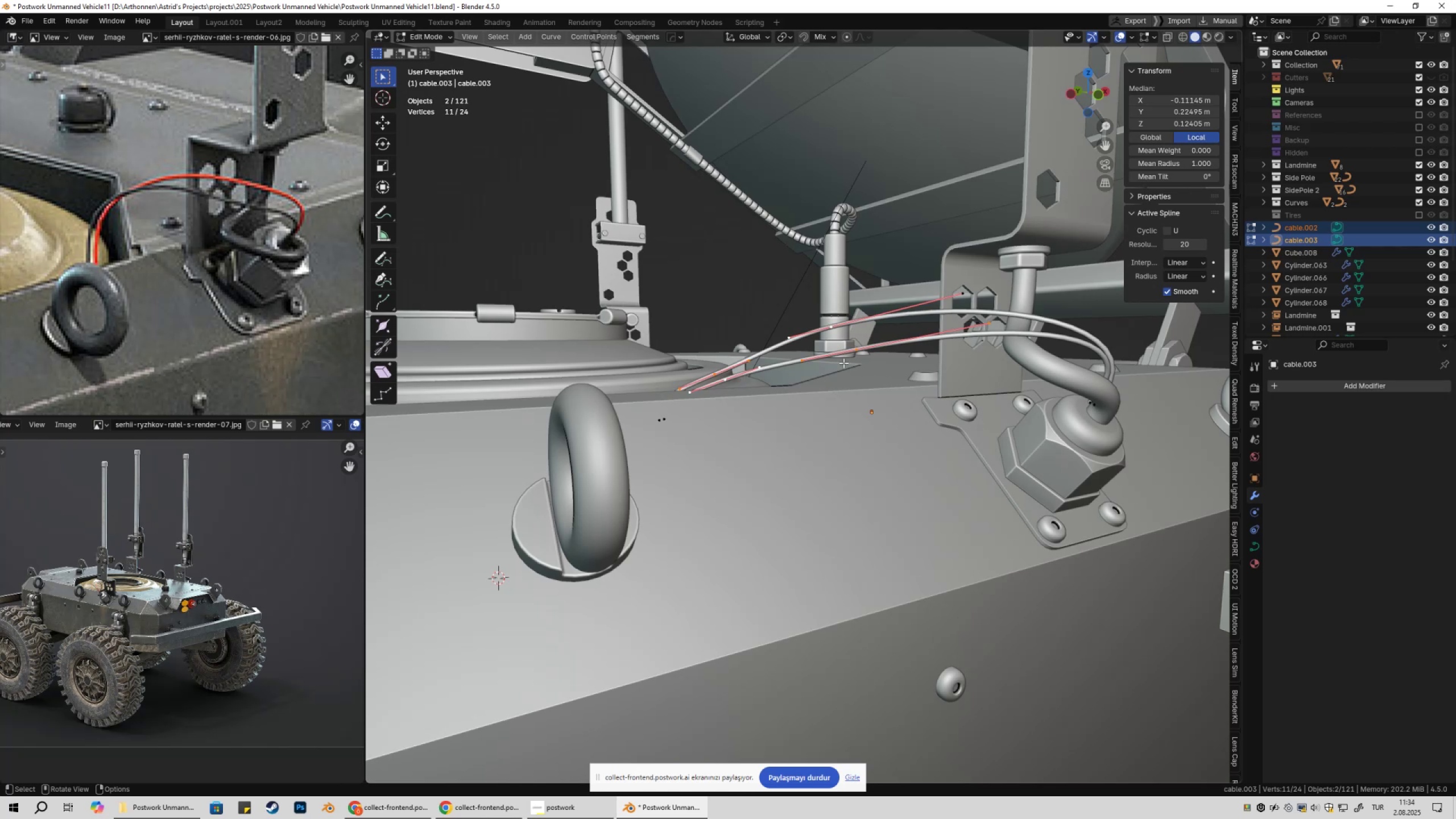 
left_click([827, 330])
 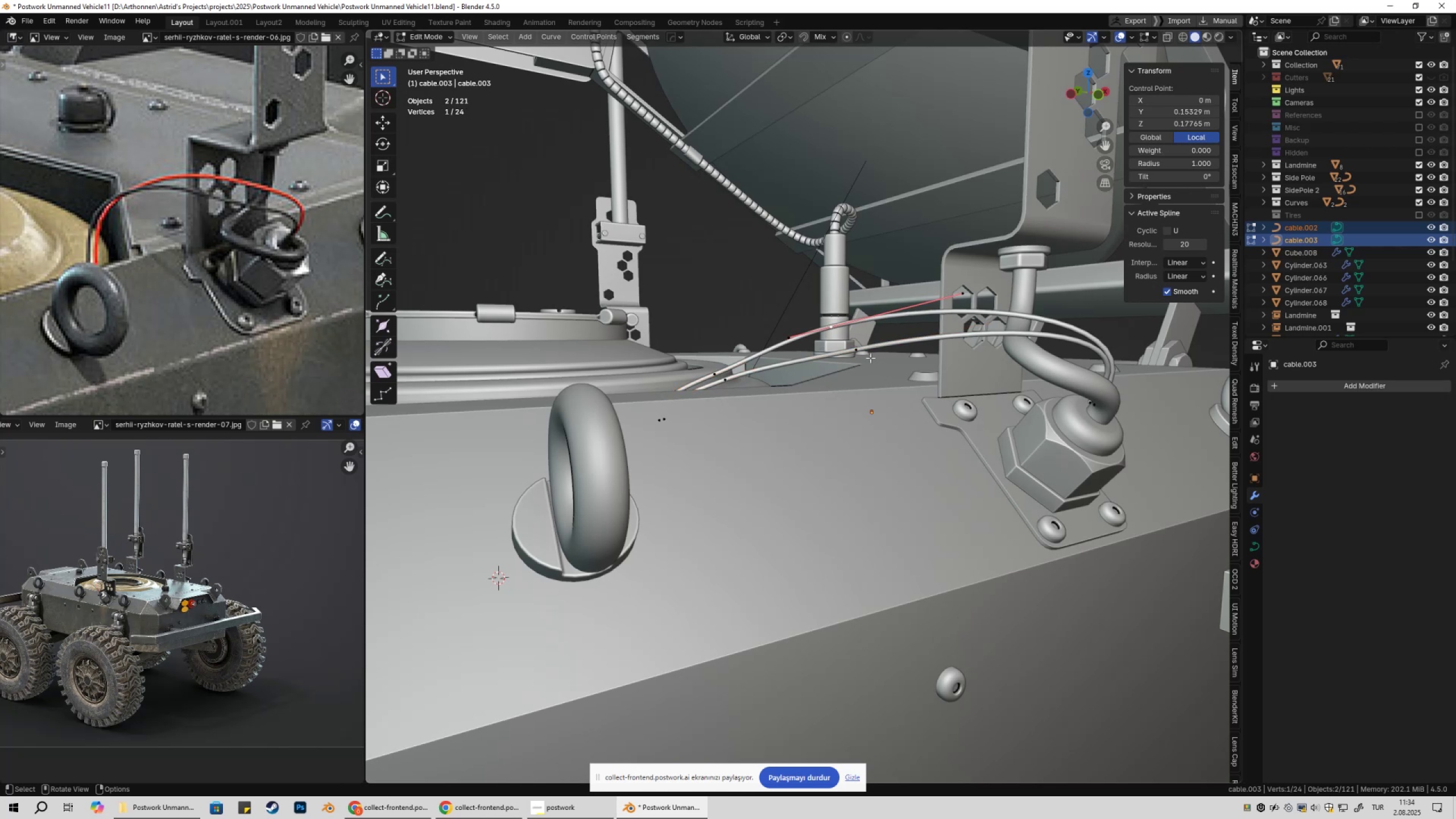 
key(Shift+ShiftLeft)
 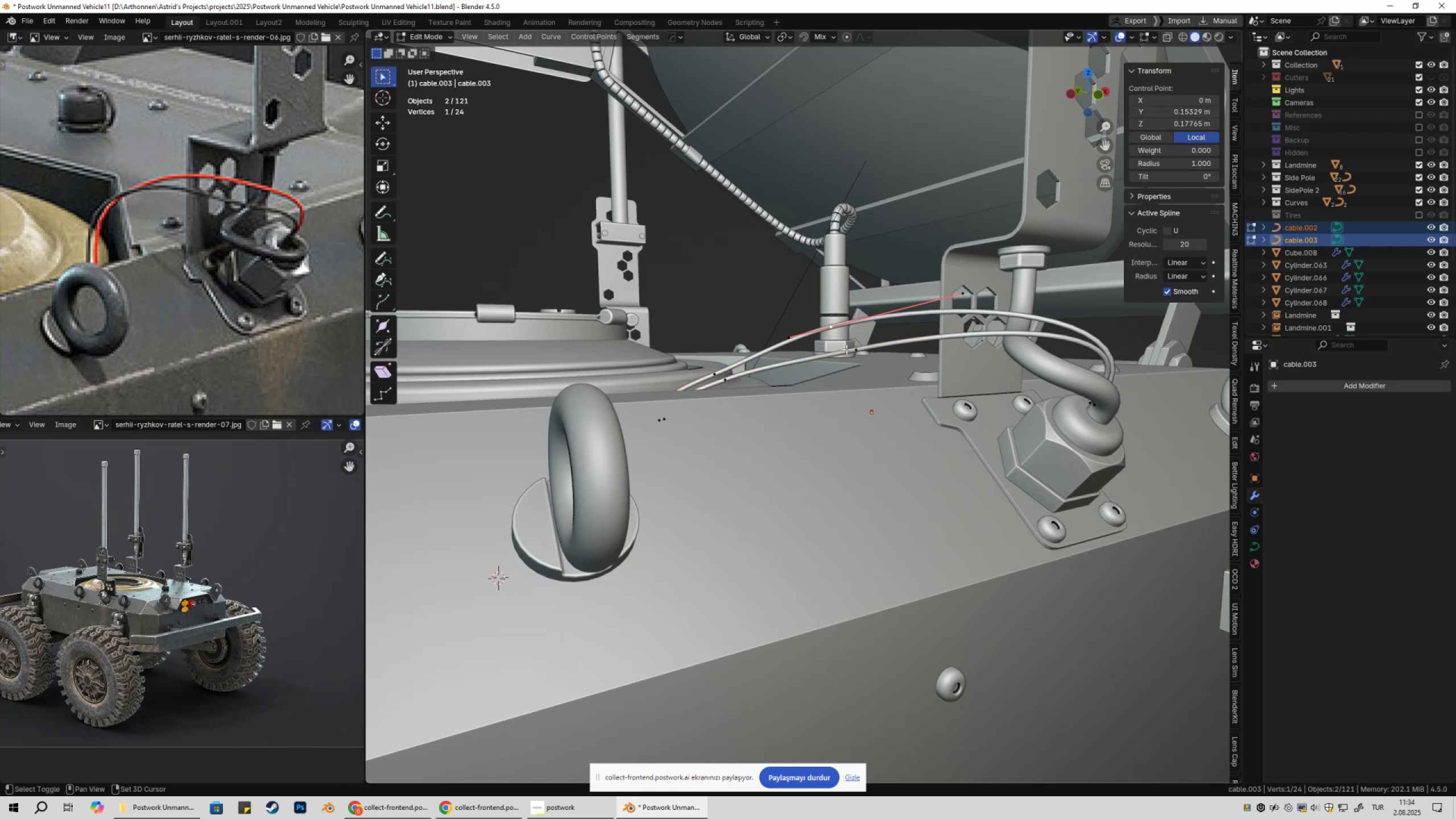 
double_click([846, 349])
 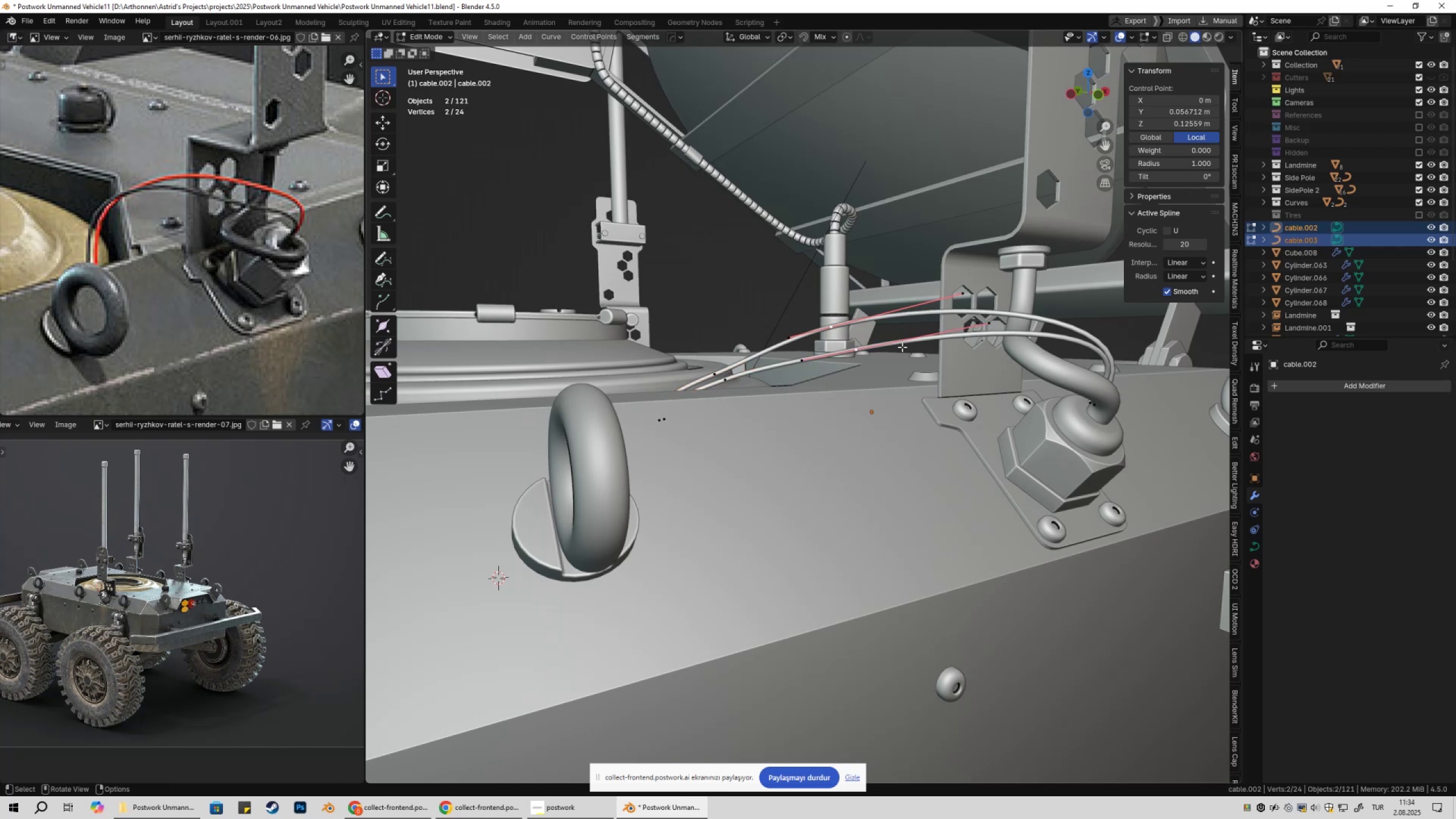 
type(gz)
 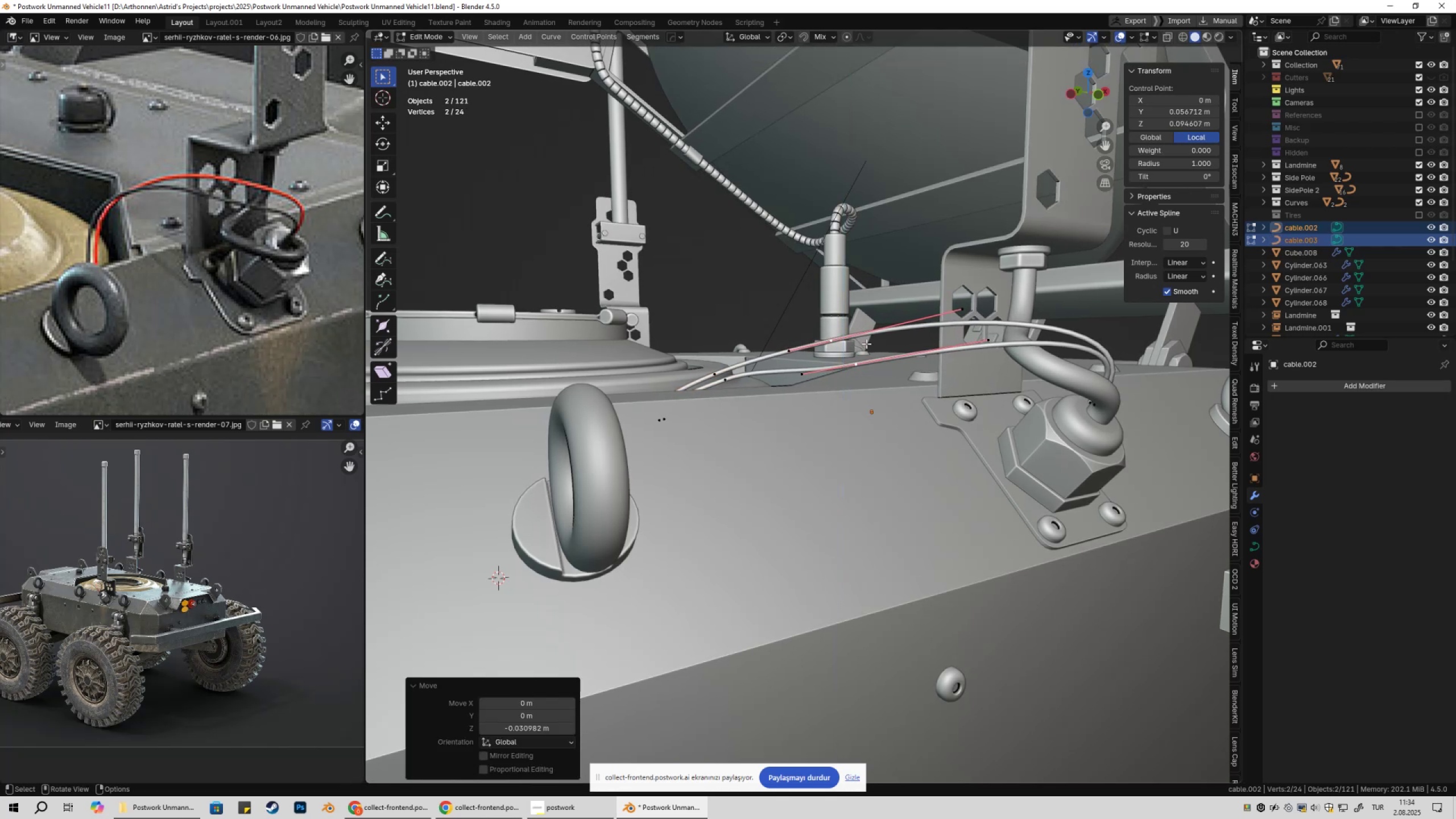 
type(gz)
key(Tab)
 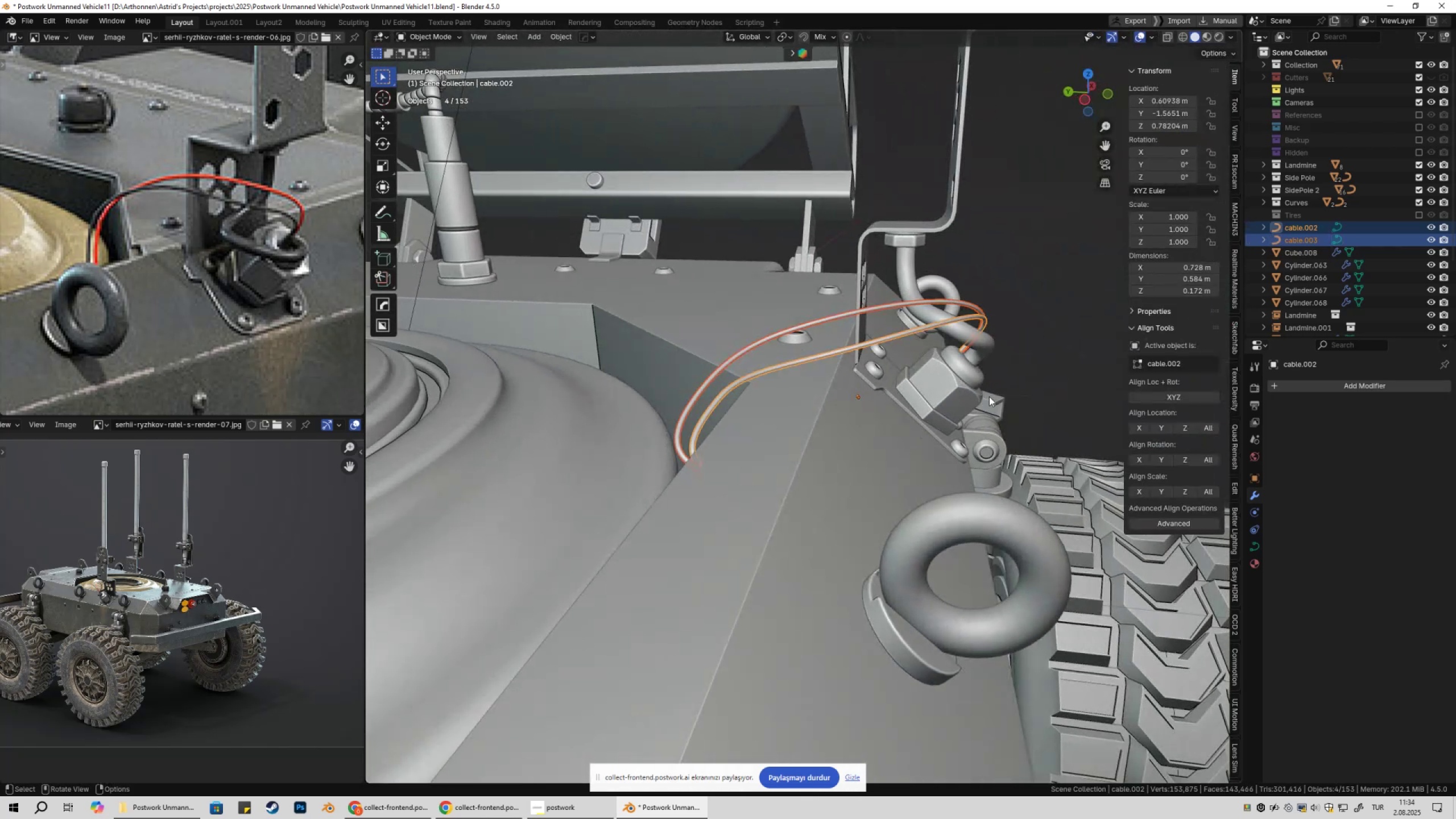 
left_click([989, 396])
 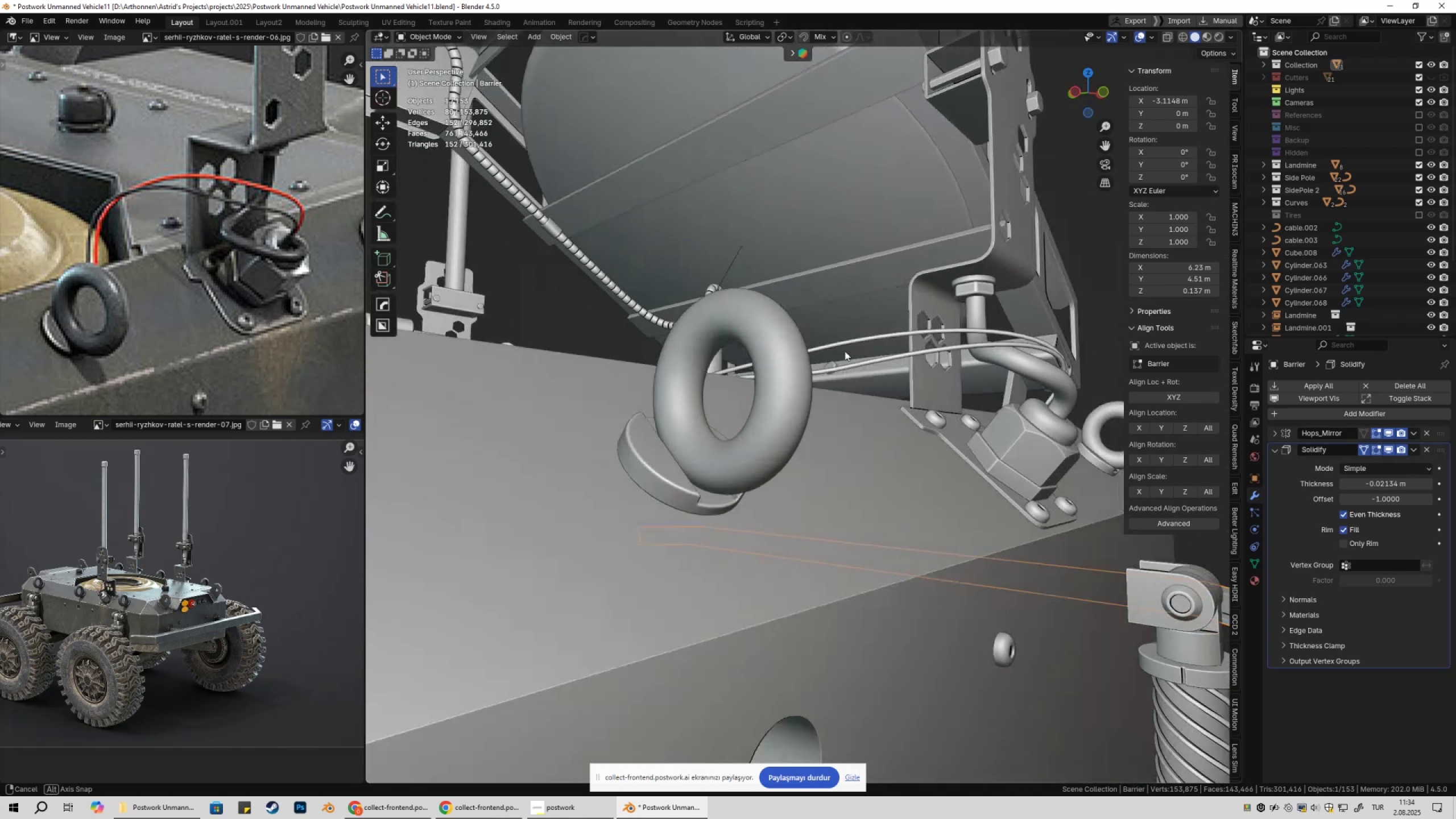 
key(Tab)
 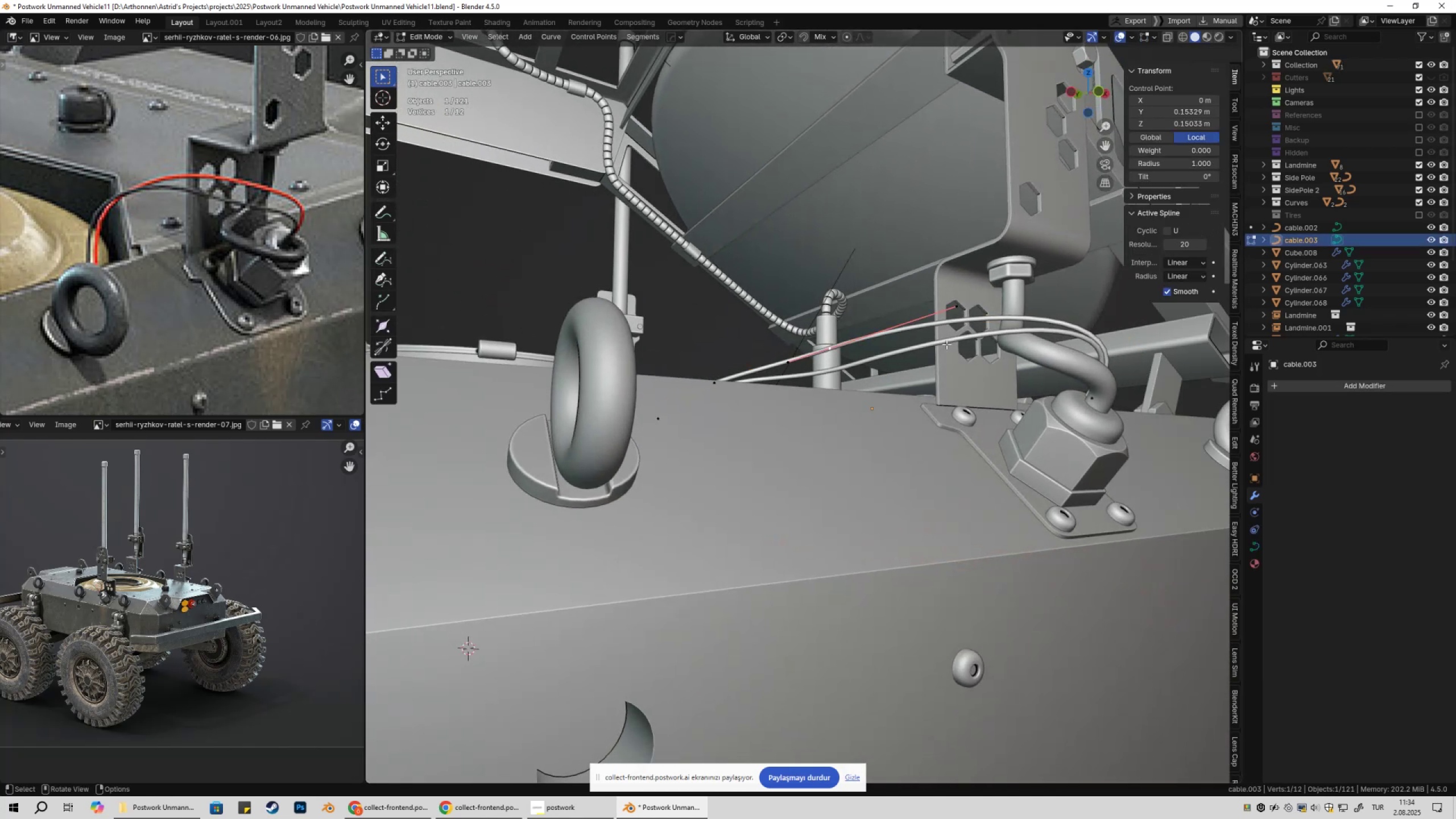 
key(Shift+ShiftLeft)
 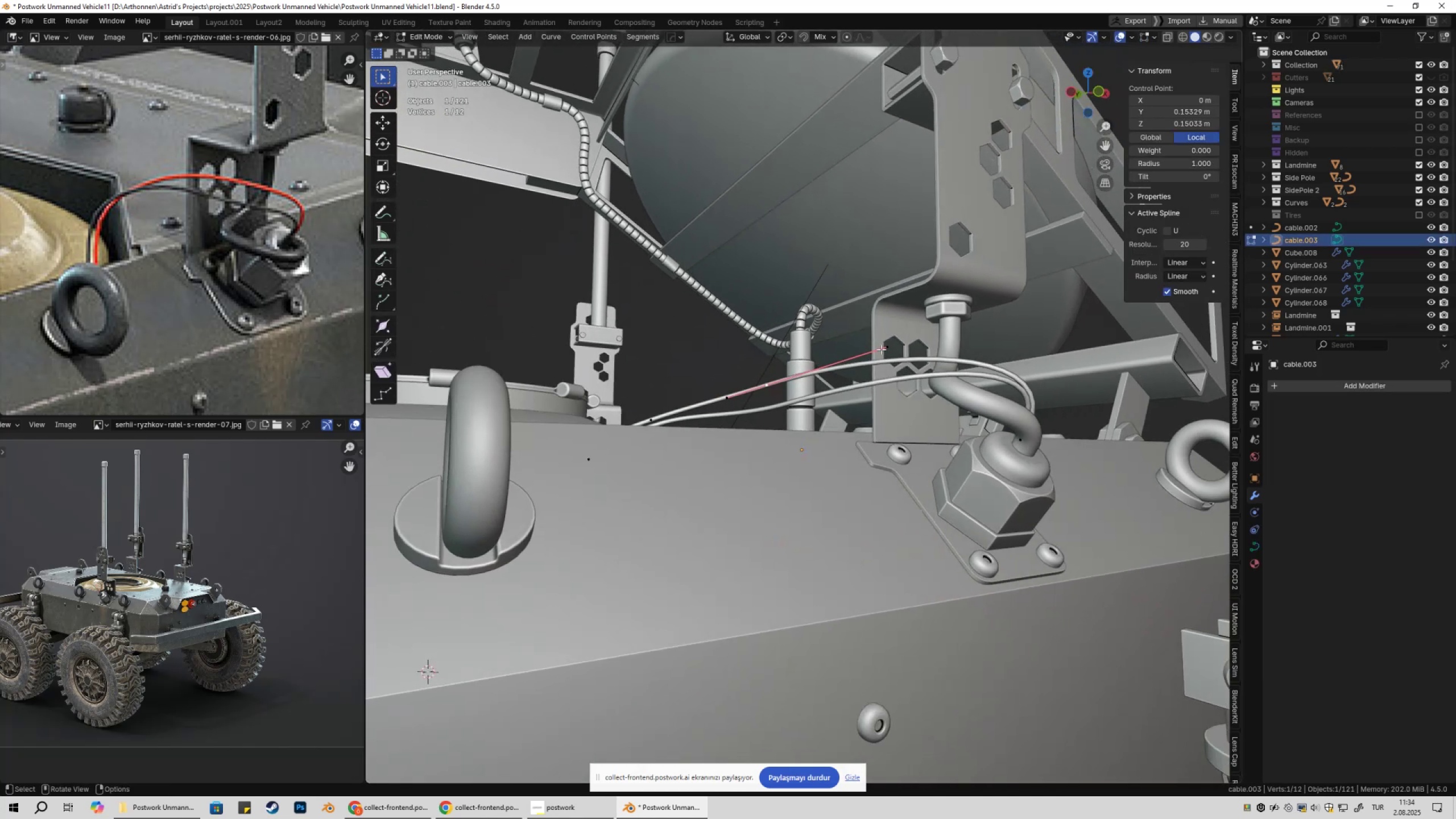 
left_click([882, 348])
 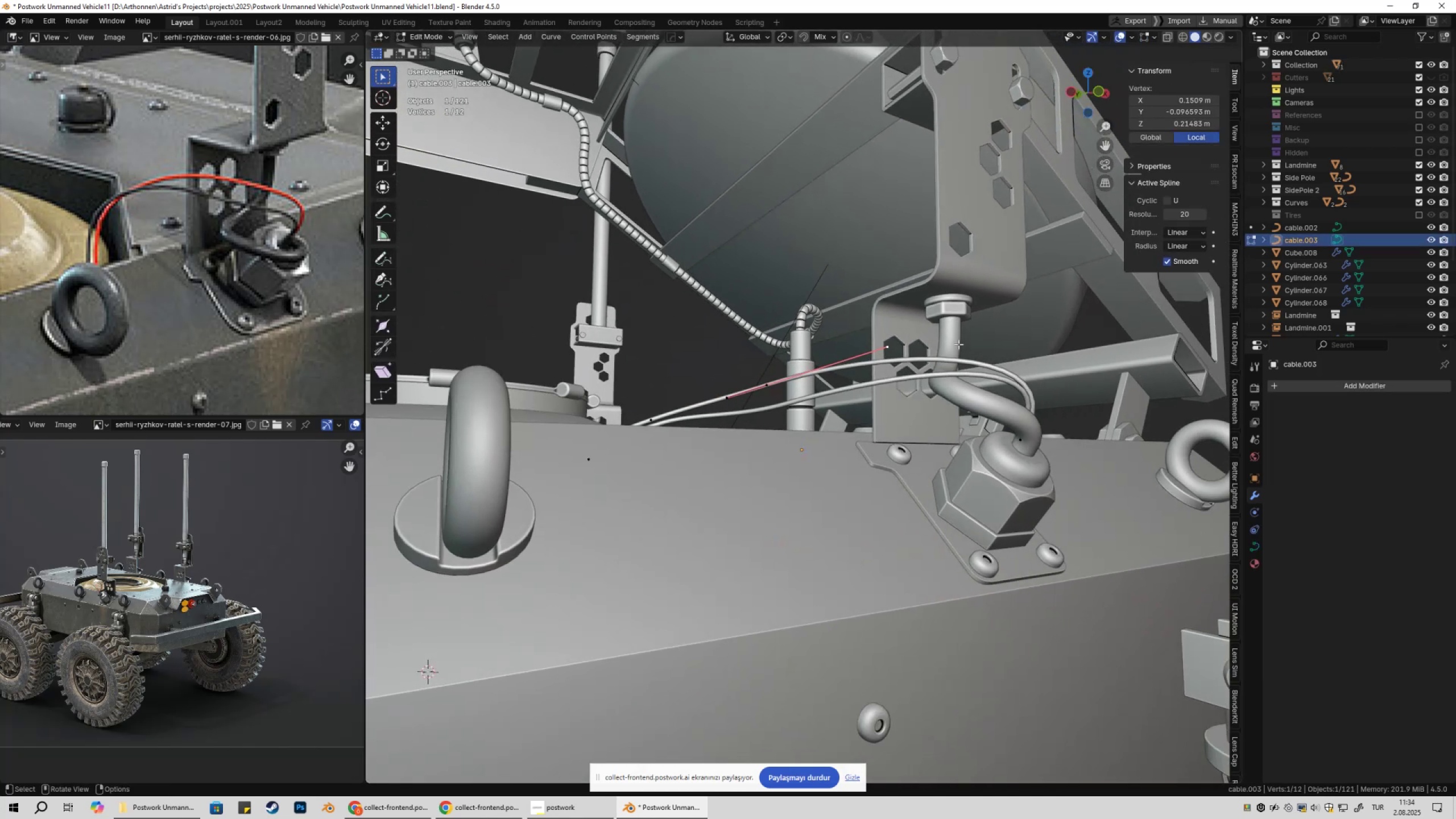 
type(gz)
 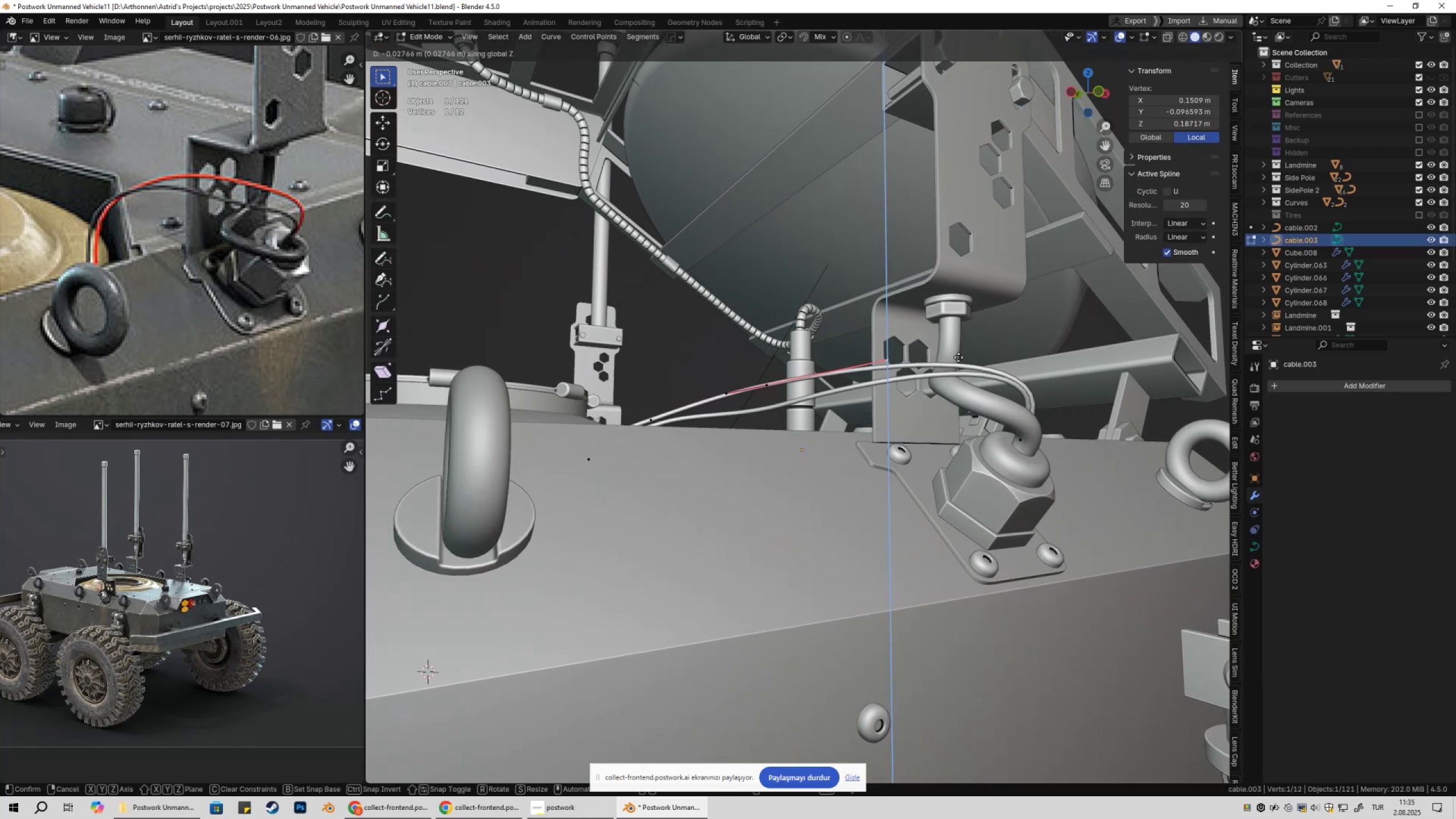 
key(Tab)
 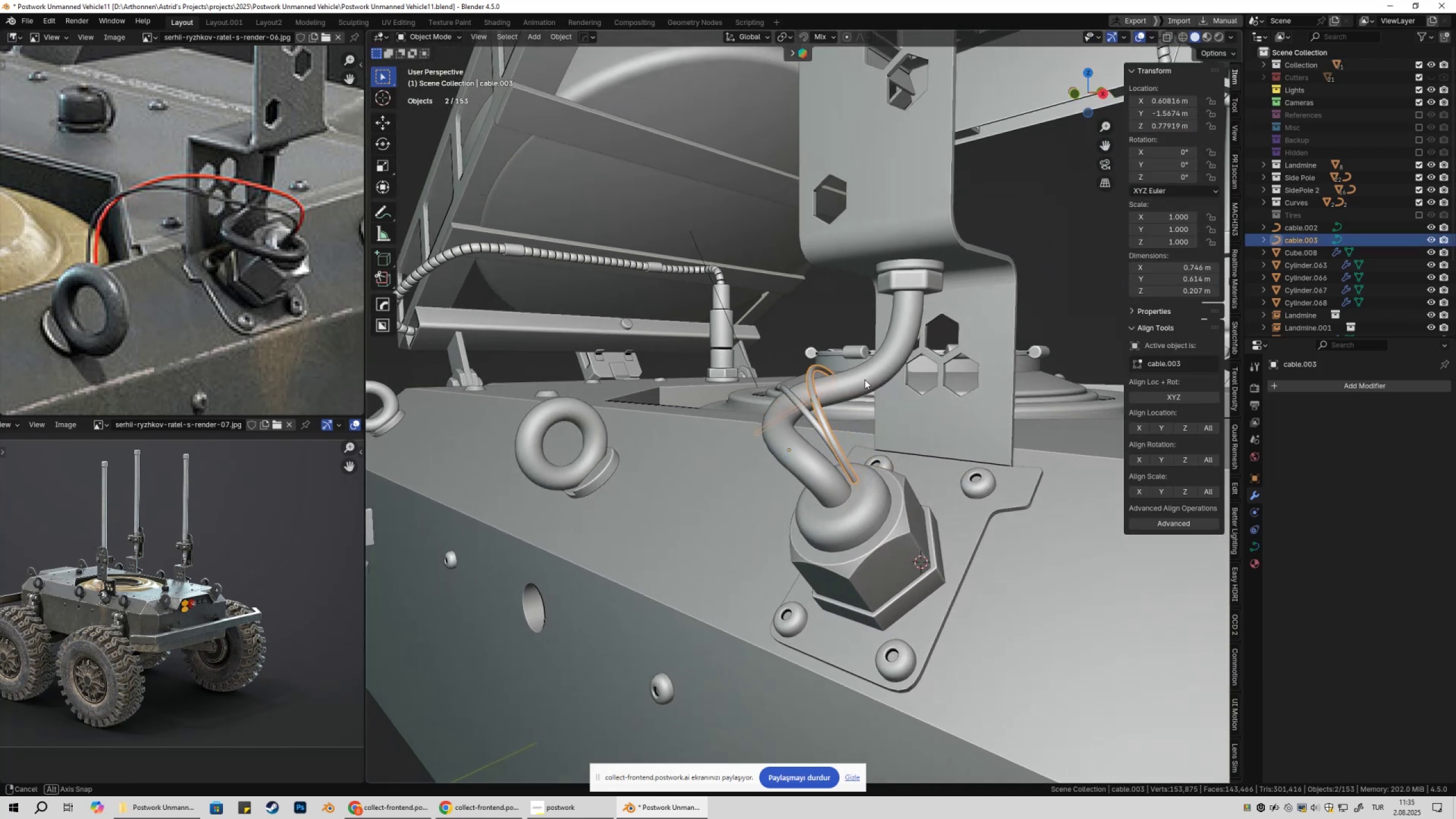 
left_click([853, 352])
 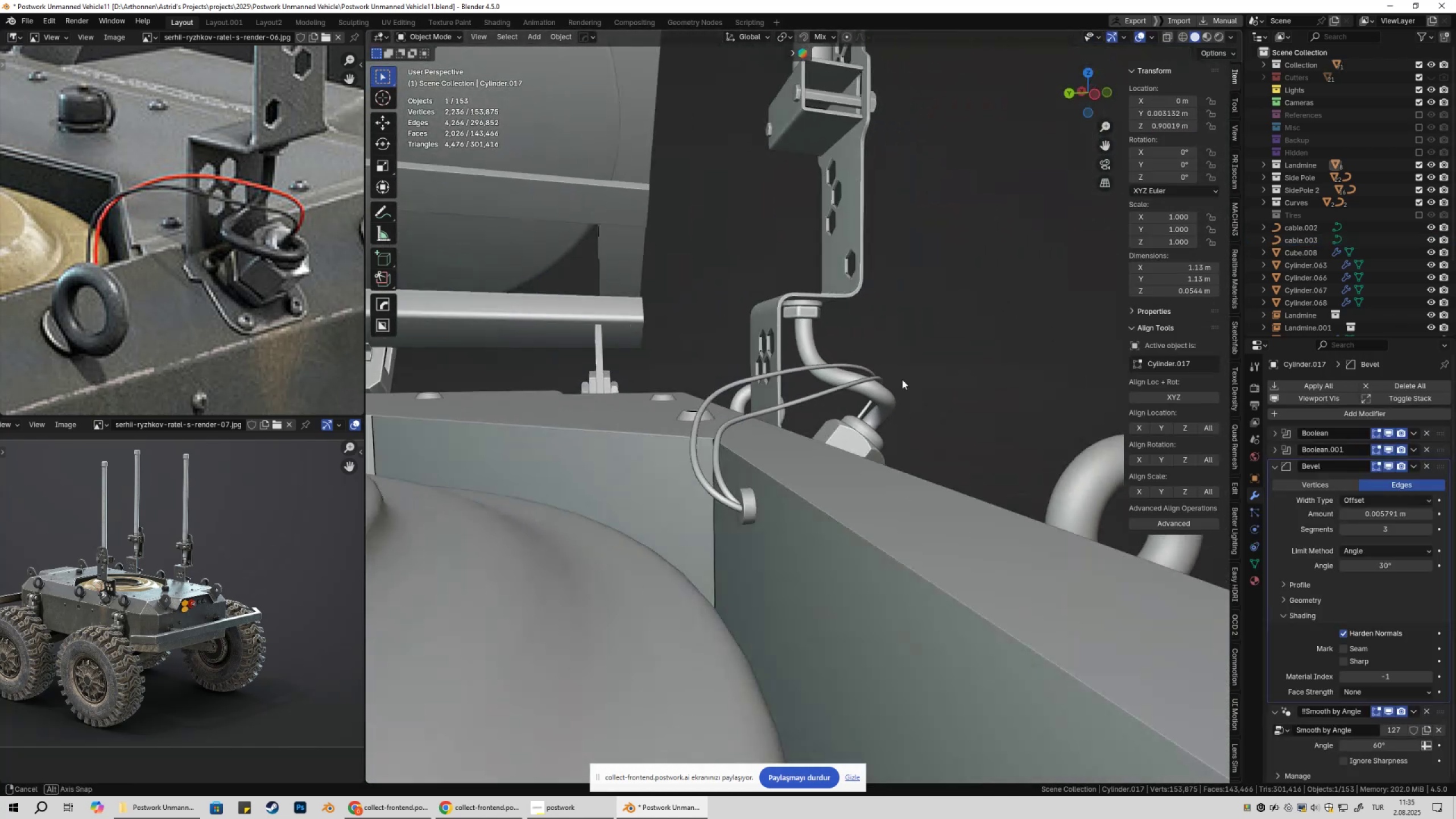 
left_click([925, 377])
 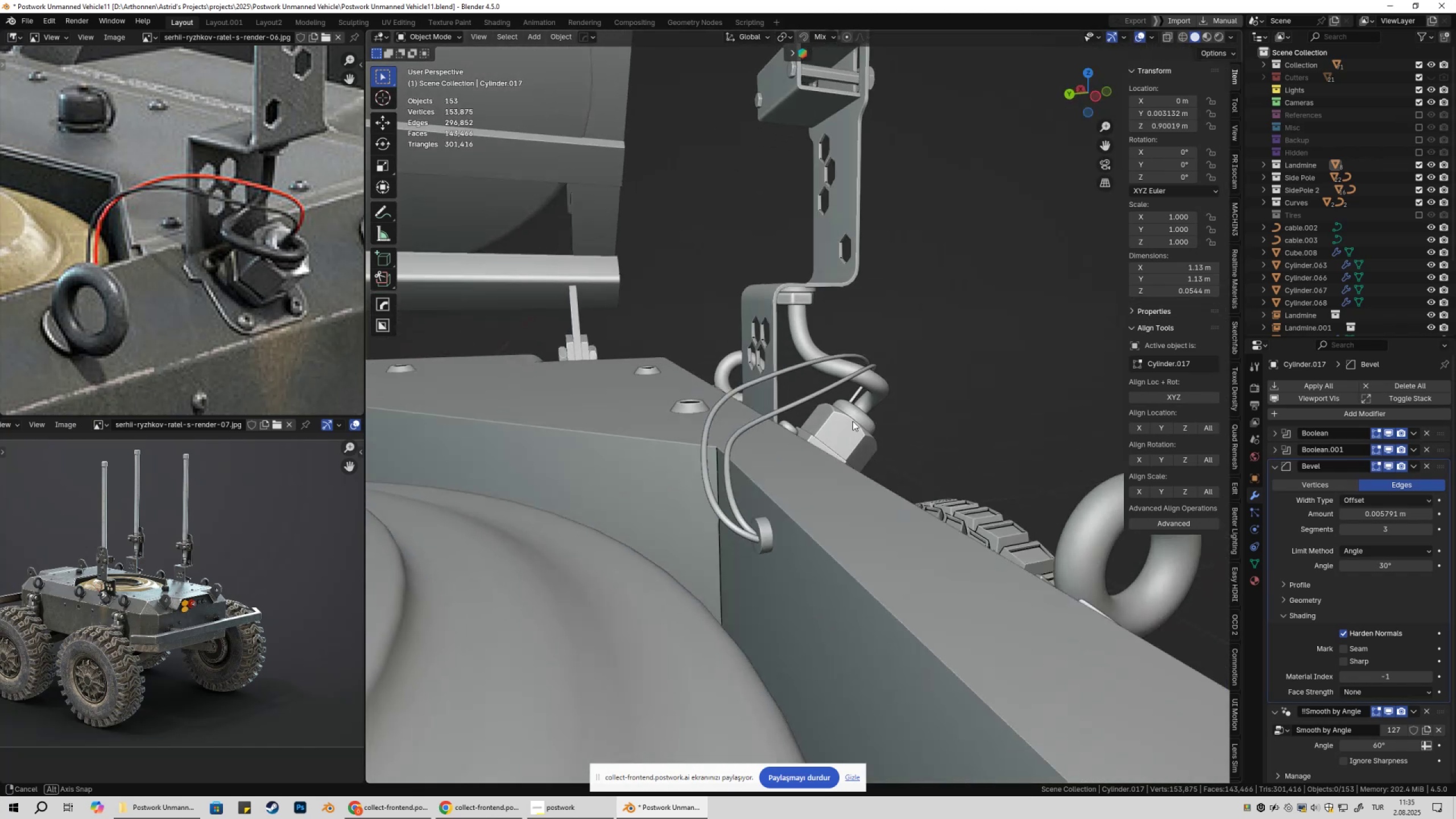 
scroll: coordinate [731, 425], scroll_direction: down, amount: 6.0
 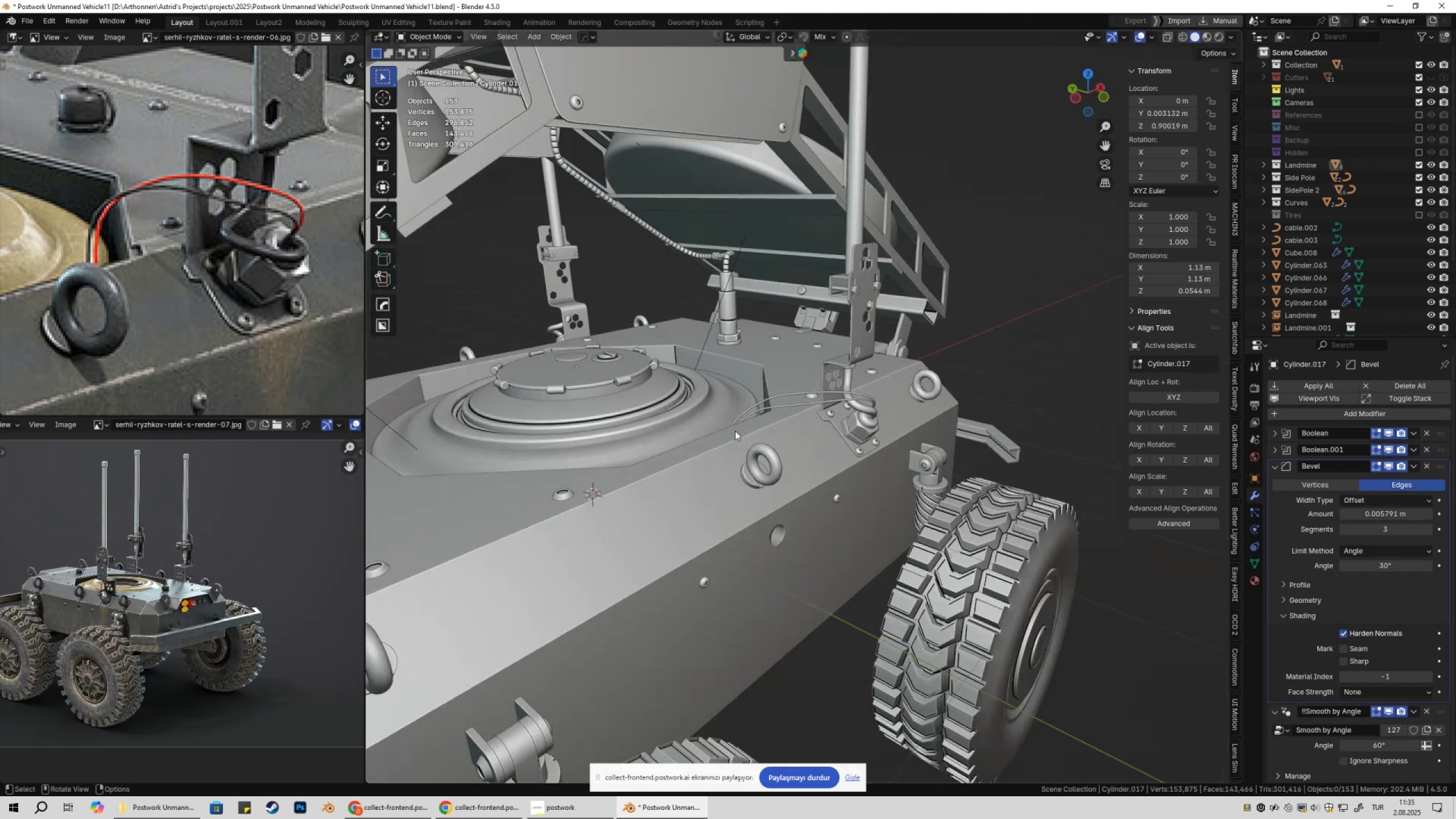 
hold_key(key=ShiftLeft, duration=0.34)
 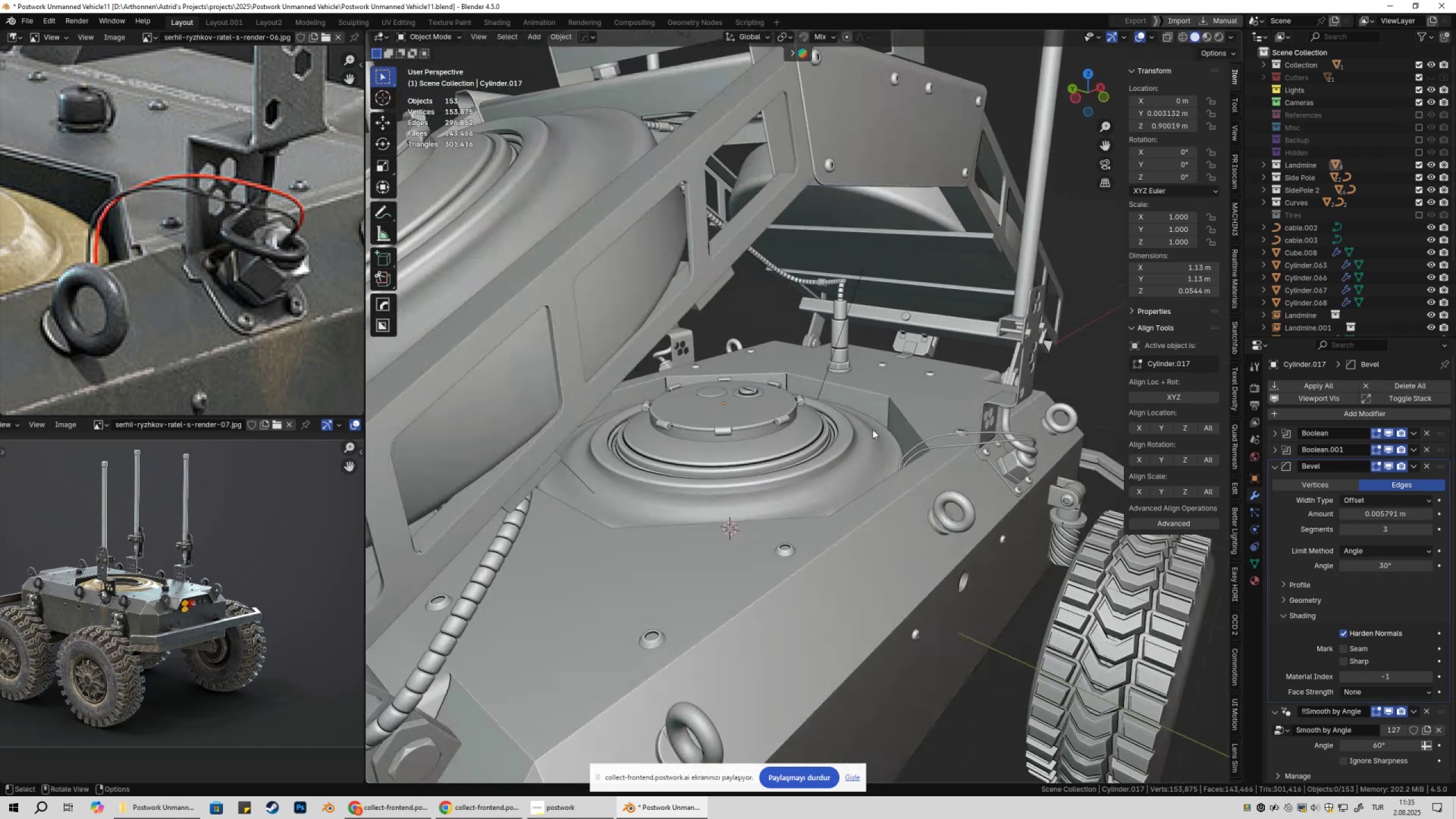 
scroll: coordinate [872, 430], scroll_direction: down, amount: 2.0
 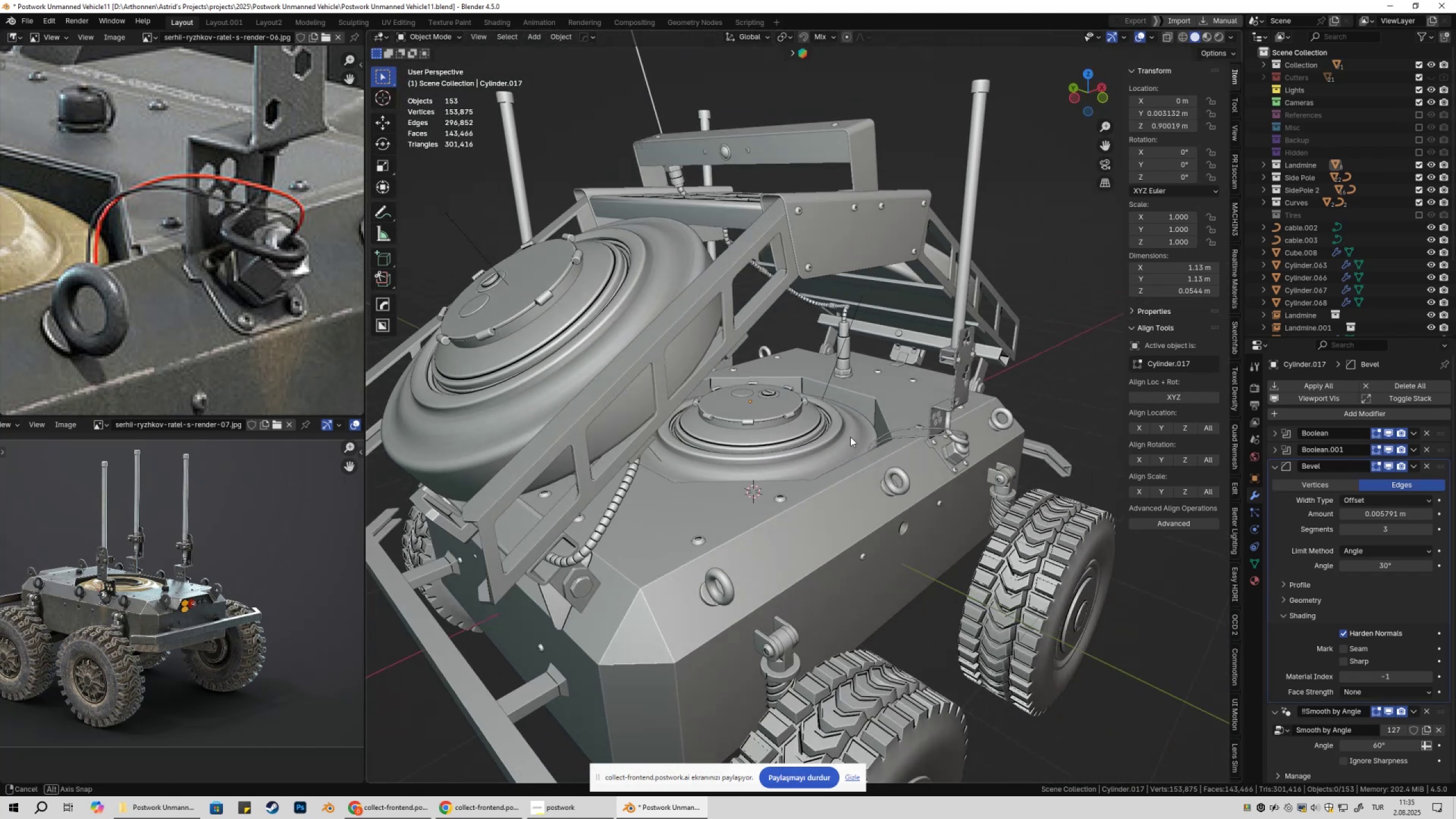 
hold_key(key=ShiftLeft, duration=0.39)
 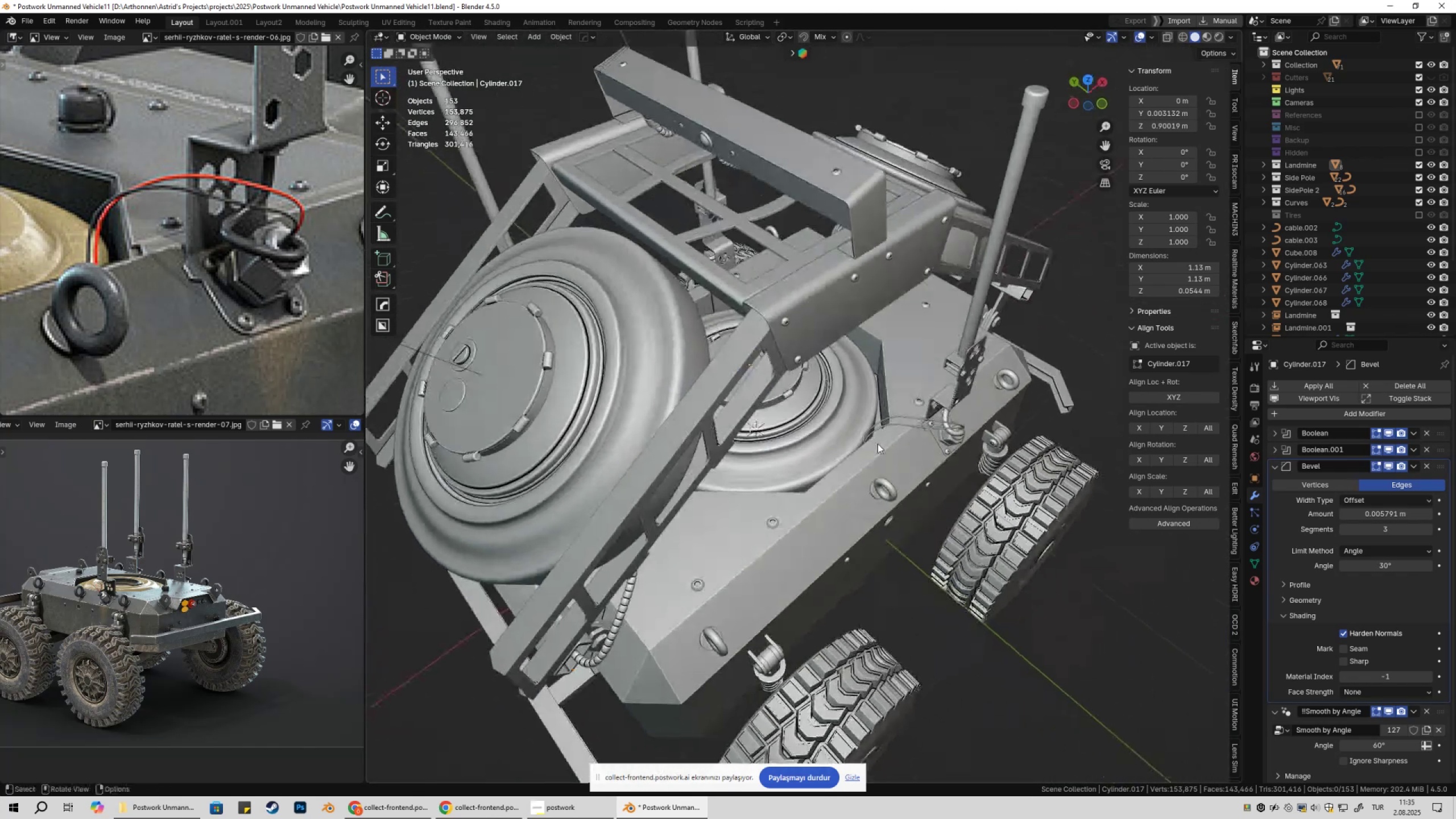 
scroll: coordinate [879, 441], scroll_direction: down, amount: 2.0
 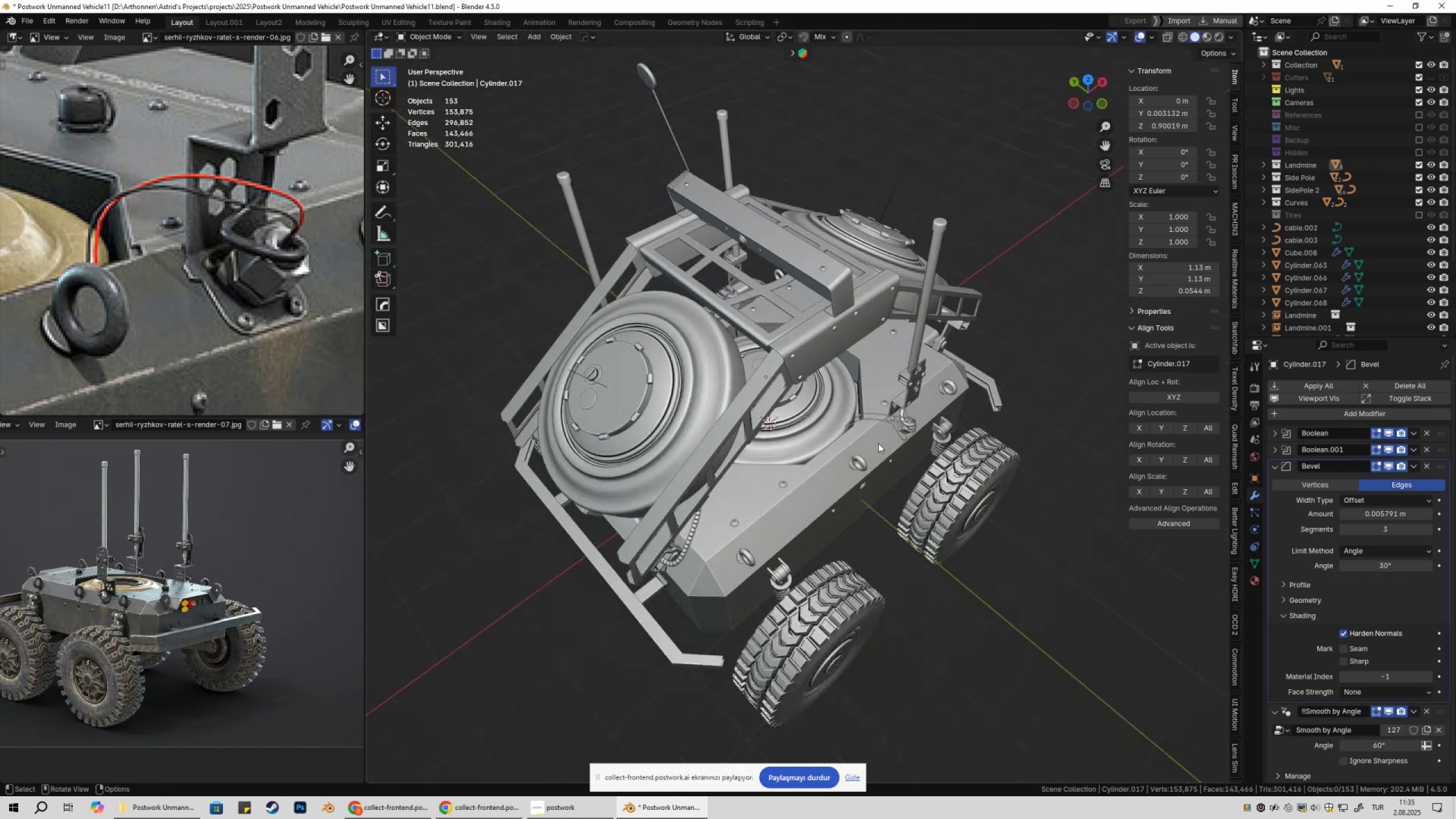 
key(Shift+ShiftLeft)
 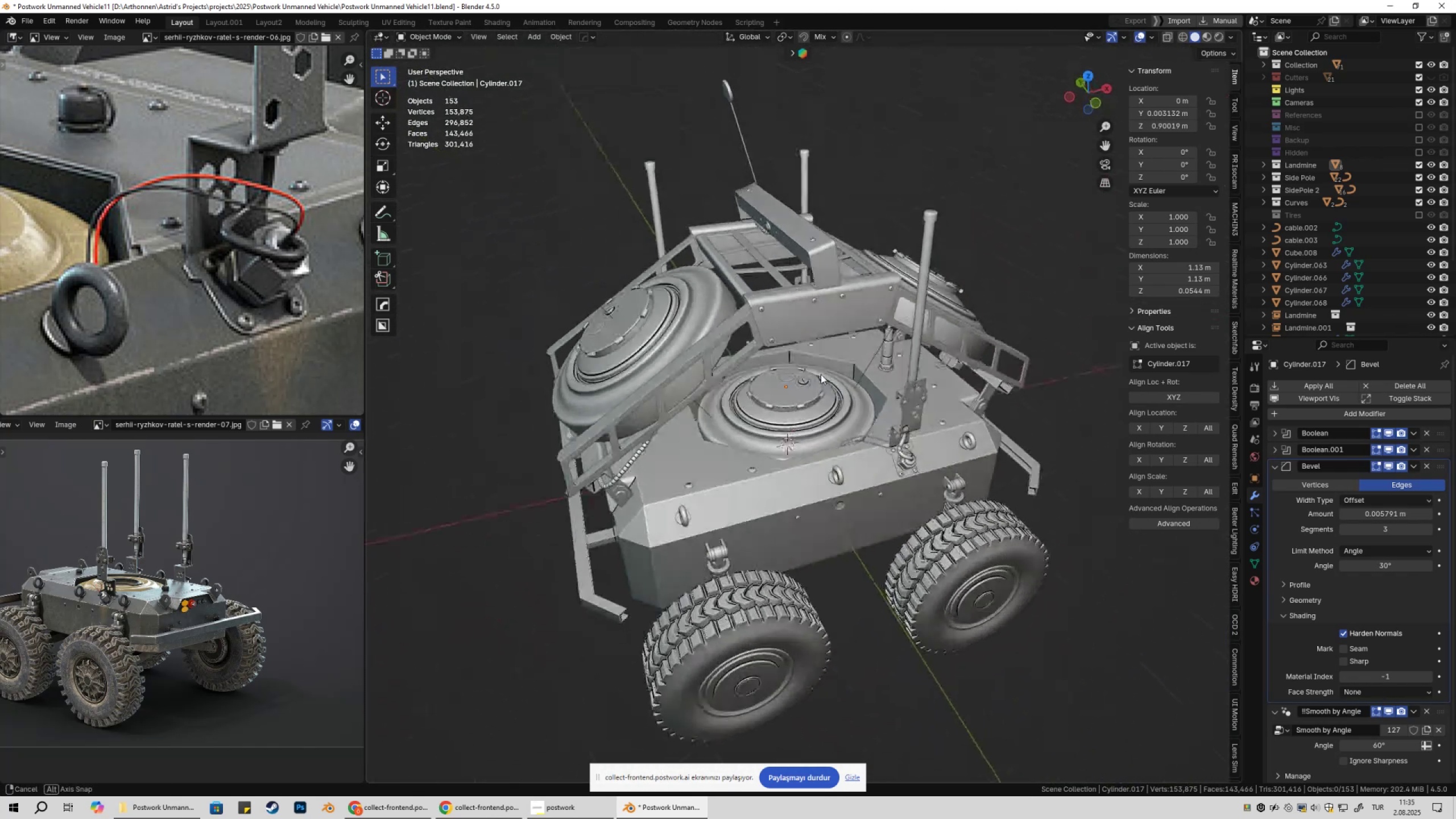 
key(Control+ControlLeft)
 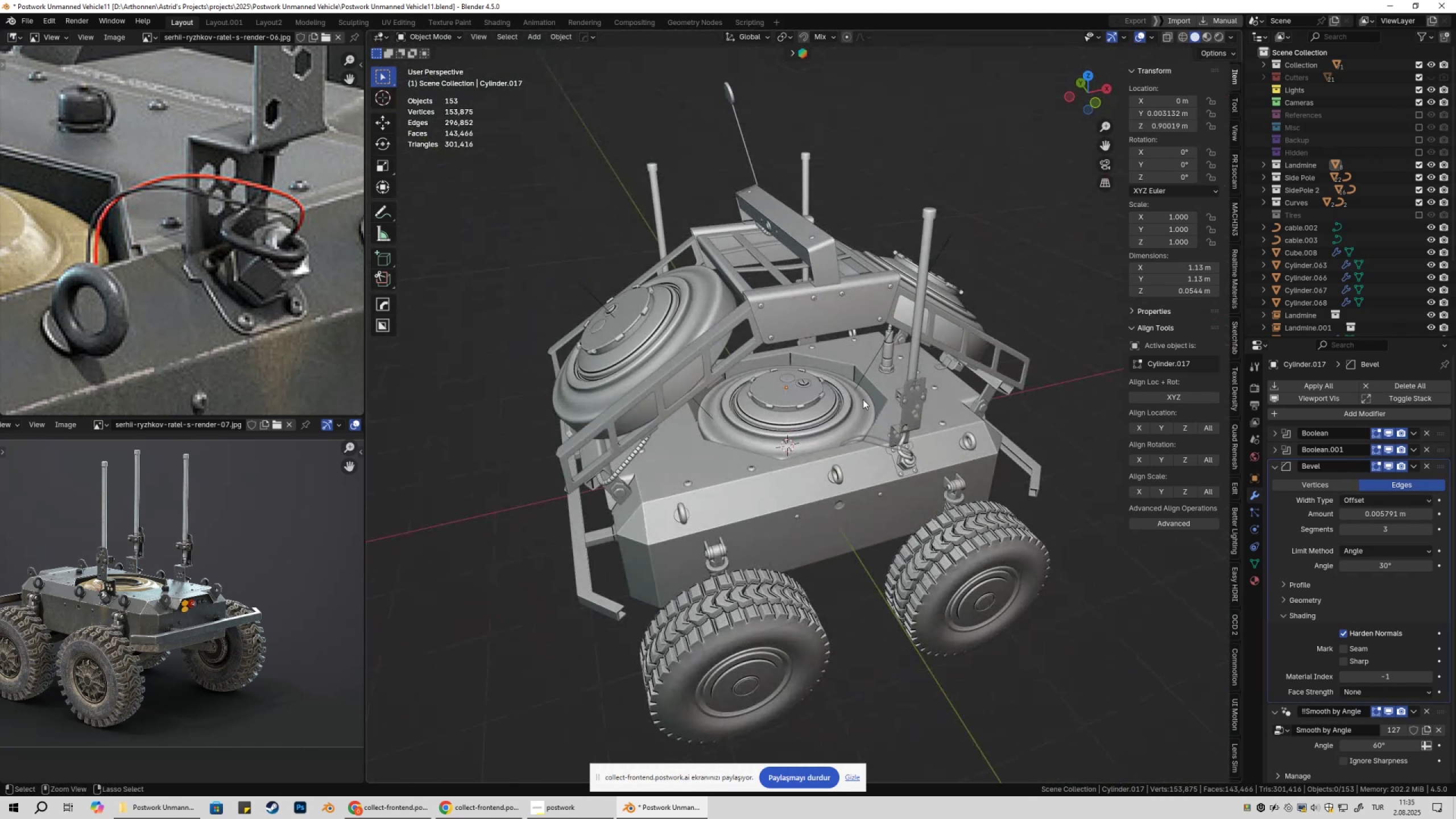 
key(Control+S)
 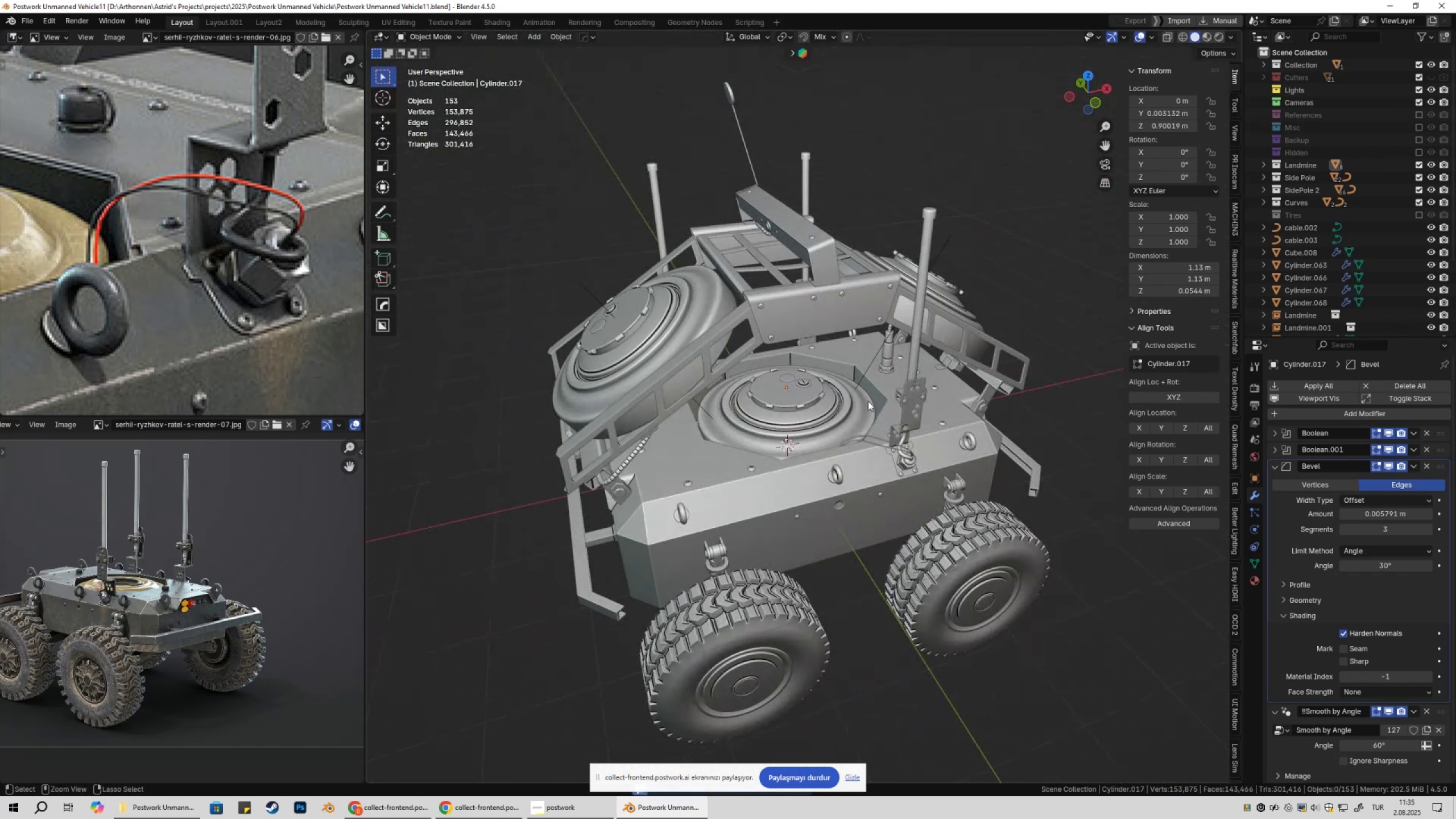 
key(Shift+ShiftLeft)
 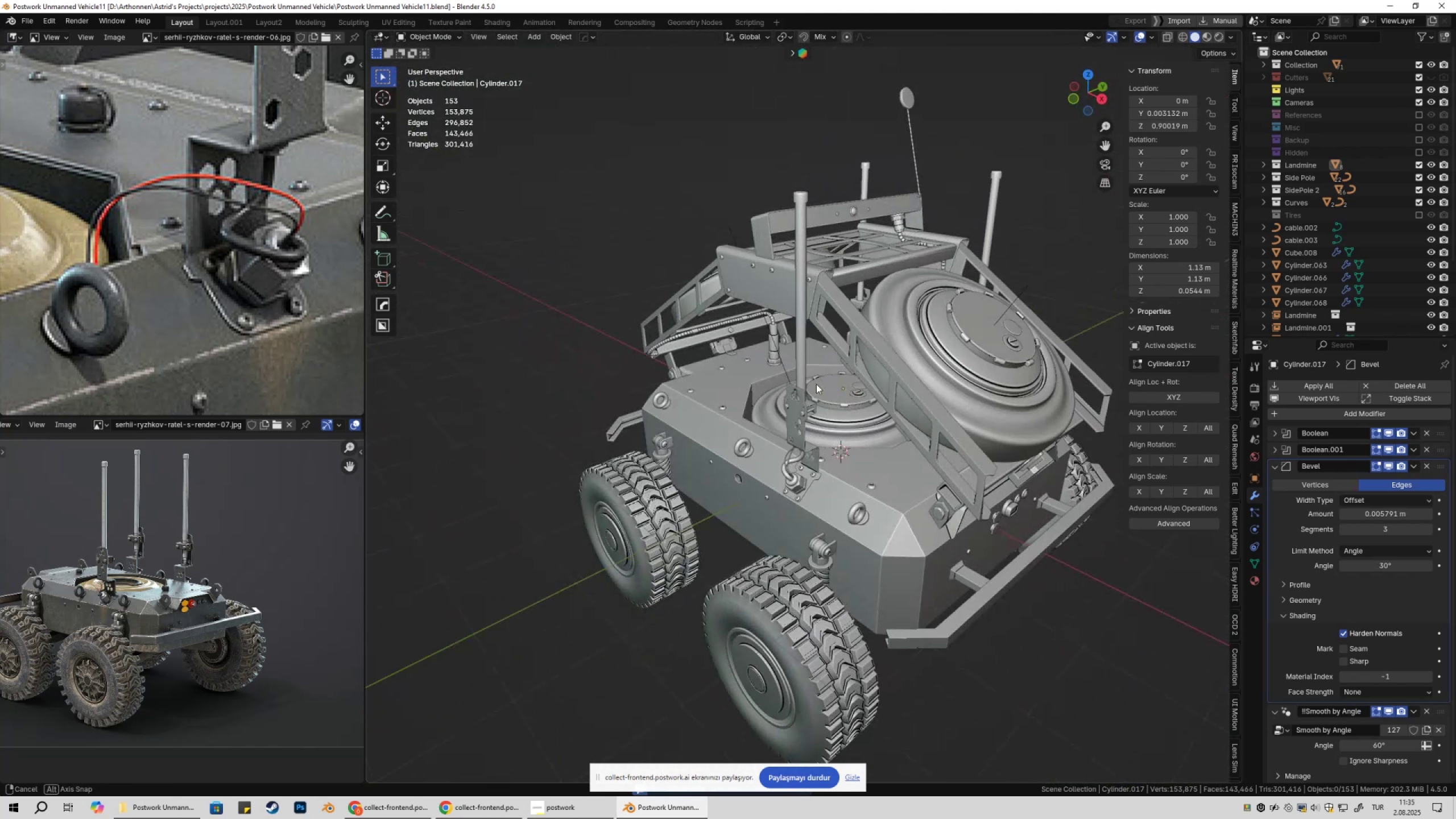 
key(Shift+ShiftLeft)
 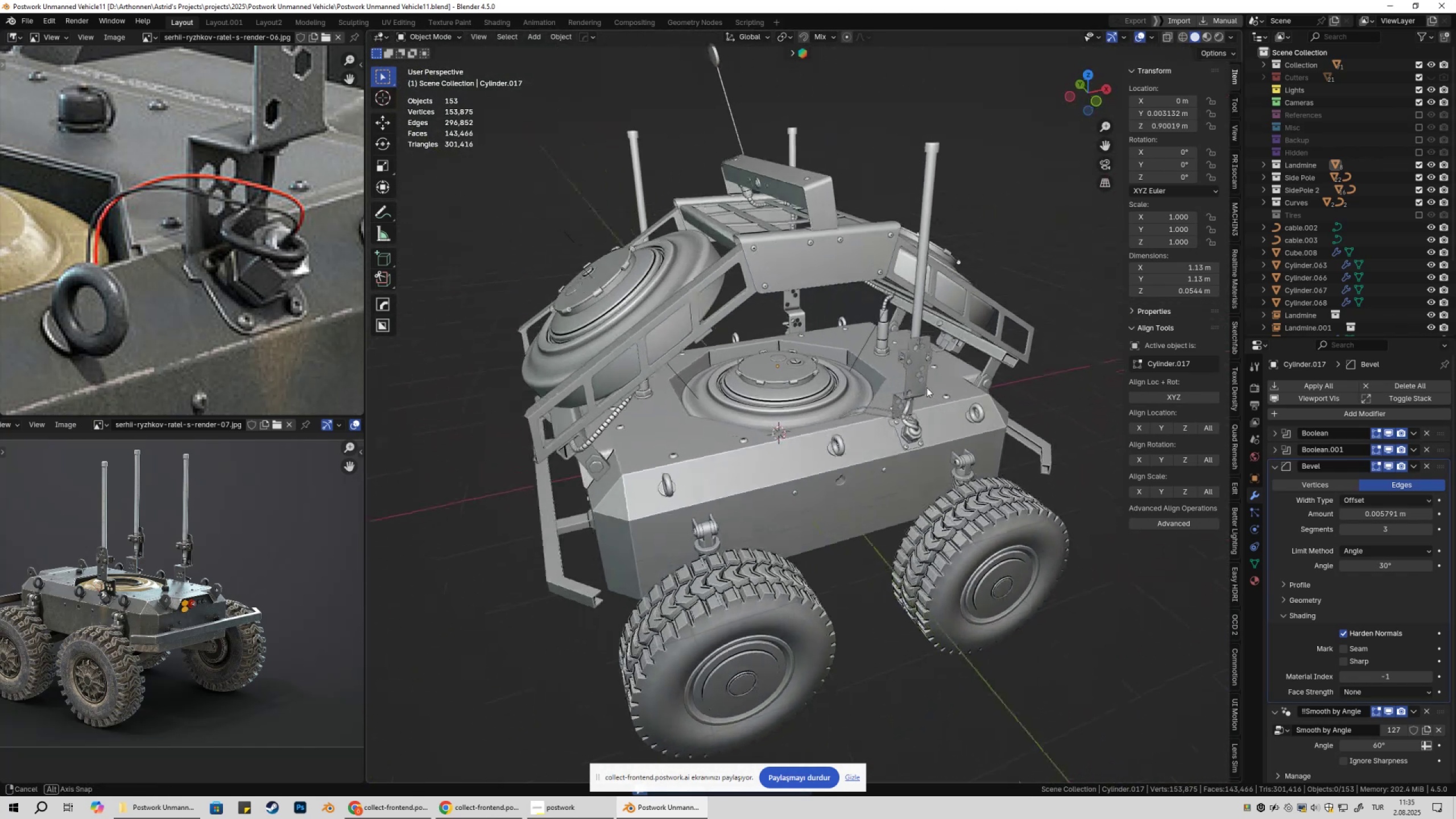 
scroll: coordinate [894, 391], scroll_direction: down, amount: 1.0
 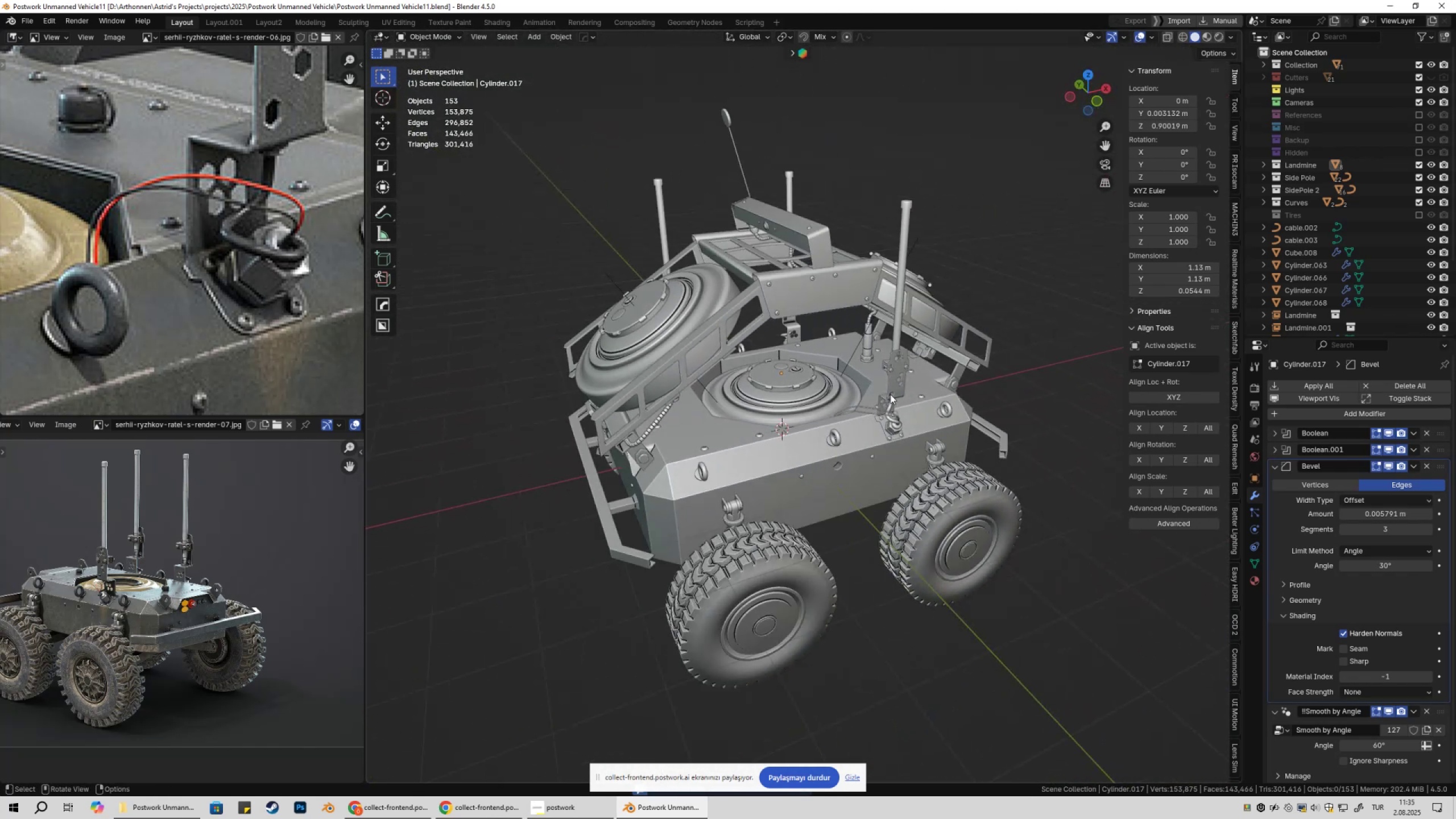 
key(Shift+ShiftLeft)
 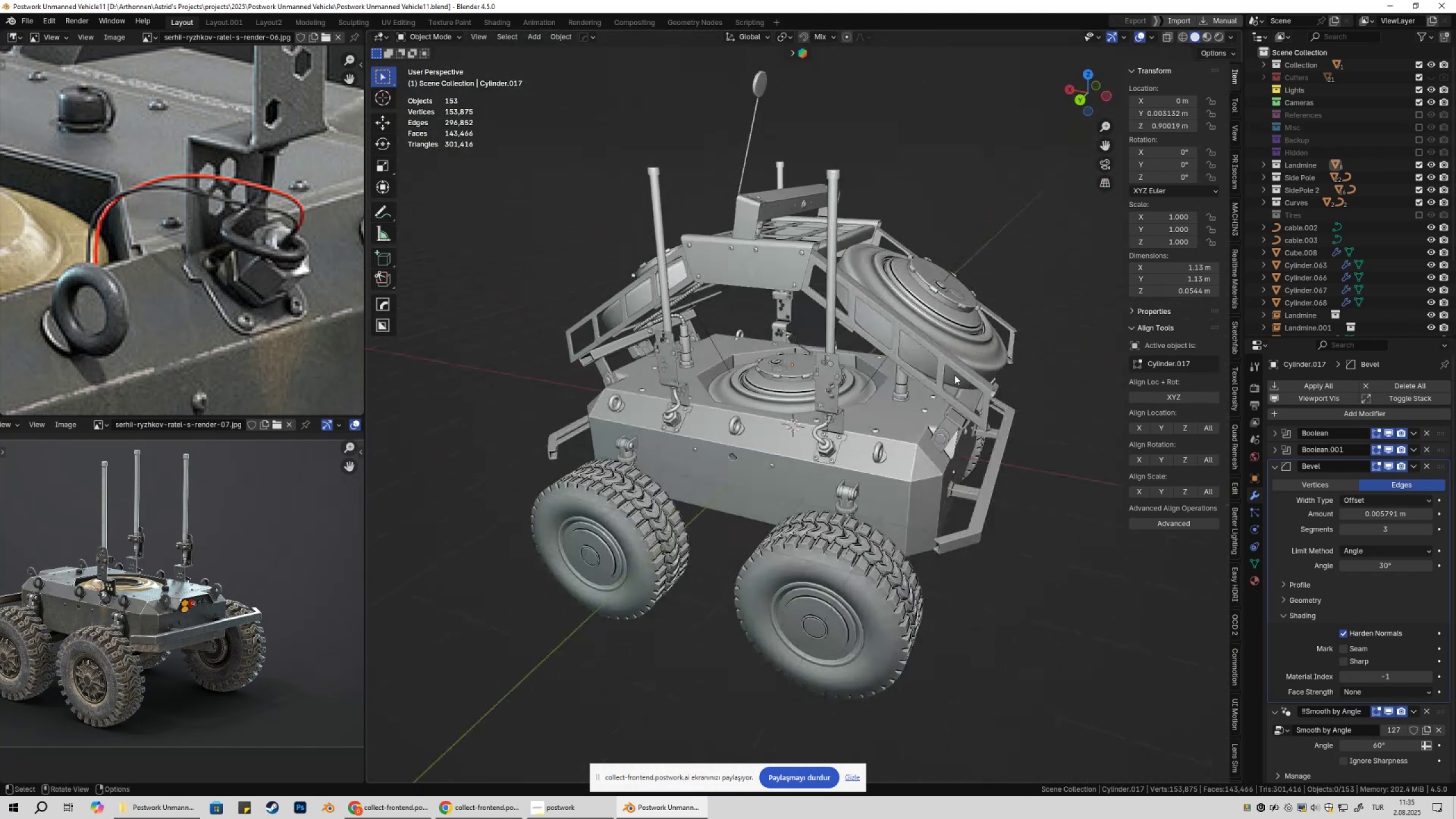 
key(Shift+ShiftLeft)
 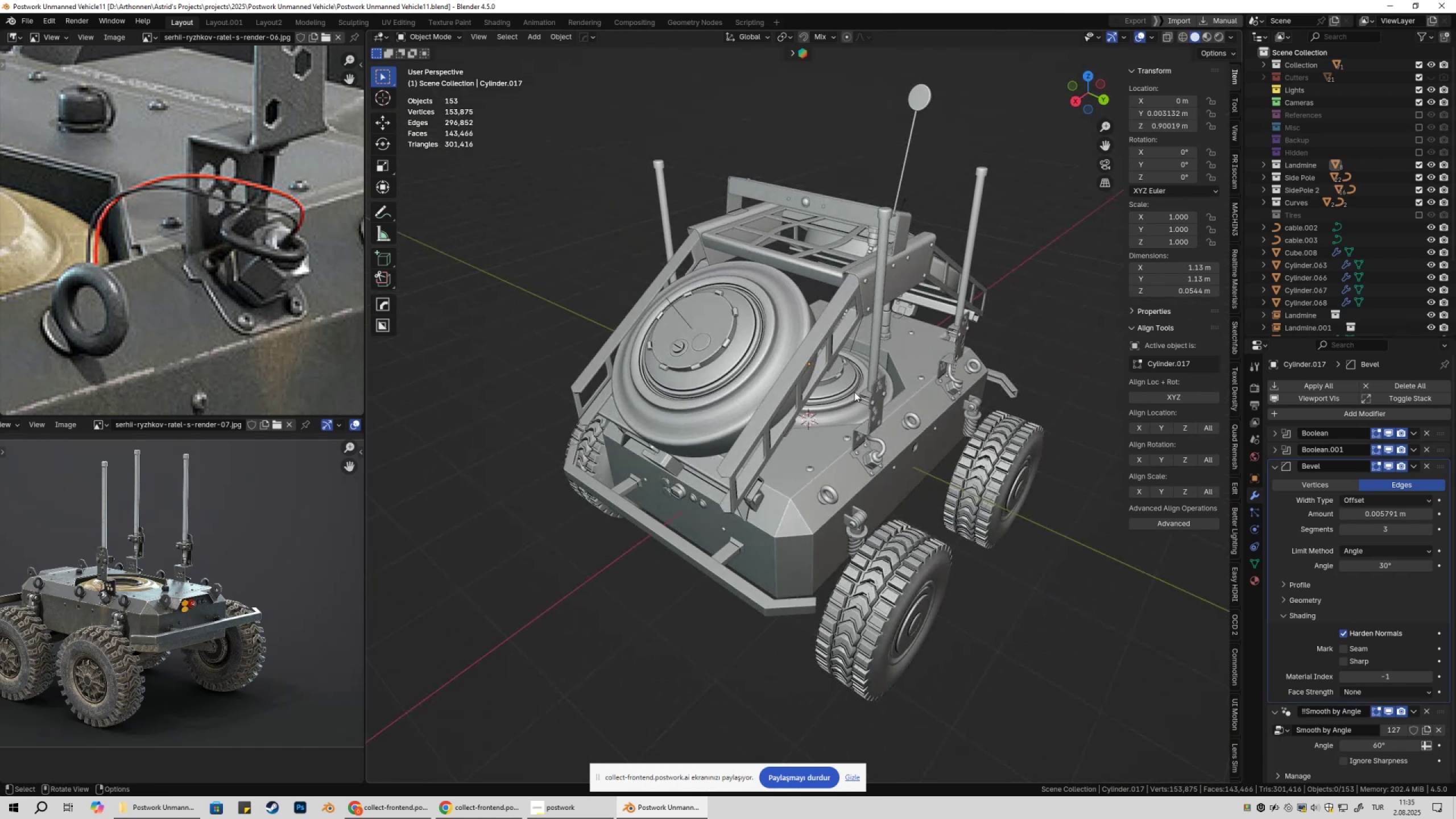 
middle_click([846, 396])
 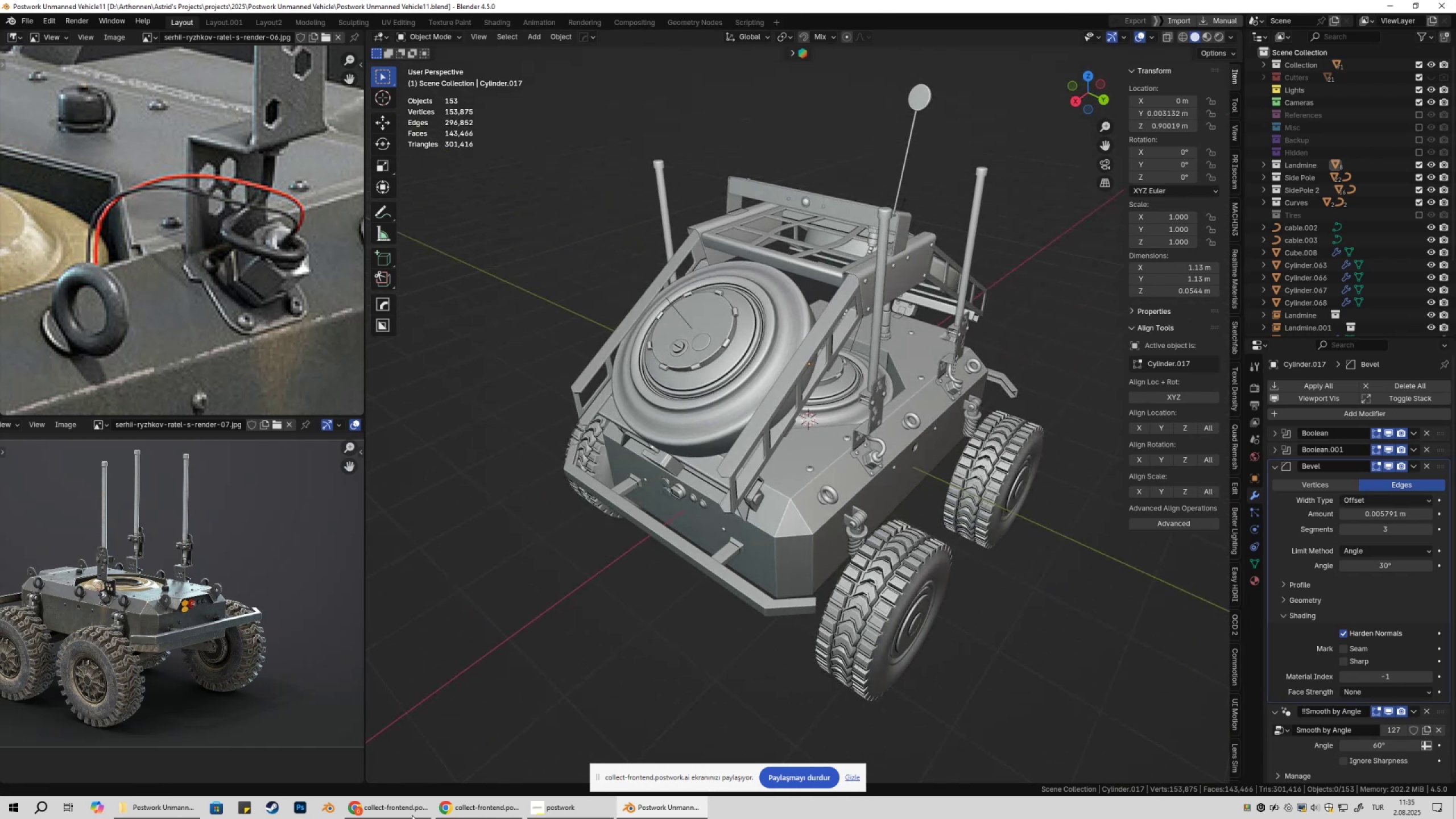 
left_click([398, 818])
 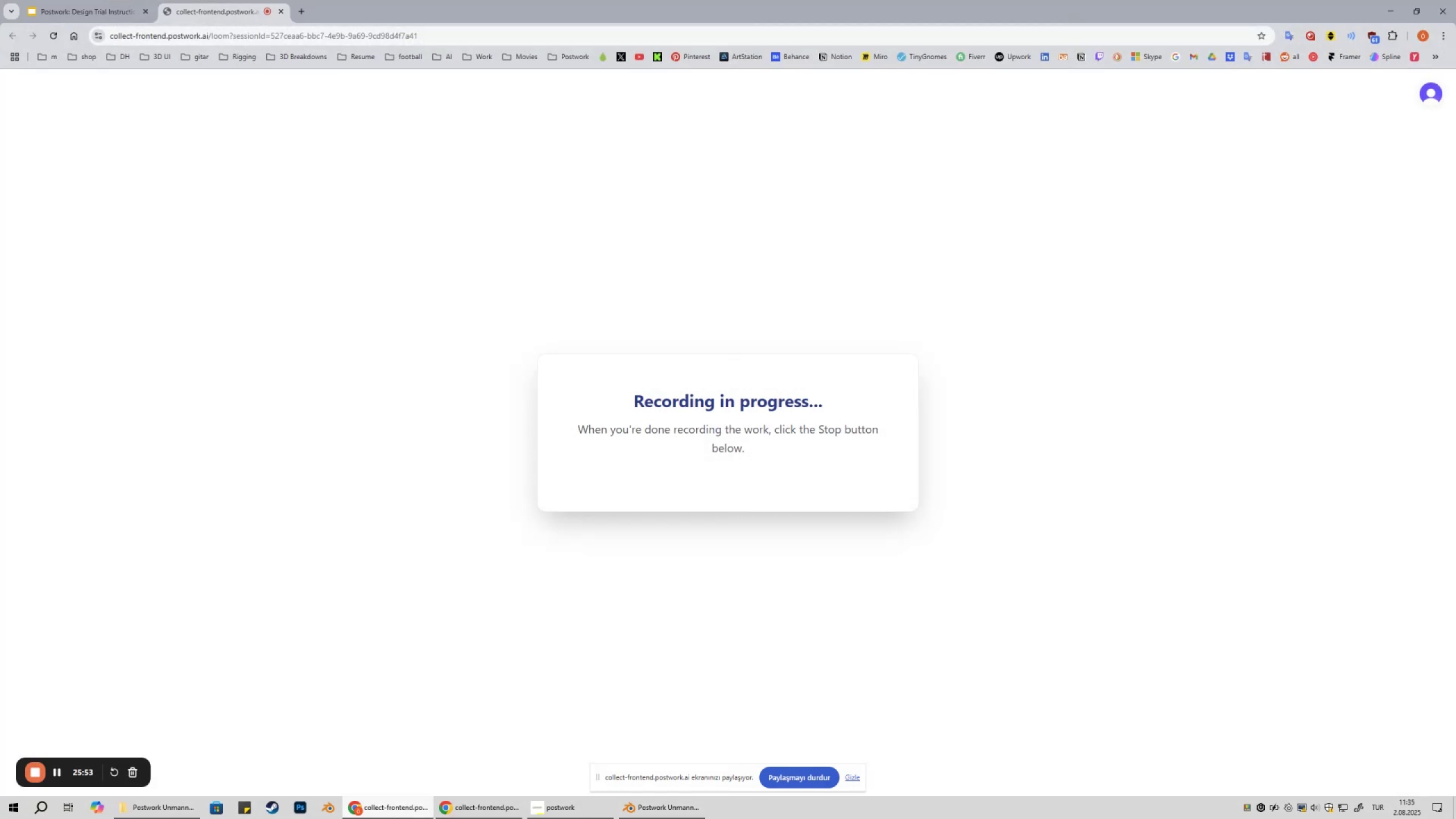 
left_click([396, 818])
 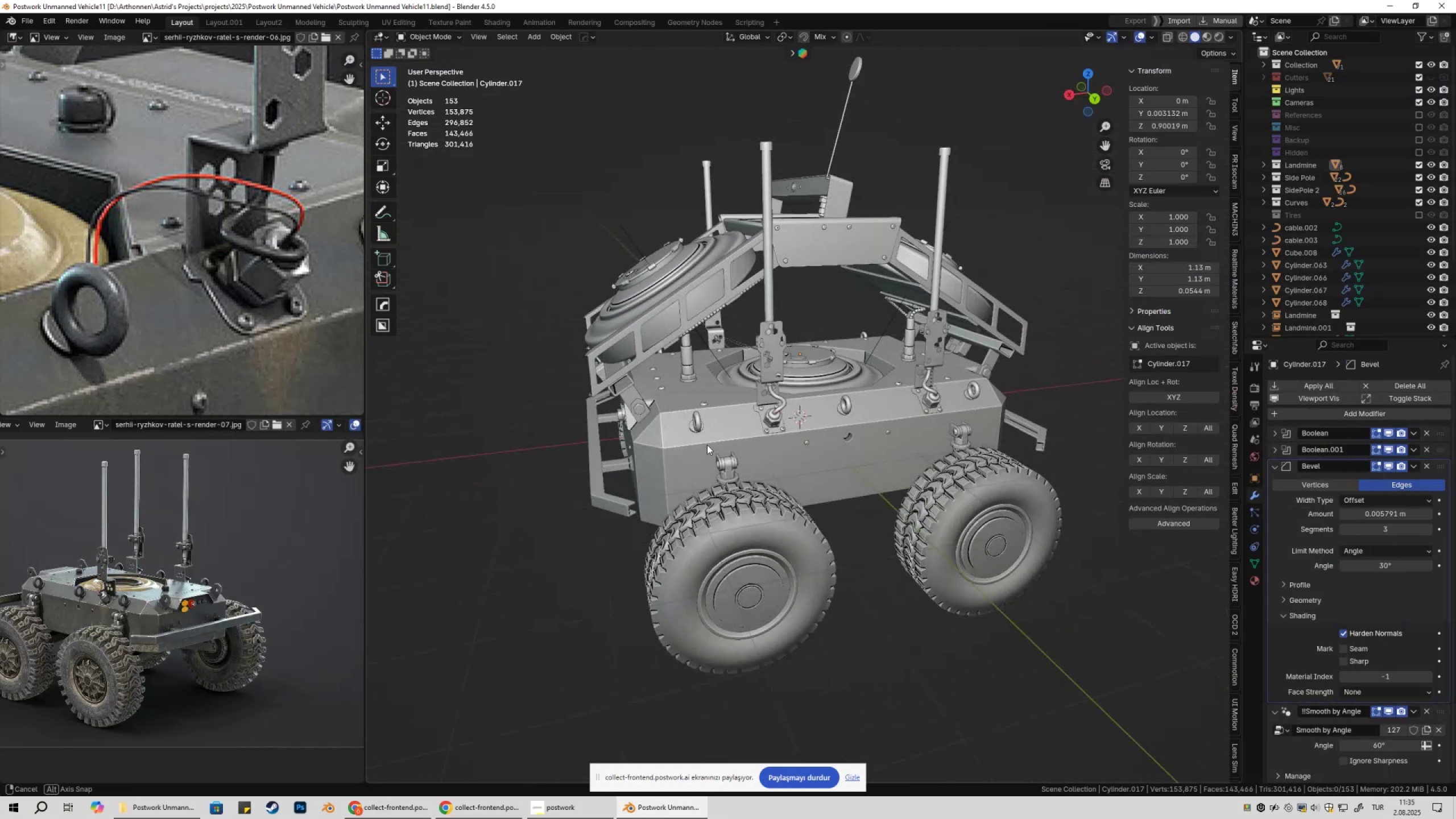 
scroll: coordinate [751, 429], scroll_direction: up, amount: 2.0
 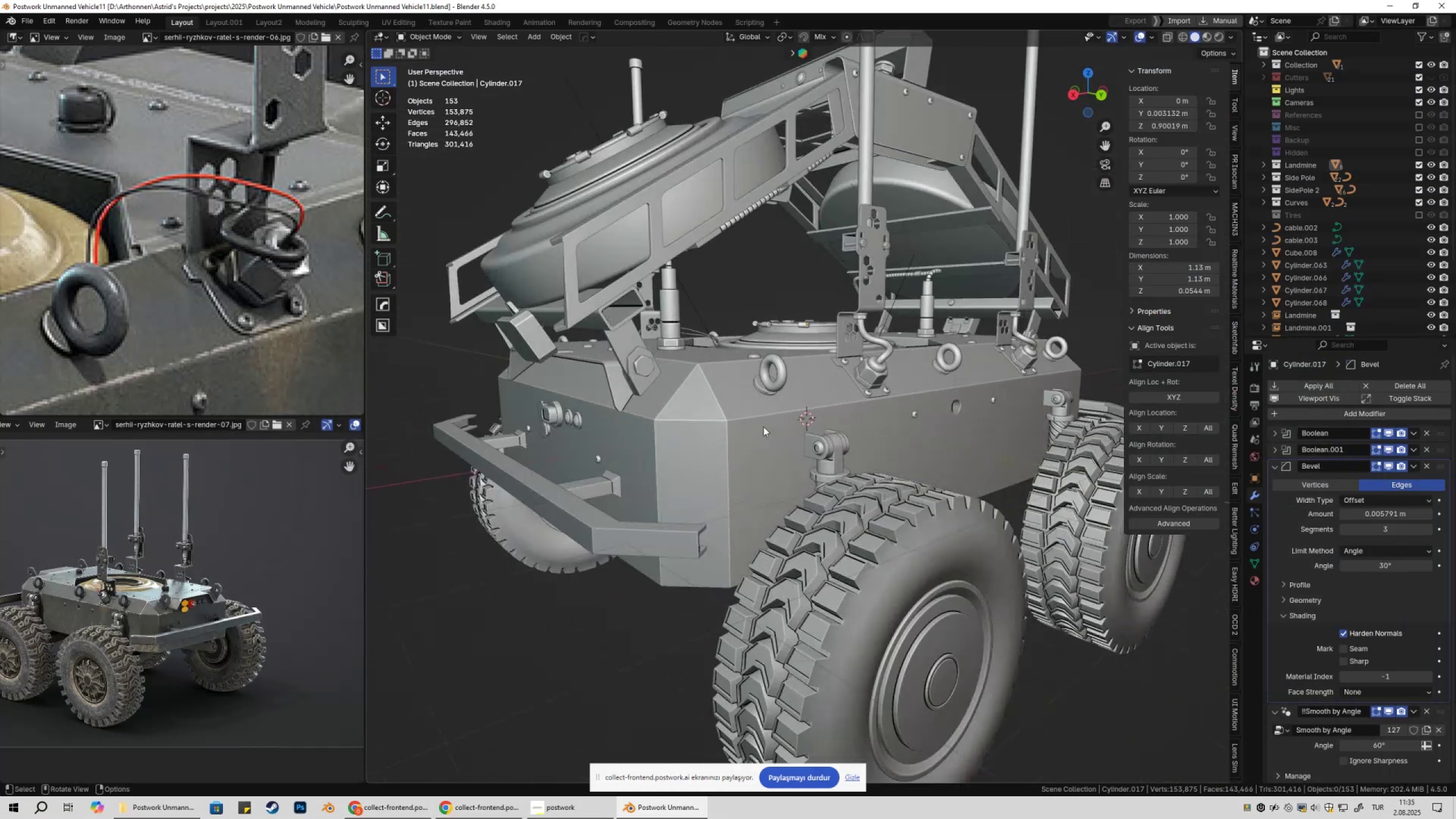 
hold_key(key=ShiftLeft, duration=0.32)
 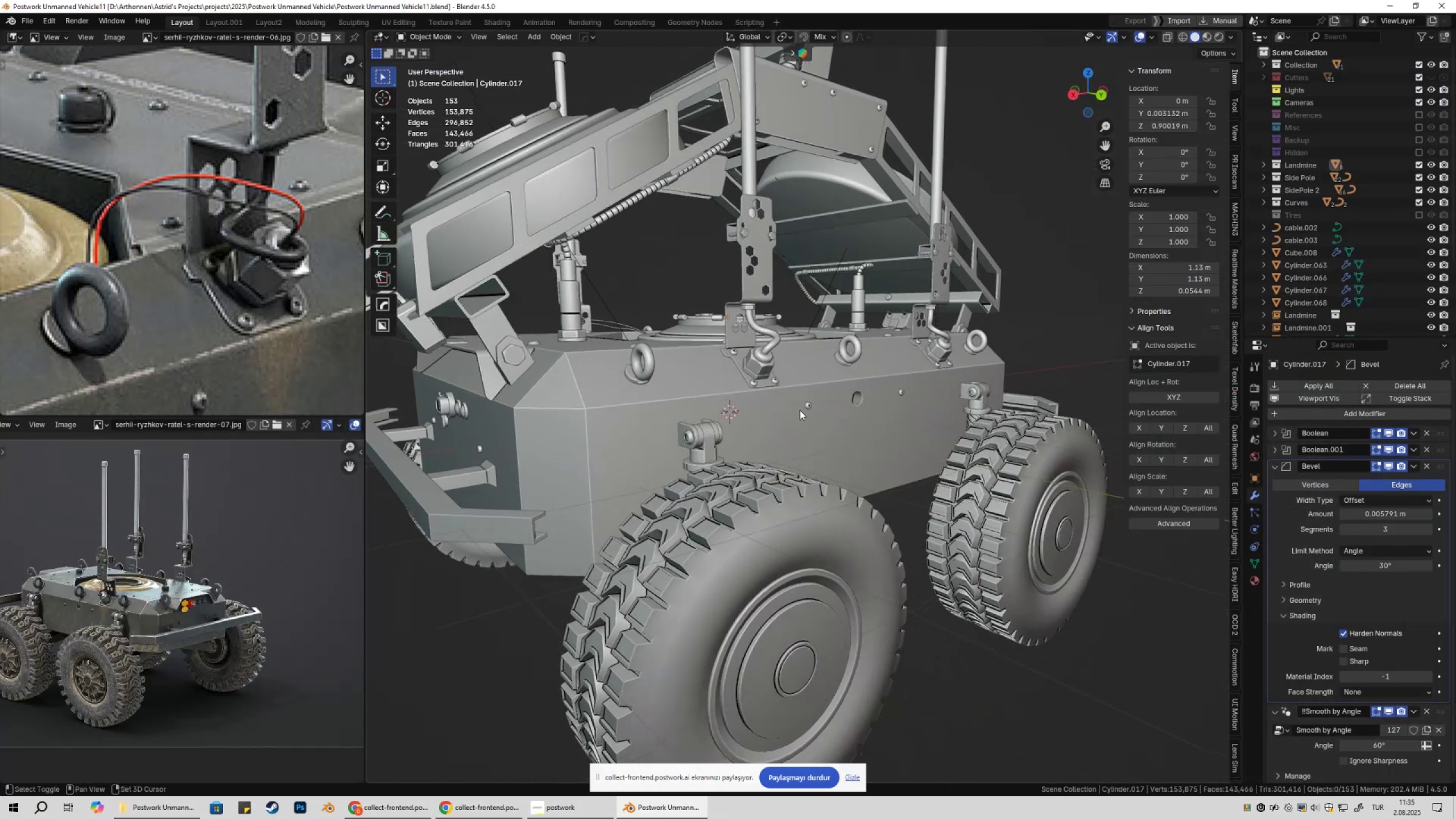 
scroll: coordinate [802, 410], scroll_direction: up, amount: 2.0
 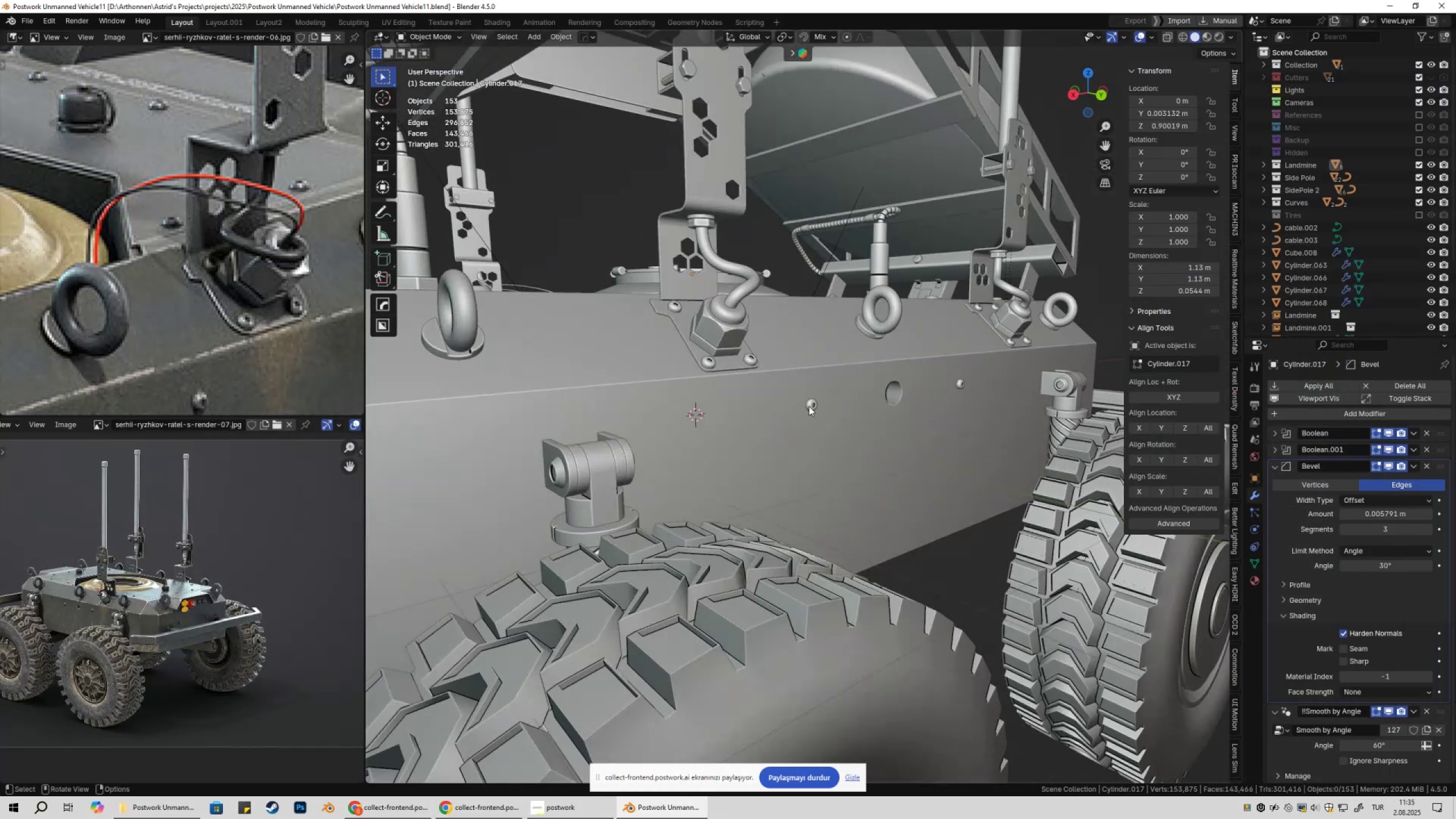 
scroll: coordinate [808, 407], scroll_direction: down, amount: 5.0
 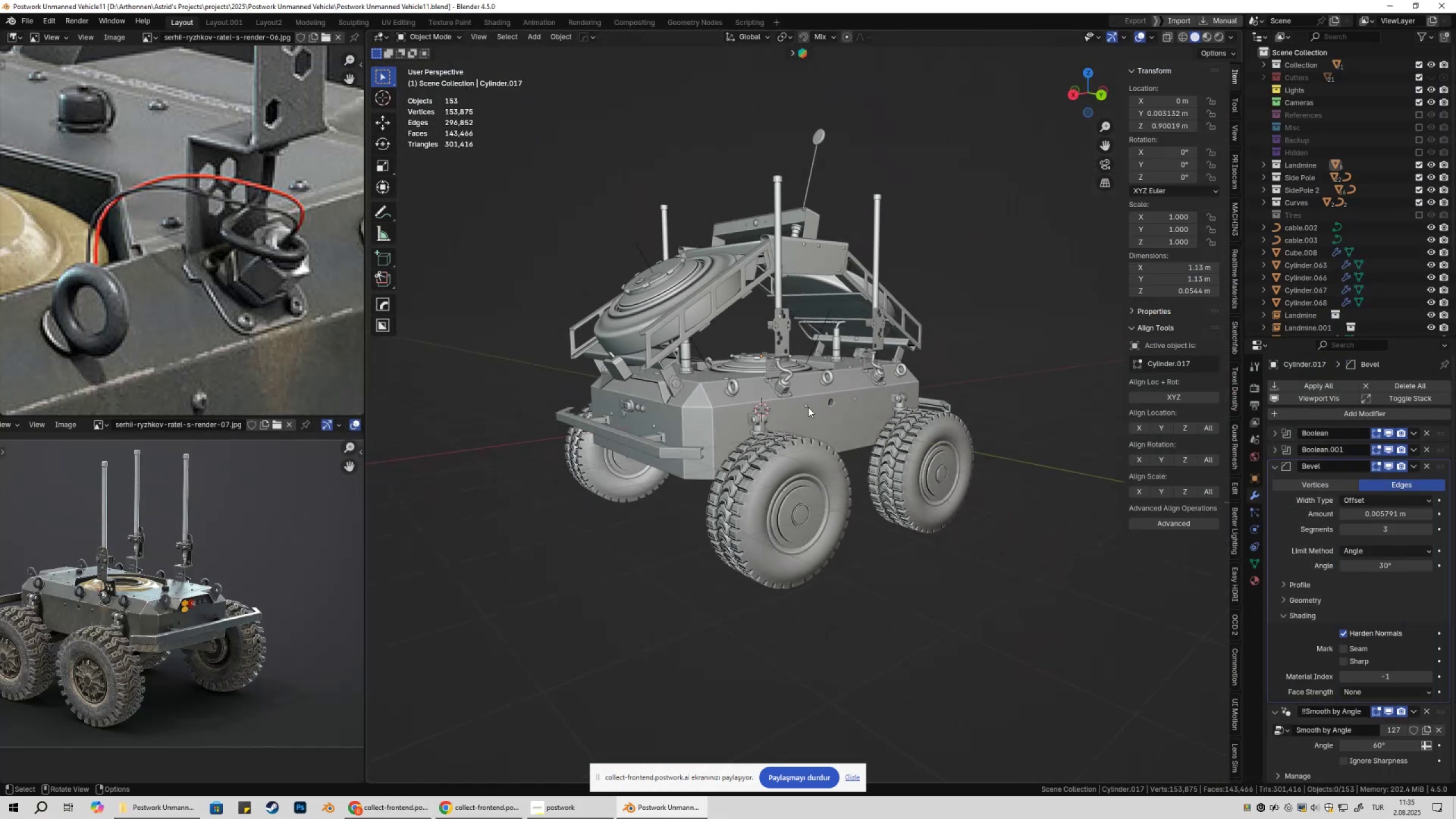 
hold_key(key=ShiftLeft, duration=0.35)
 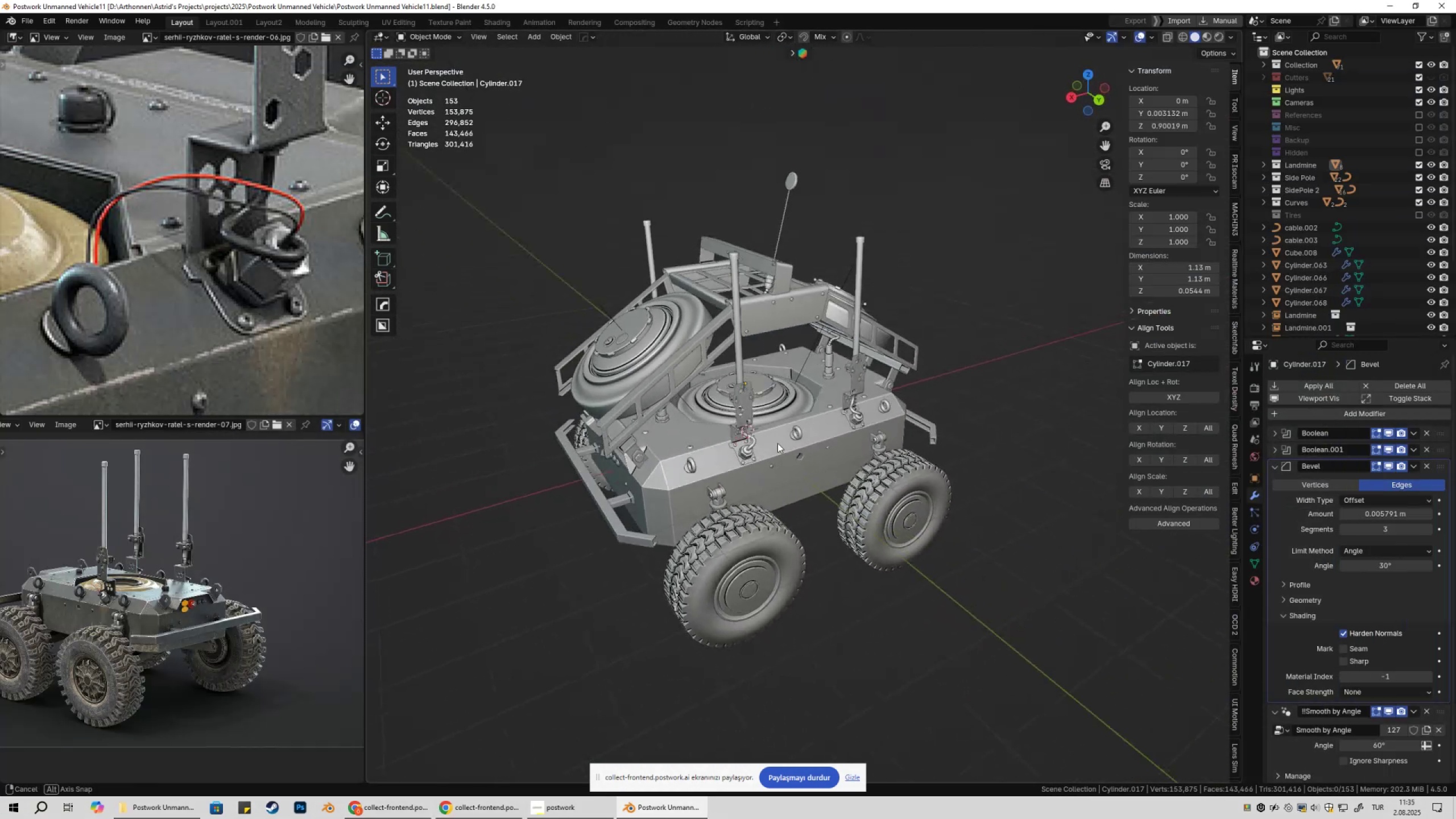 
scroll: coordinate [838, 444], scroll_direction: up, amount: 2.0
 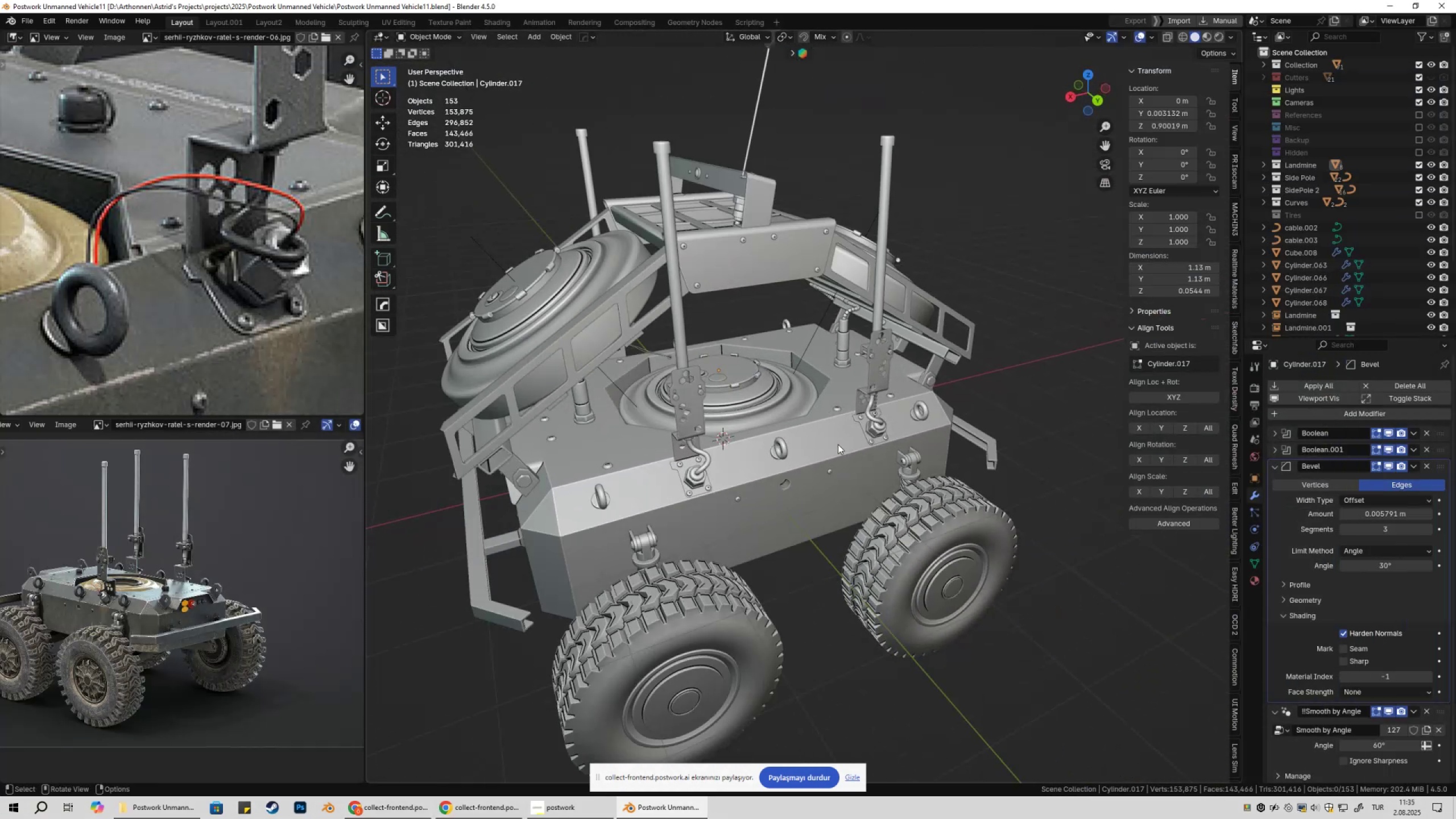 
key(Shift+ShiftLeft)
 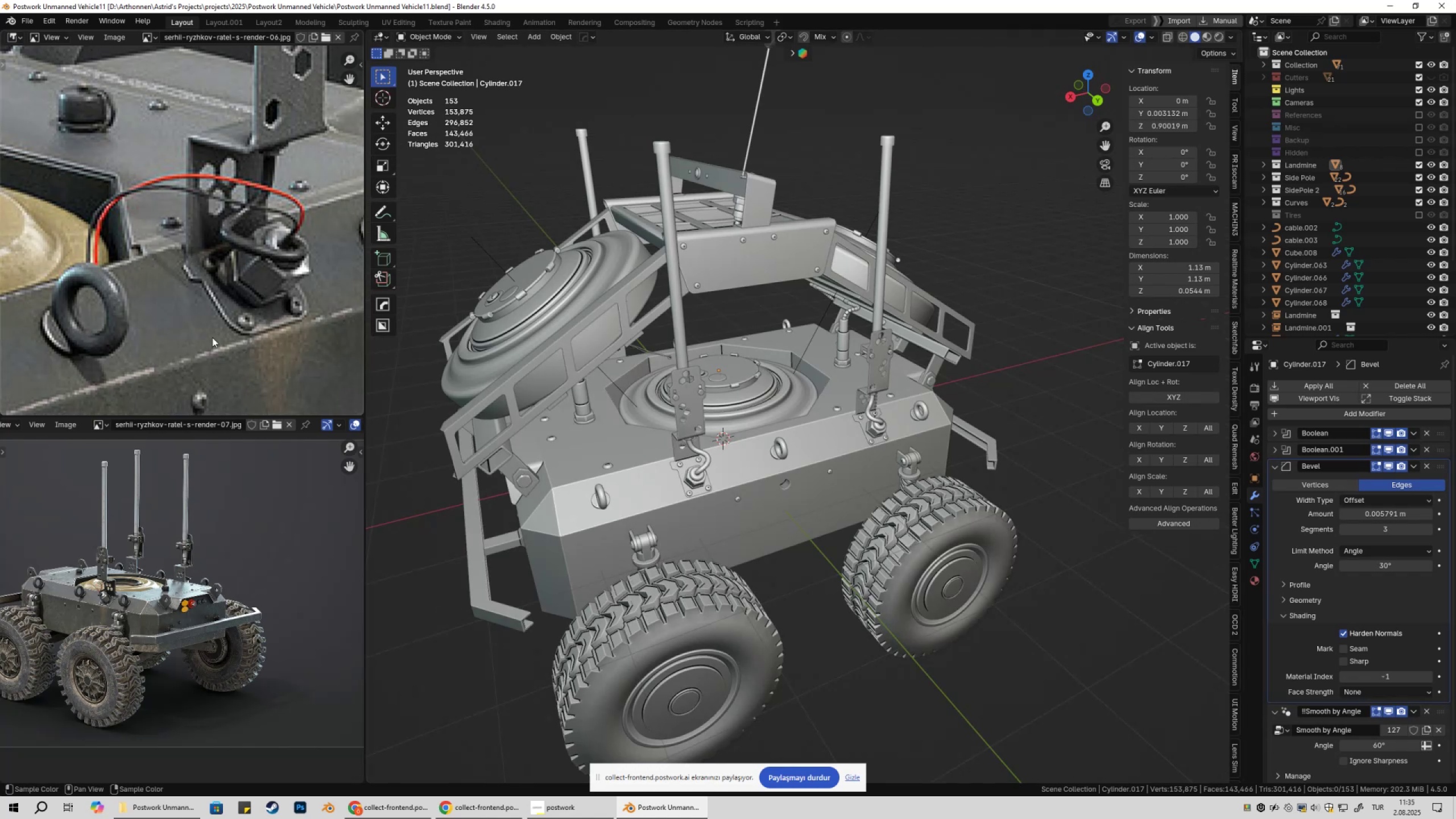 
scroll: coordinate [183, 334], scroll_direction: down, amount: 8.0
 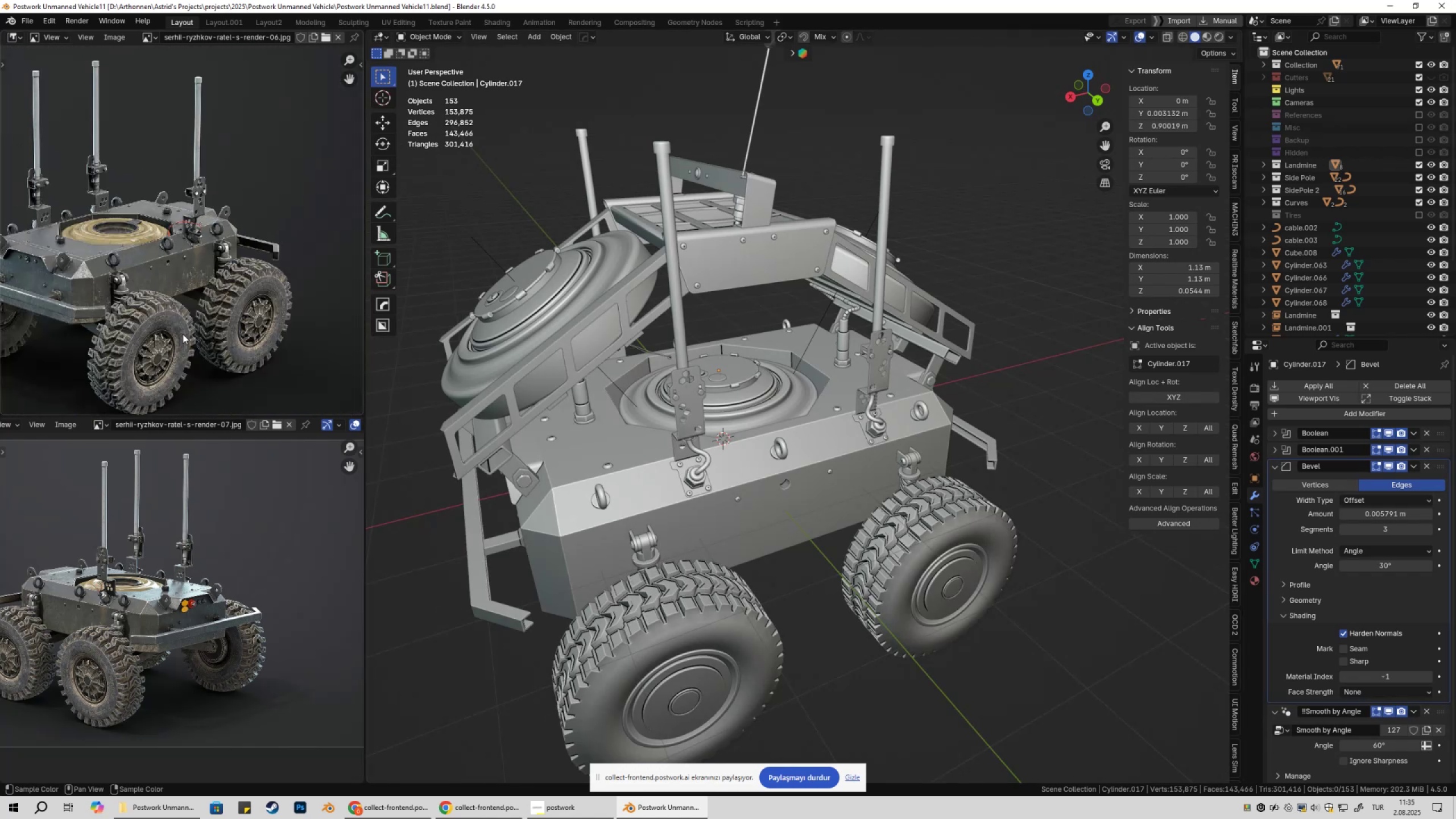 
hold_key(key=ShiftLeft, duration=0.42)
 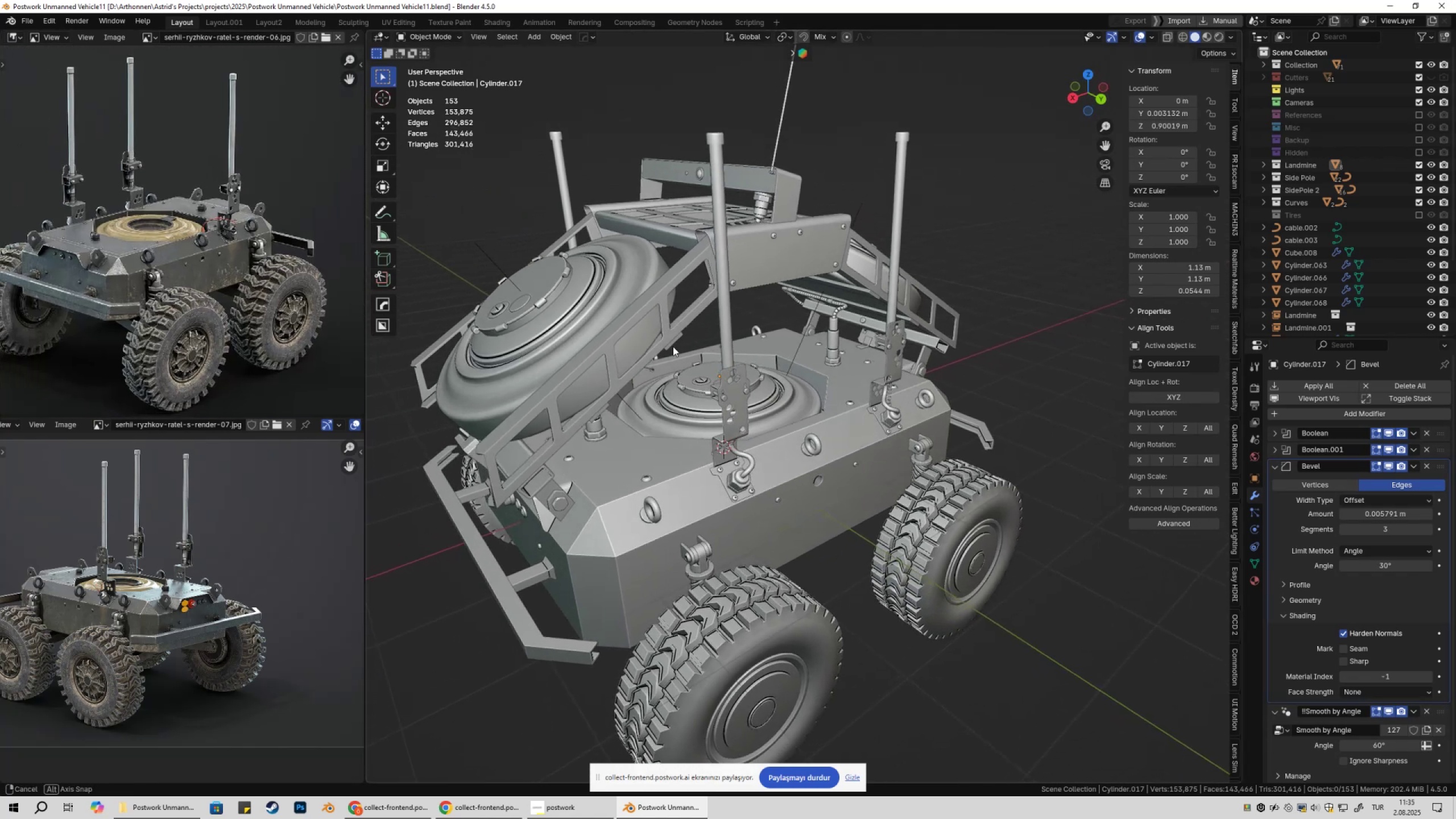 
hold_key(key=ShiftLeft, duration=0.31)
 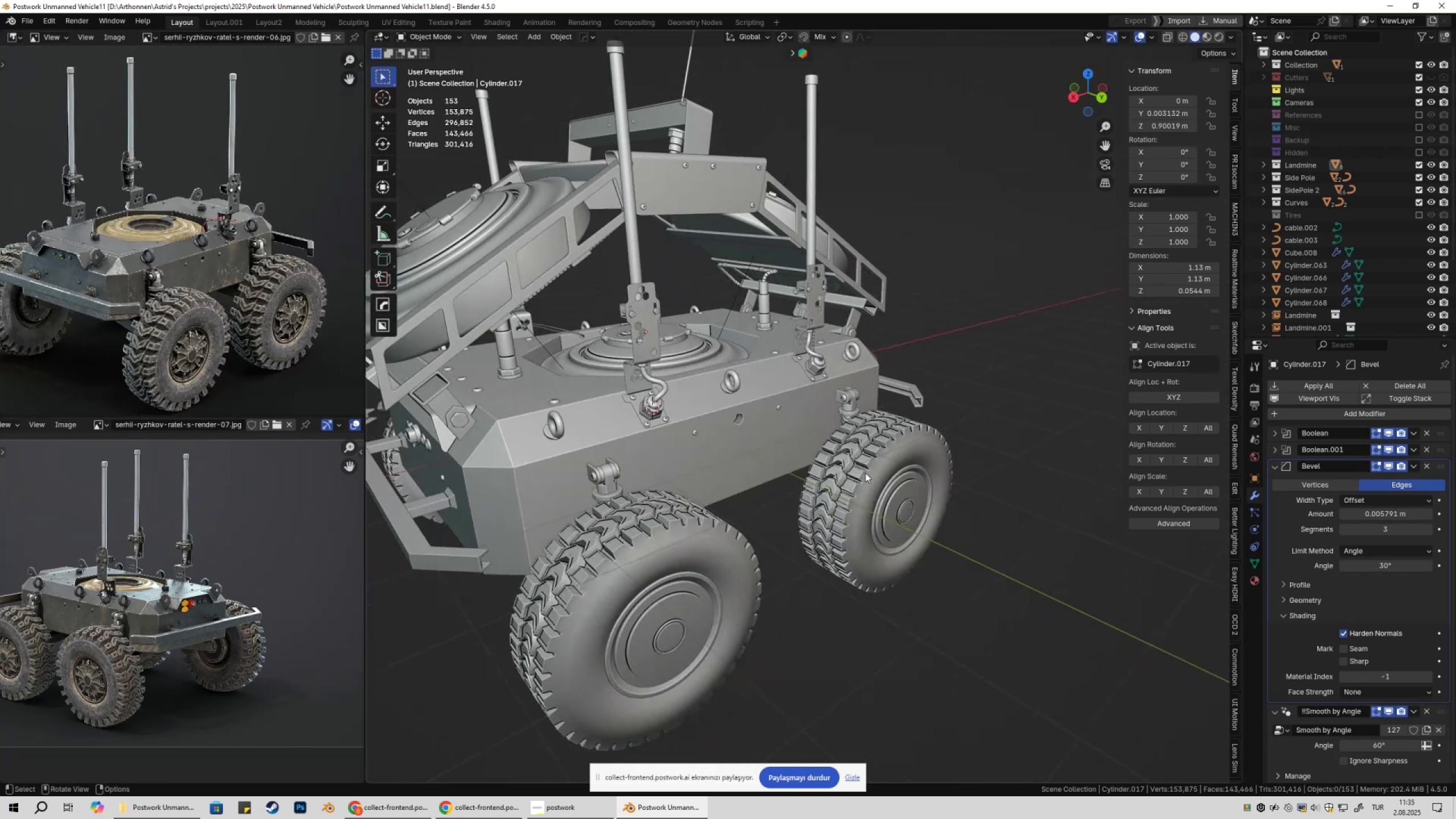 
left_click([865, 473])
 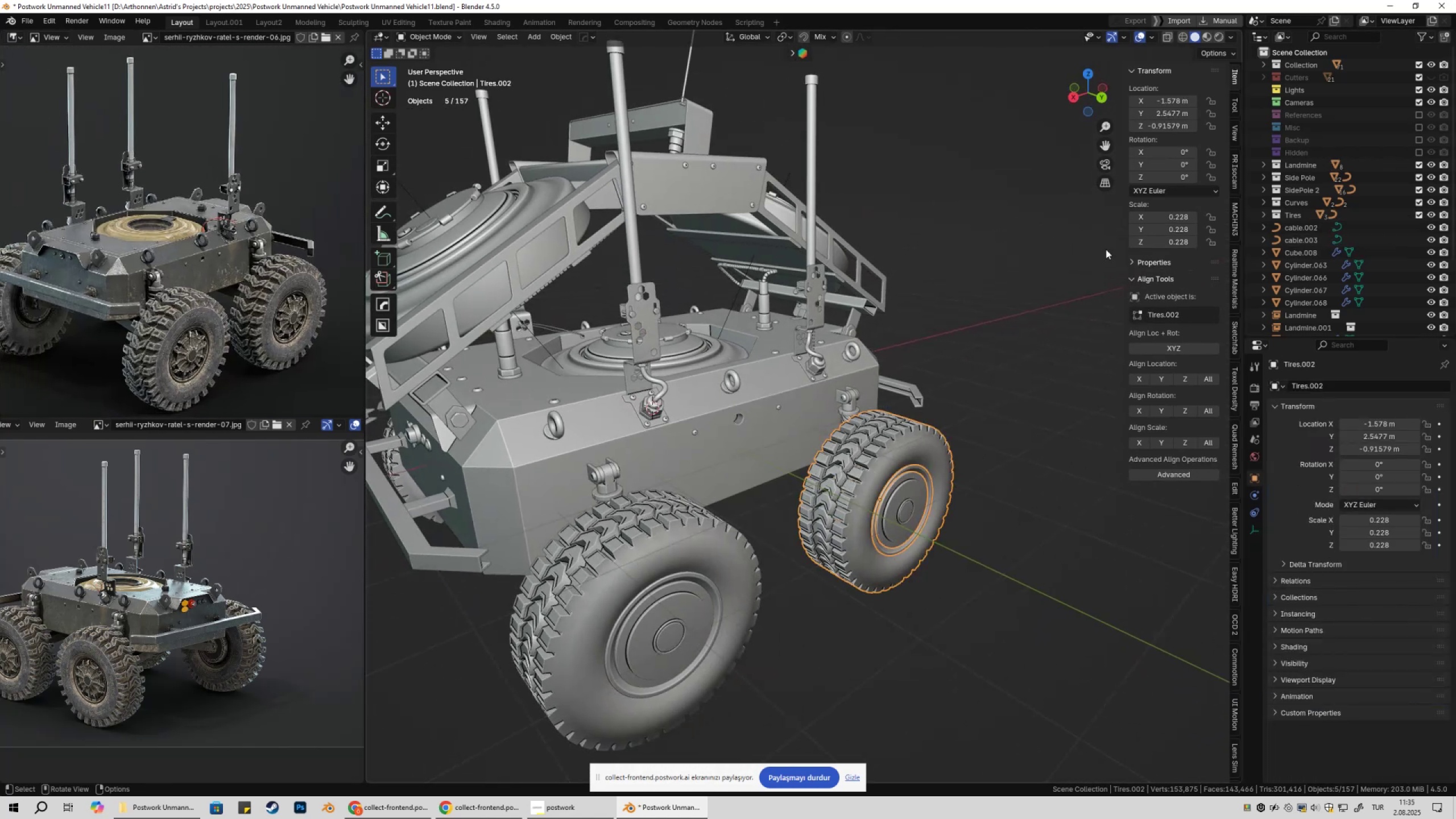 
scroll: coordinate [929, 344], scroll_direction: down, amount: 9.0
 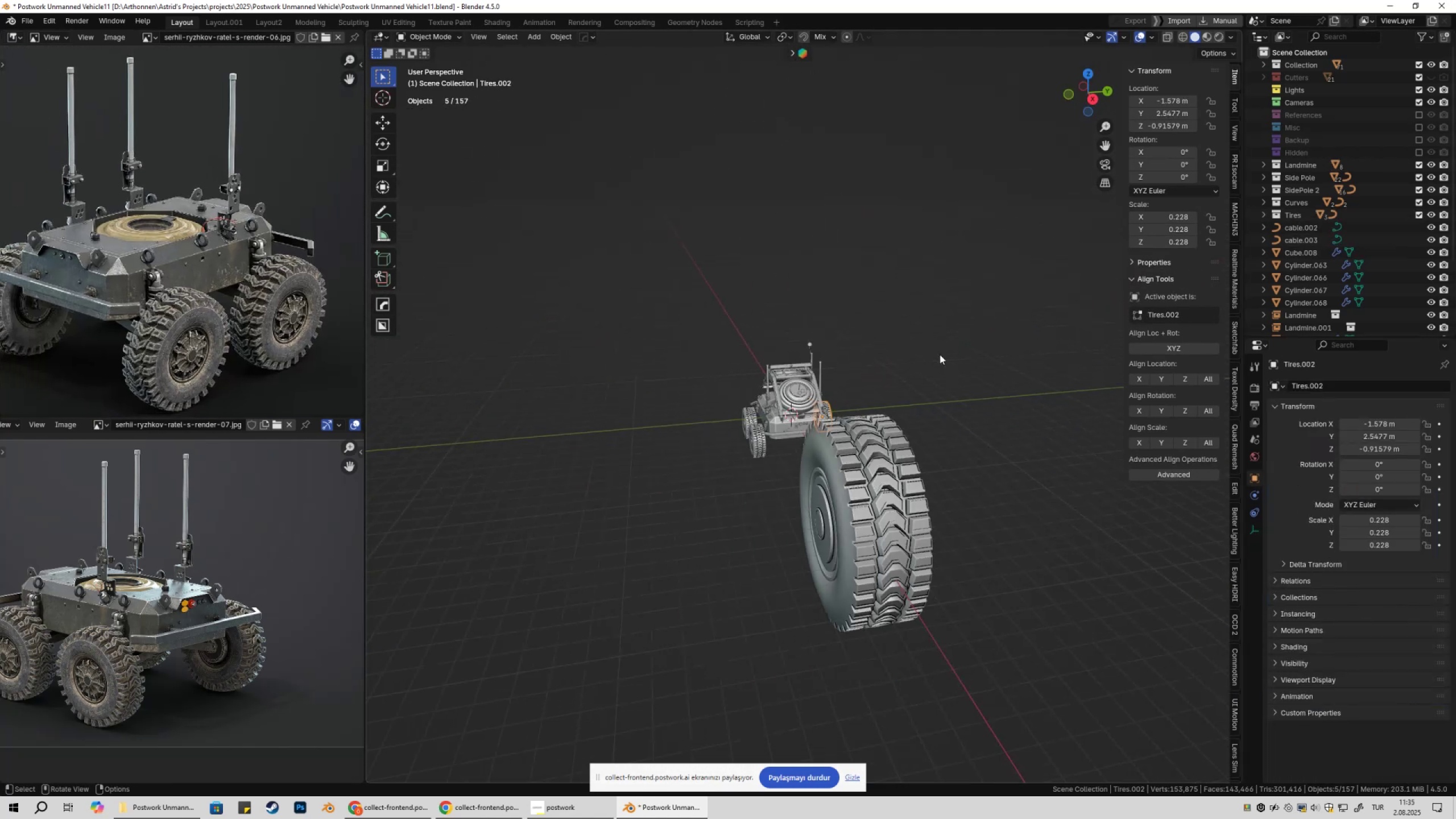 
key(Shift+ShiftLeft)
 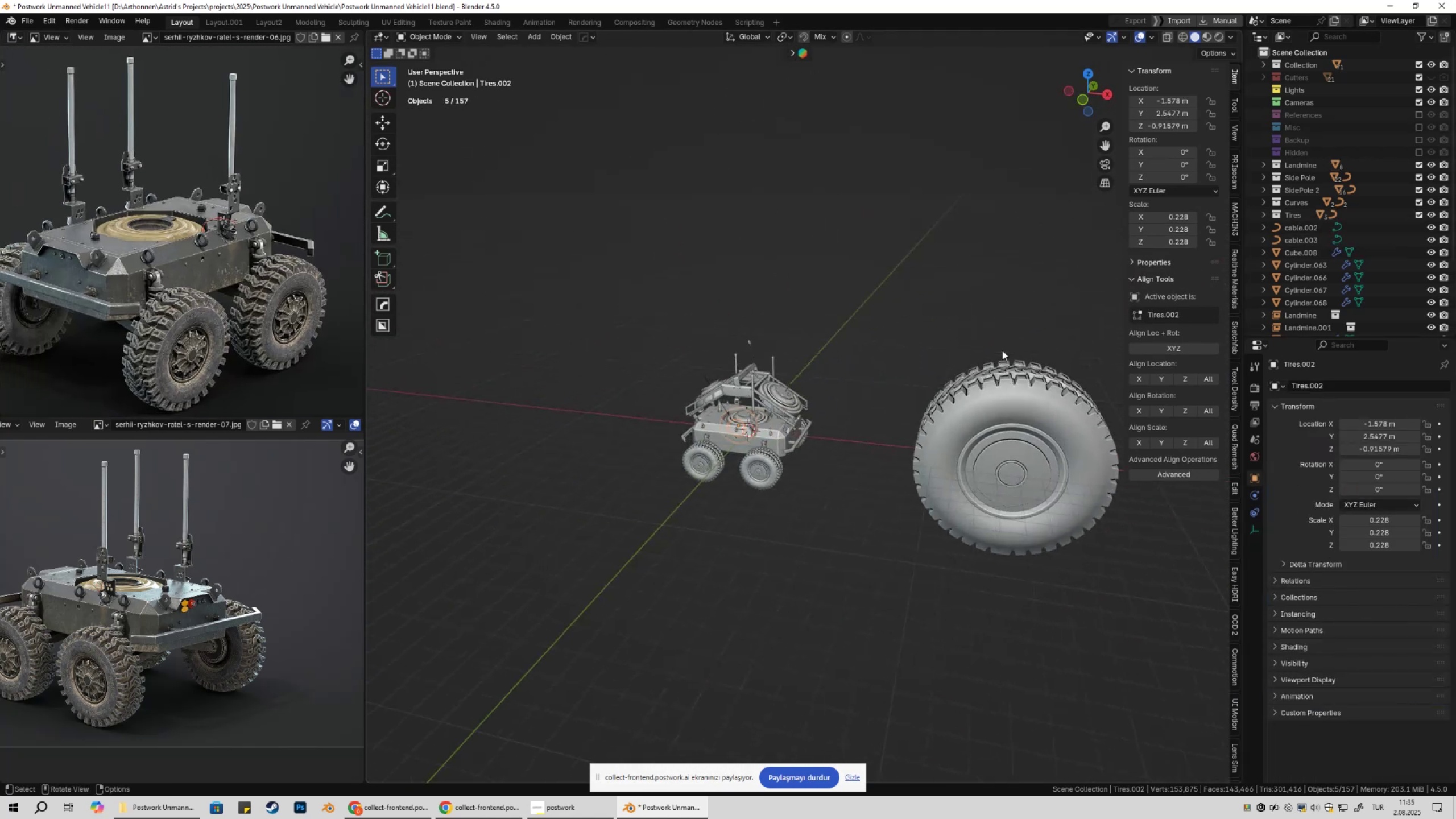 
left_click([1024, 362])
 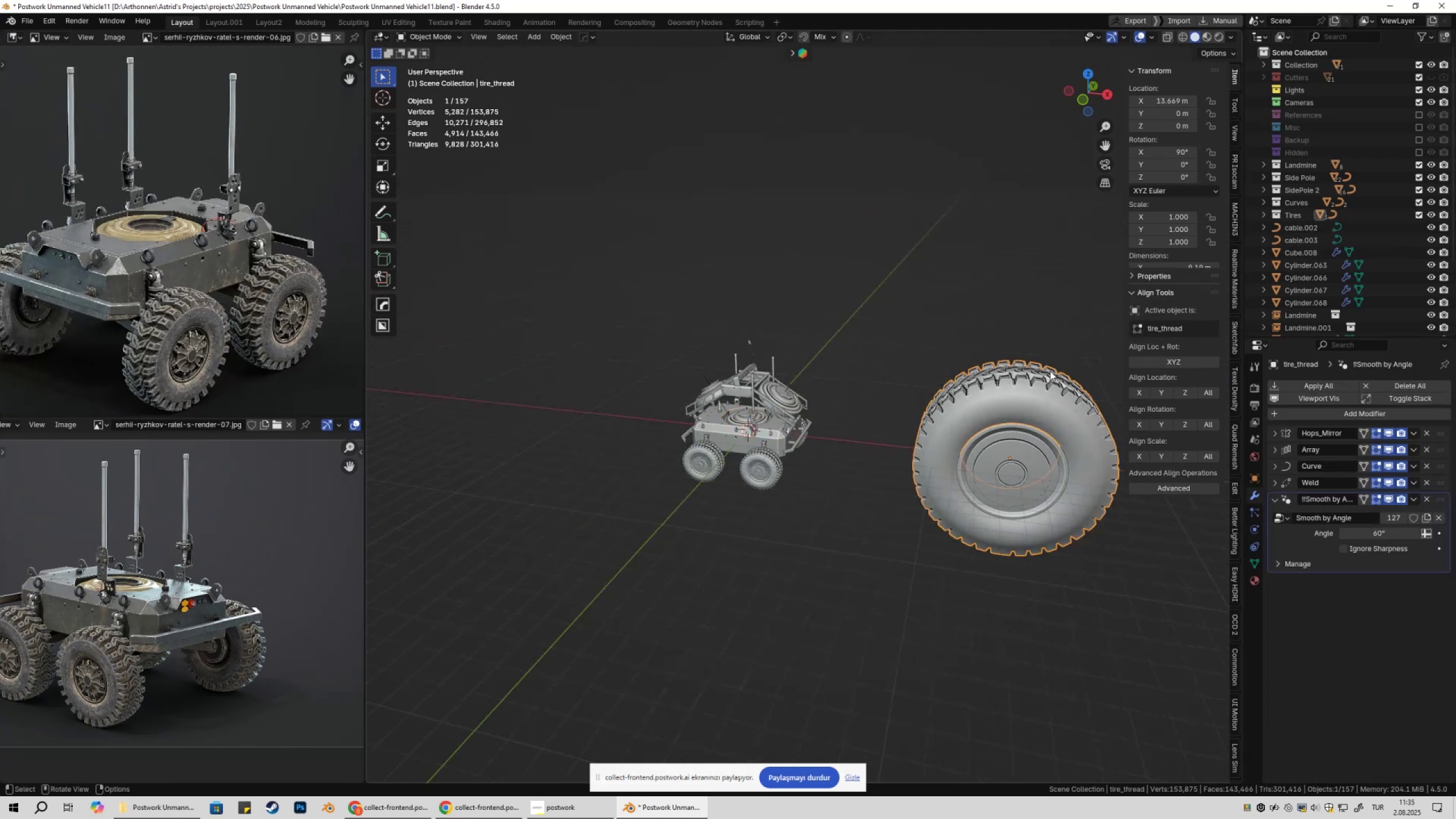 
hold_key(key=ShiftLeft, duration=0.31)
 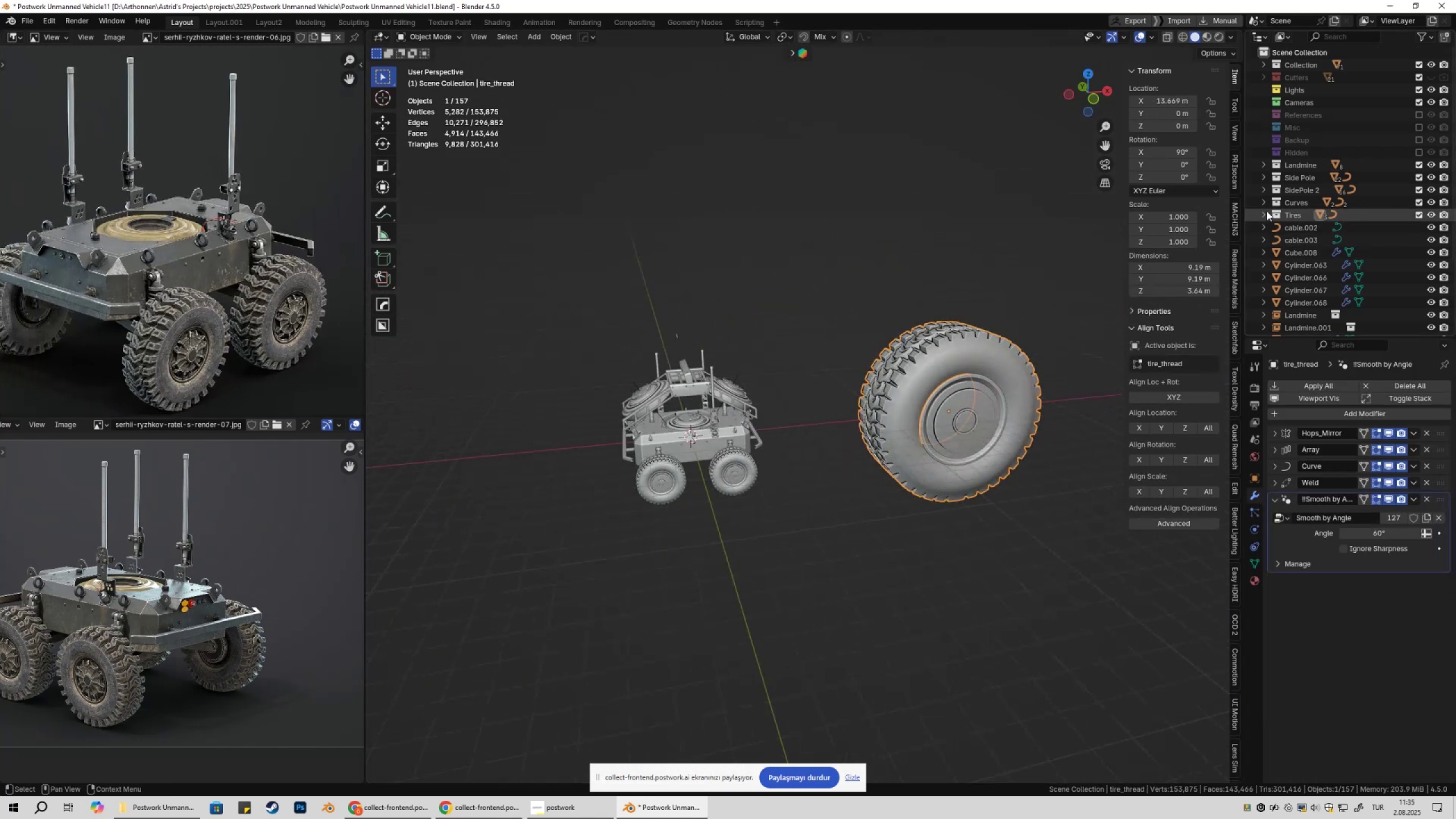 
left_click([1260, 213])
 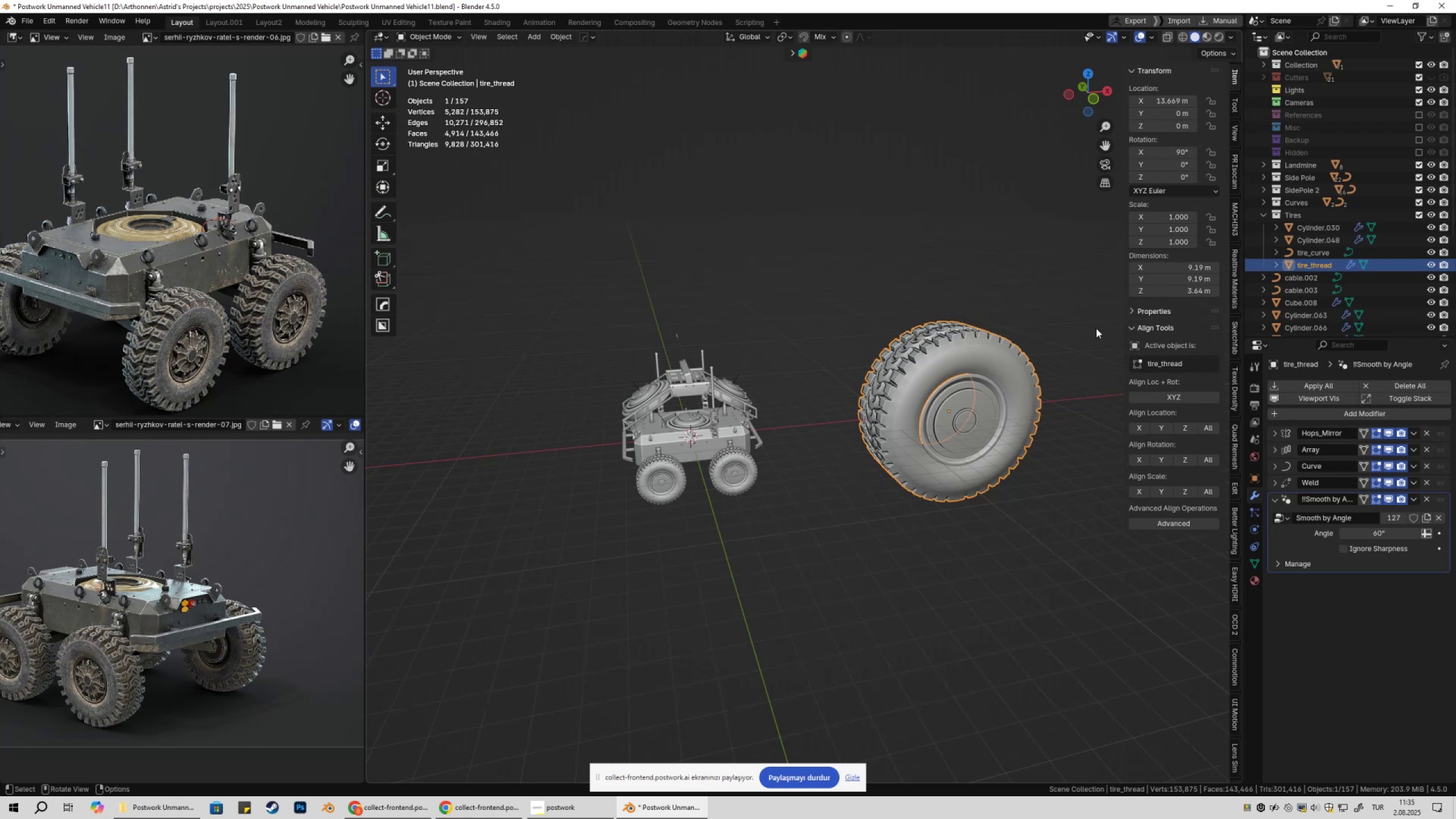 
key(Shift+ShiftLeft)
 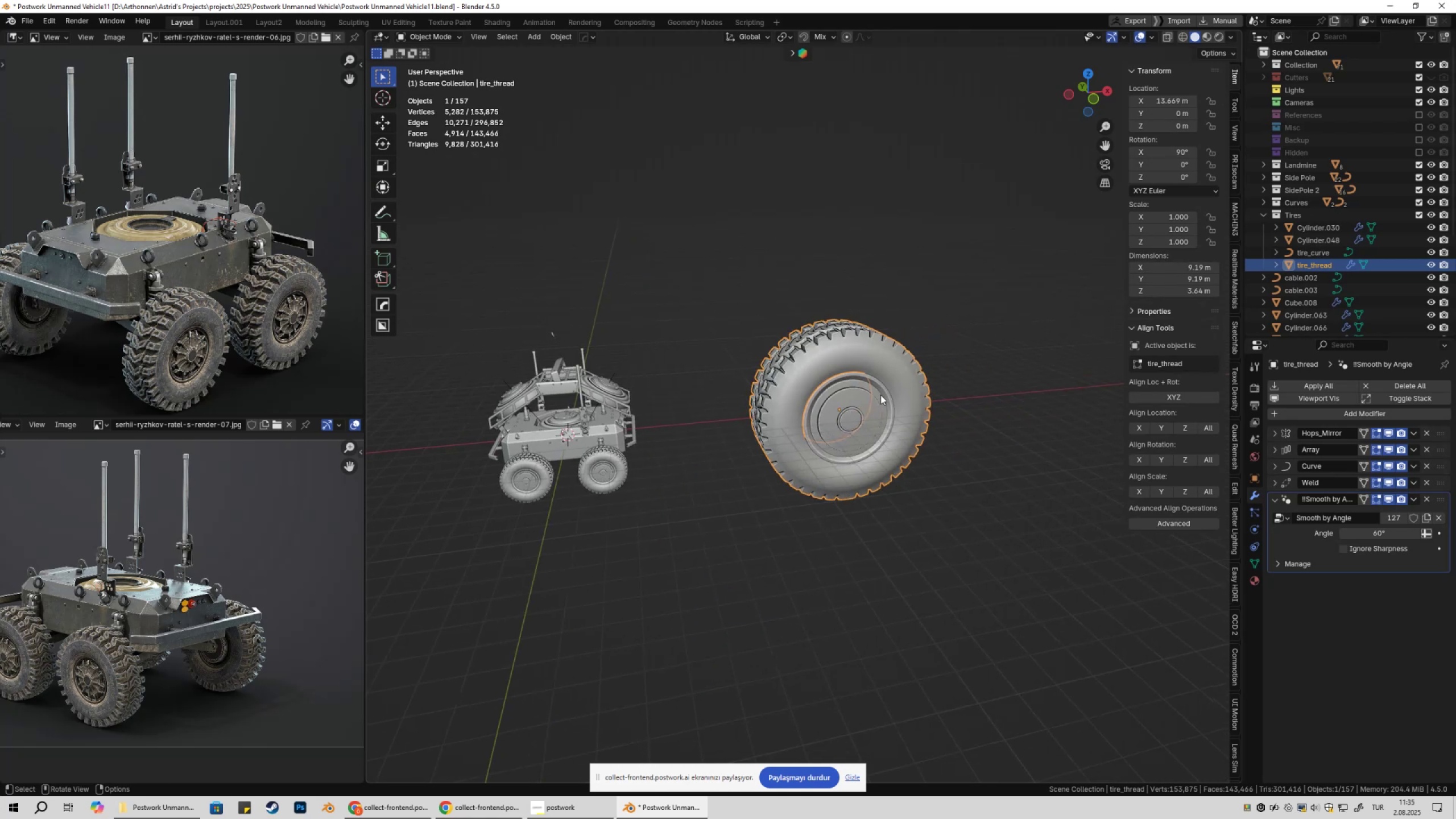 
double_click([882, 398])
 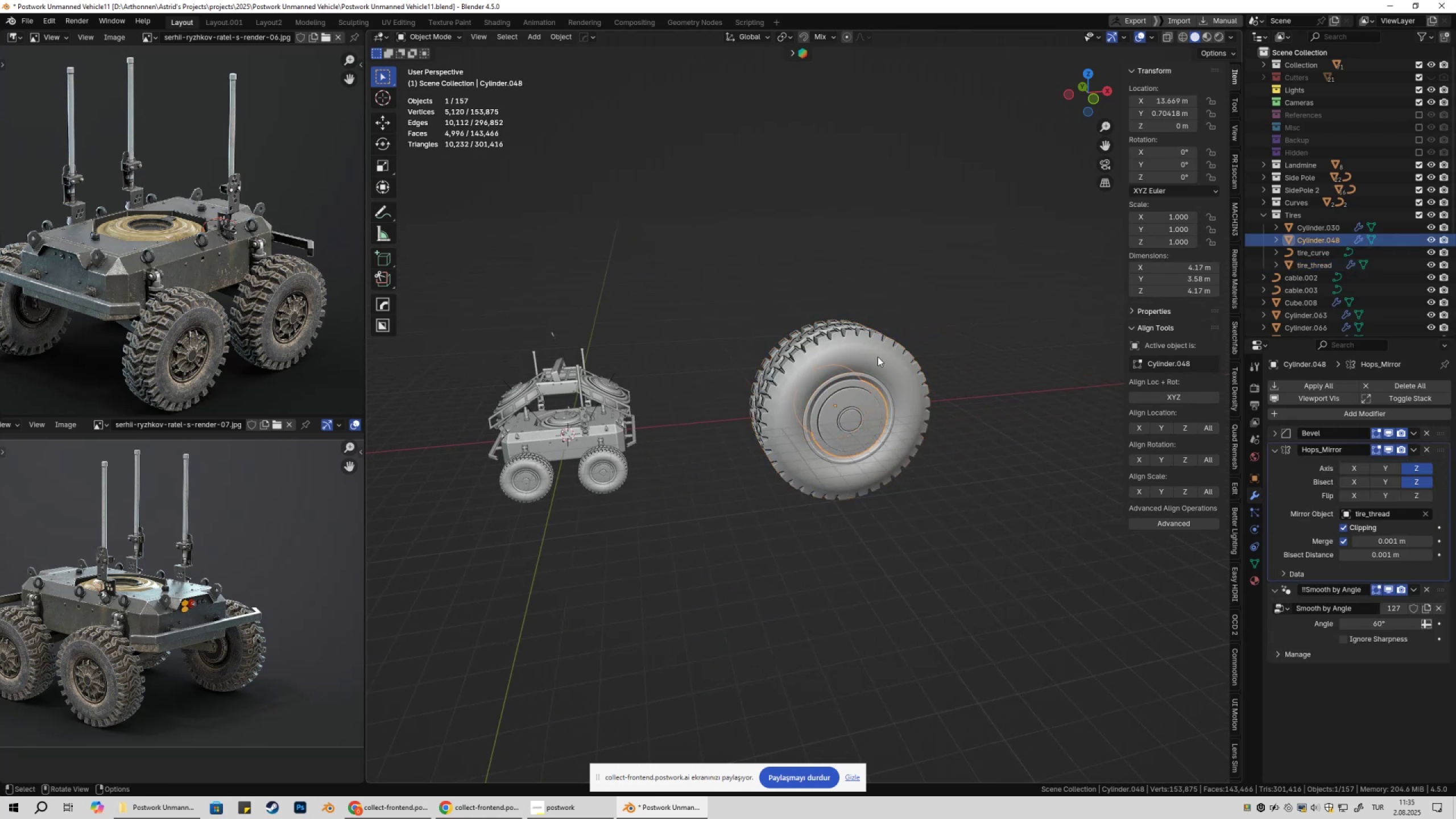 
left_click([878, 357])
 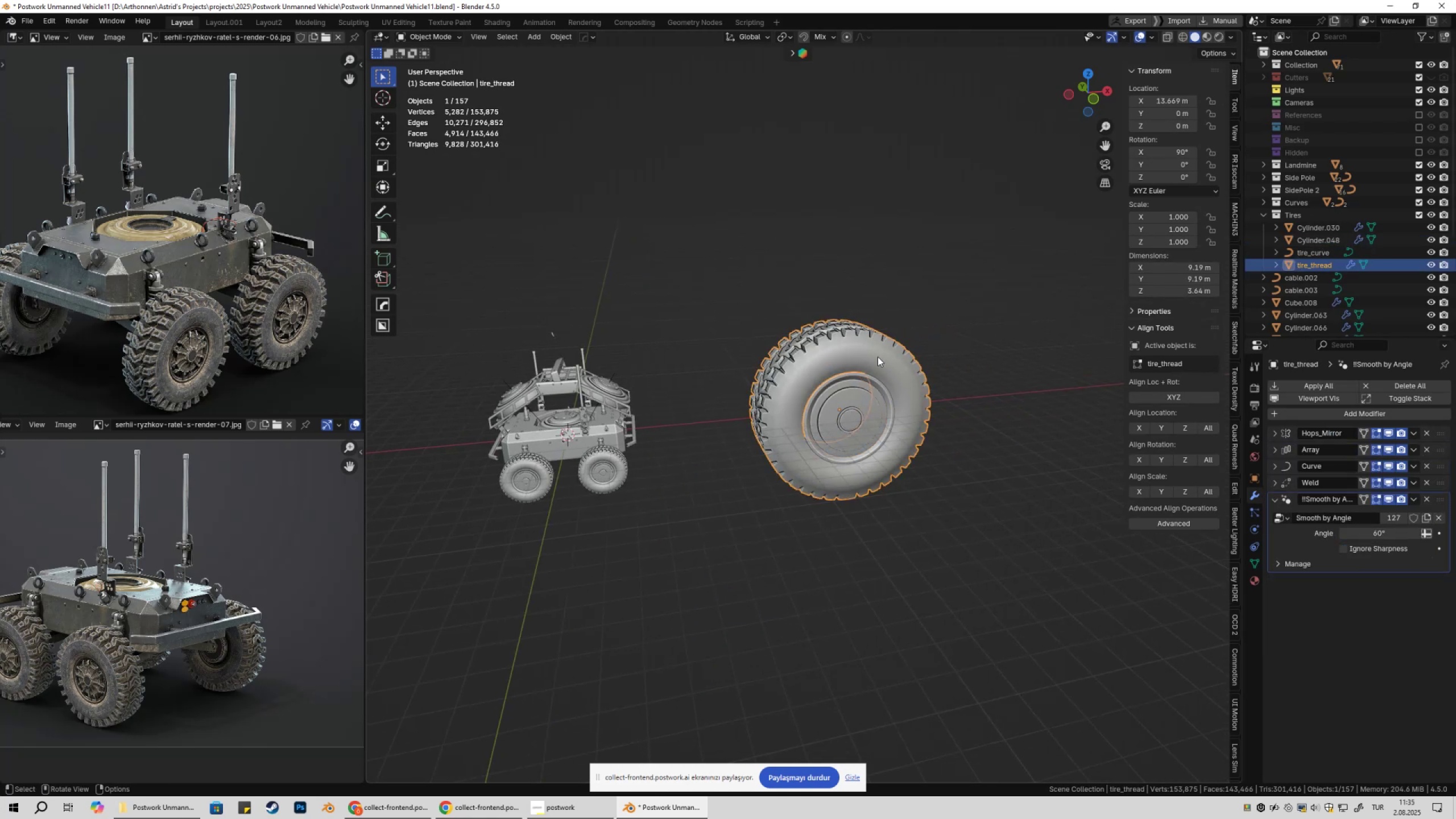 
key(Shift+ShiftLeft)
 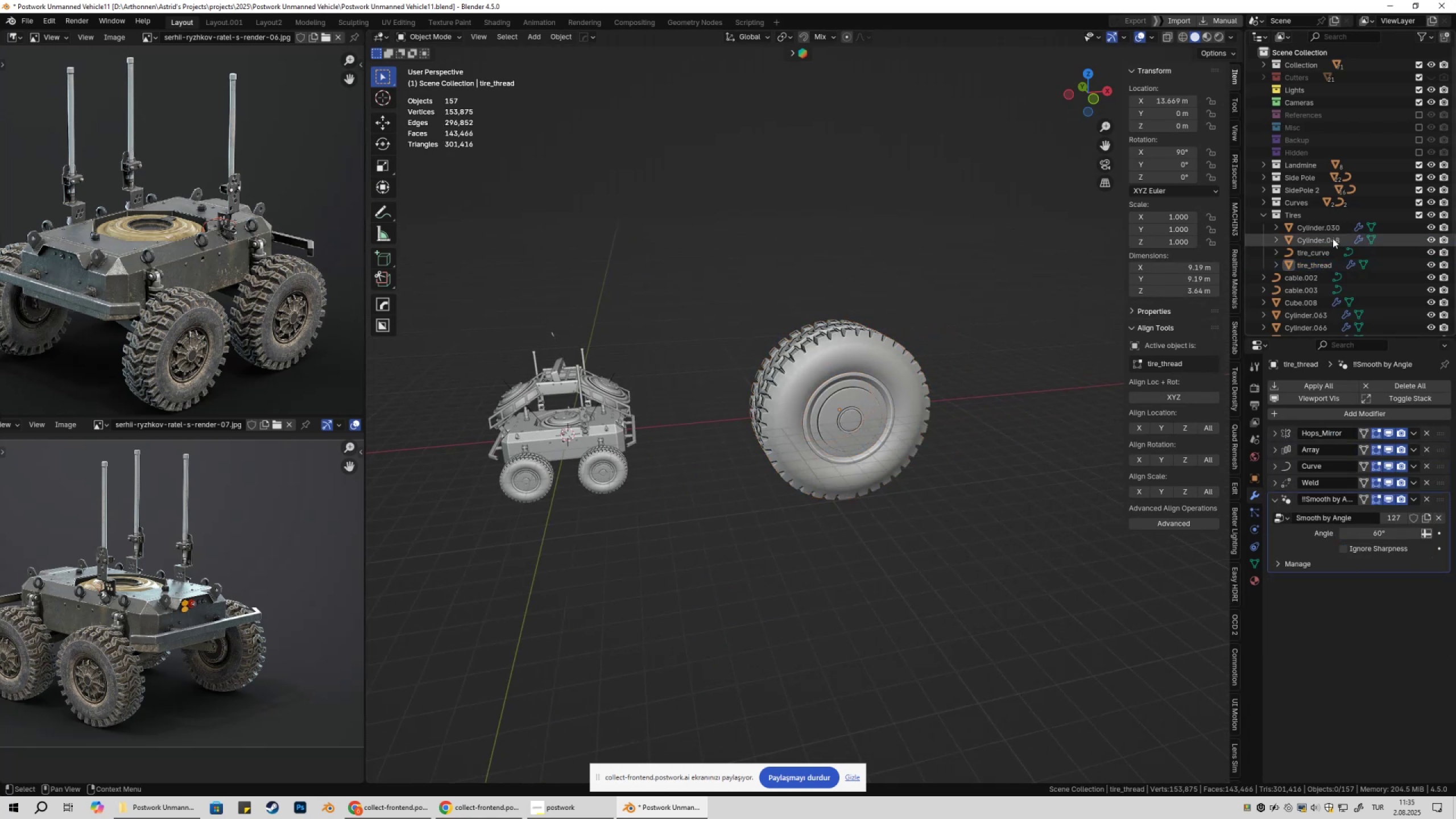 
left_click([1323, 254])
 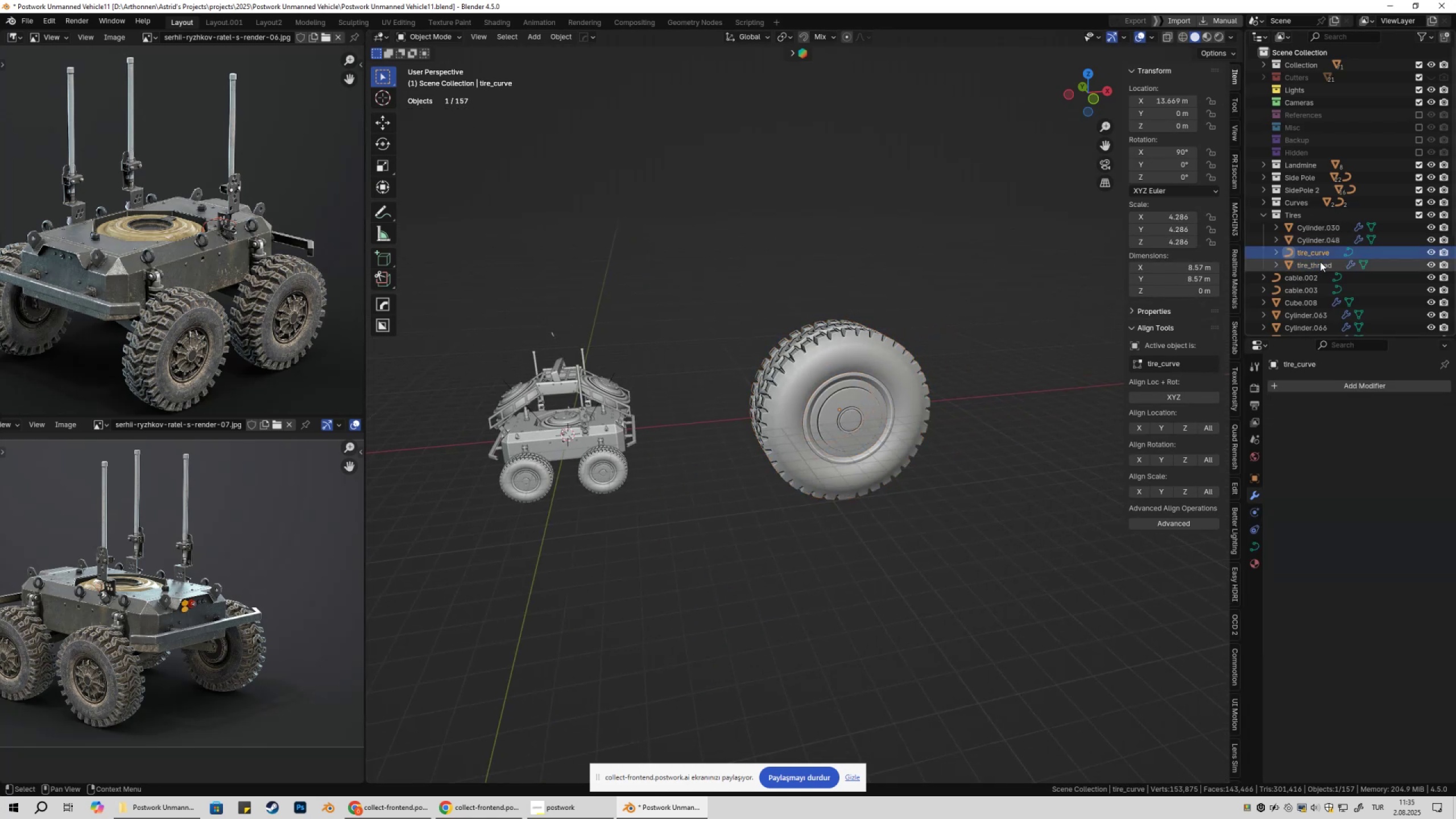 
hold_key(key=ControlLeft, duration=0.51)
double_click([1319, 268])
 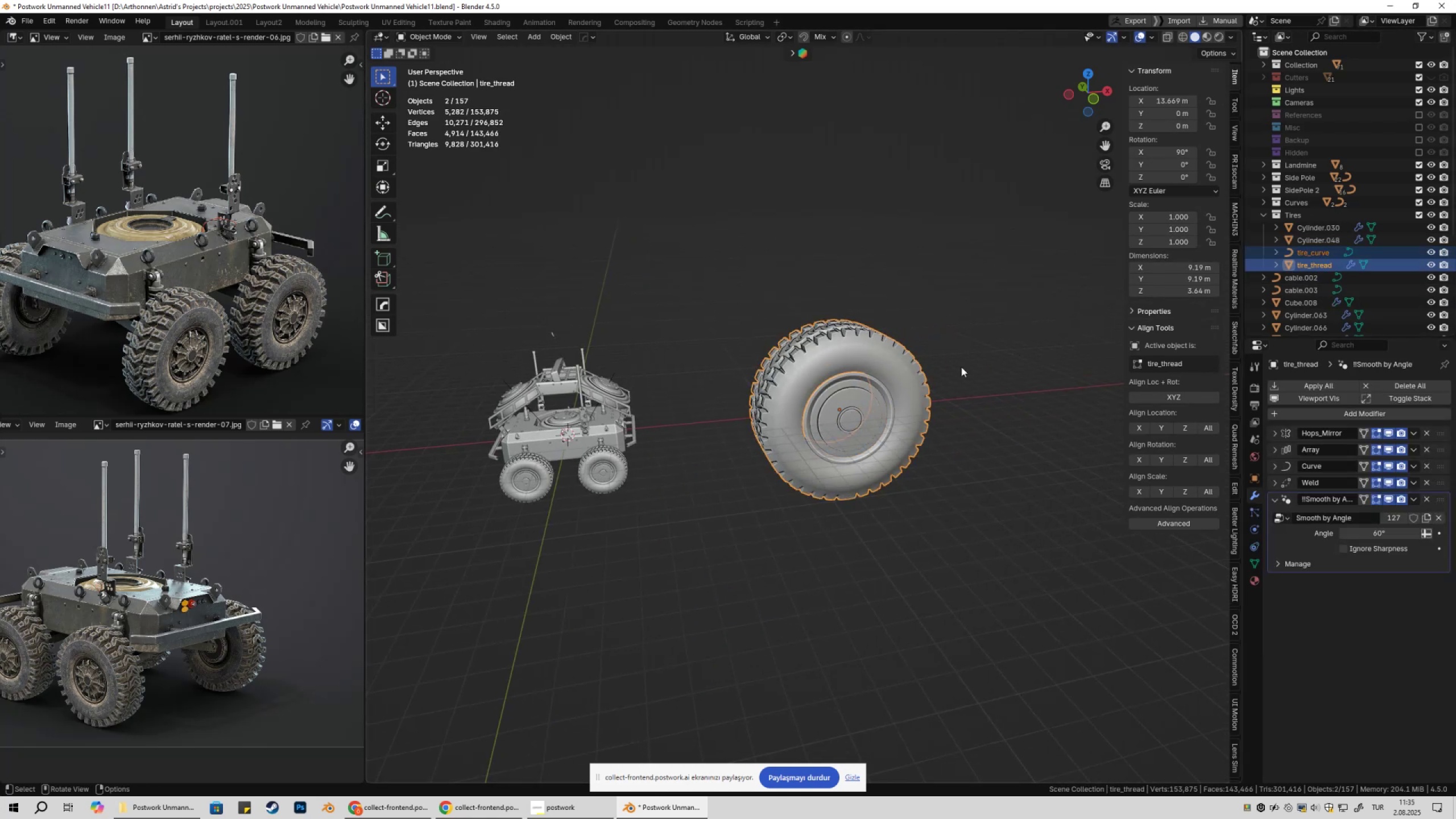 
scroll: coordinate [921, 410], scroll_direction: down, amount: 2.0
 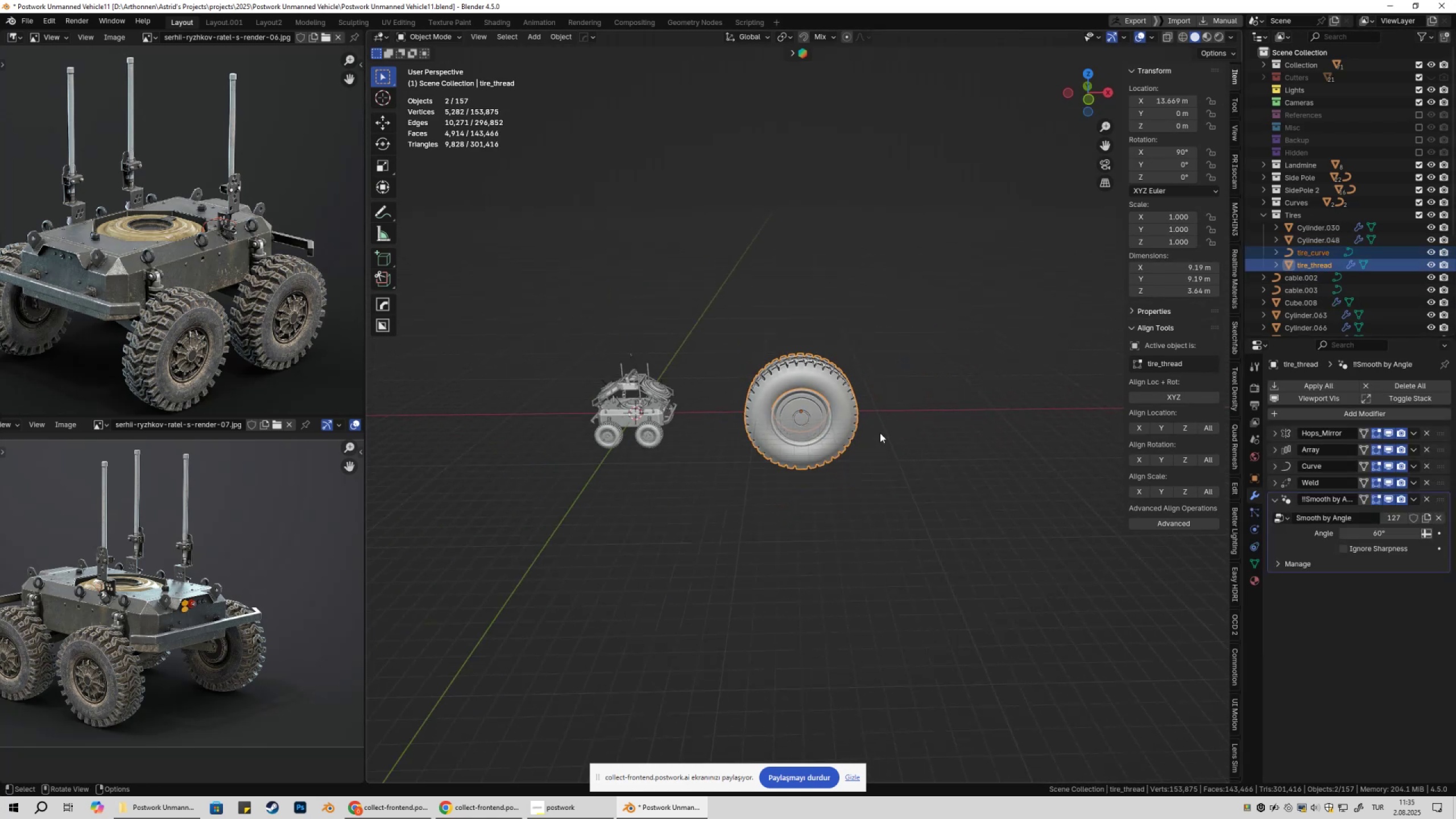 
type(Dx)
 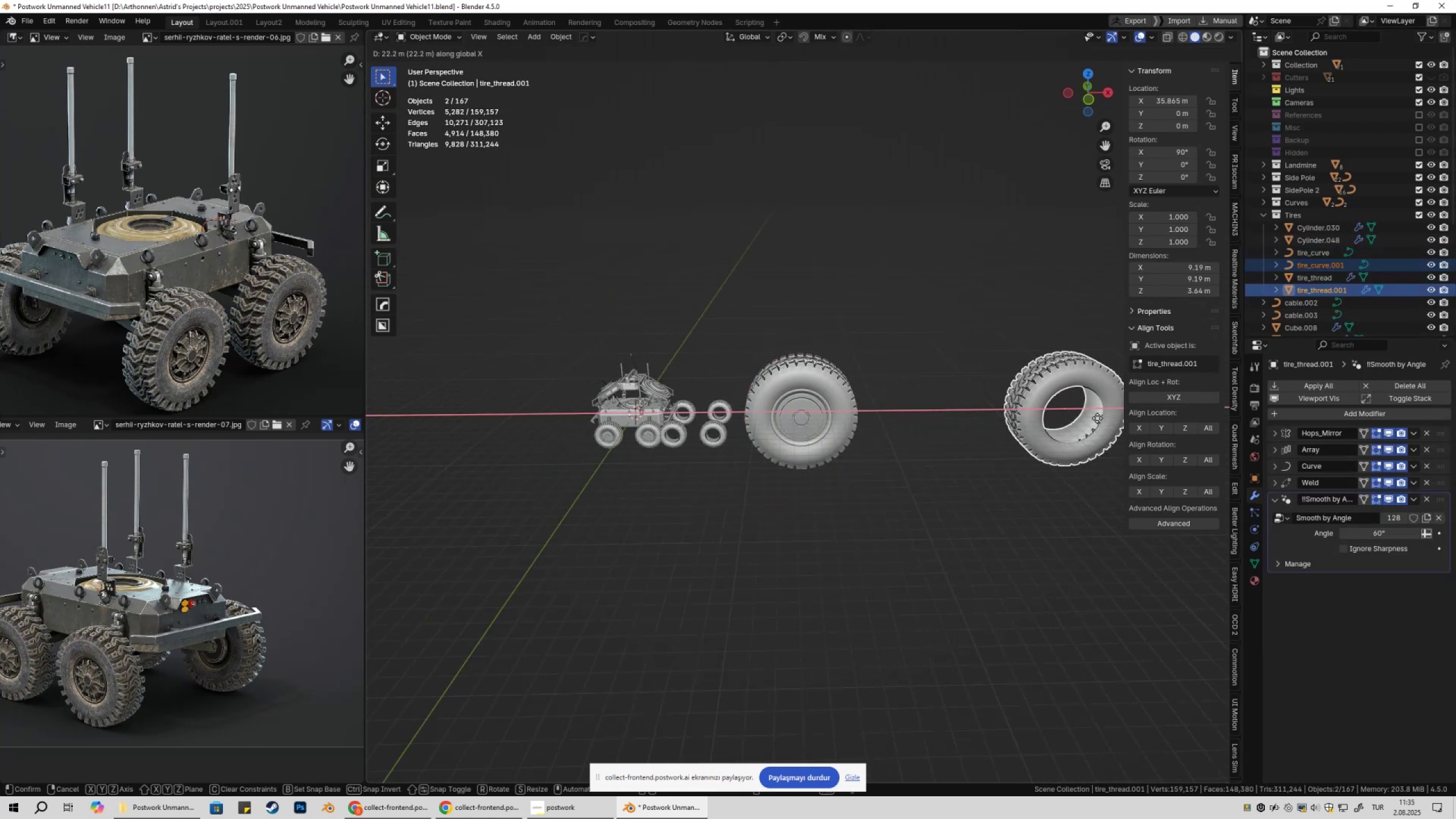 
left_click([1096, 418])
 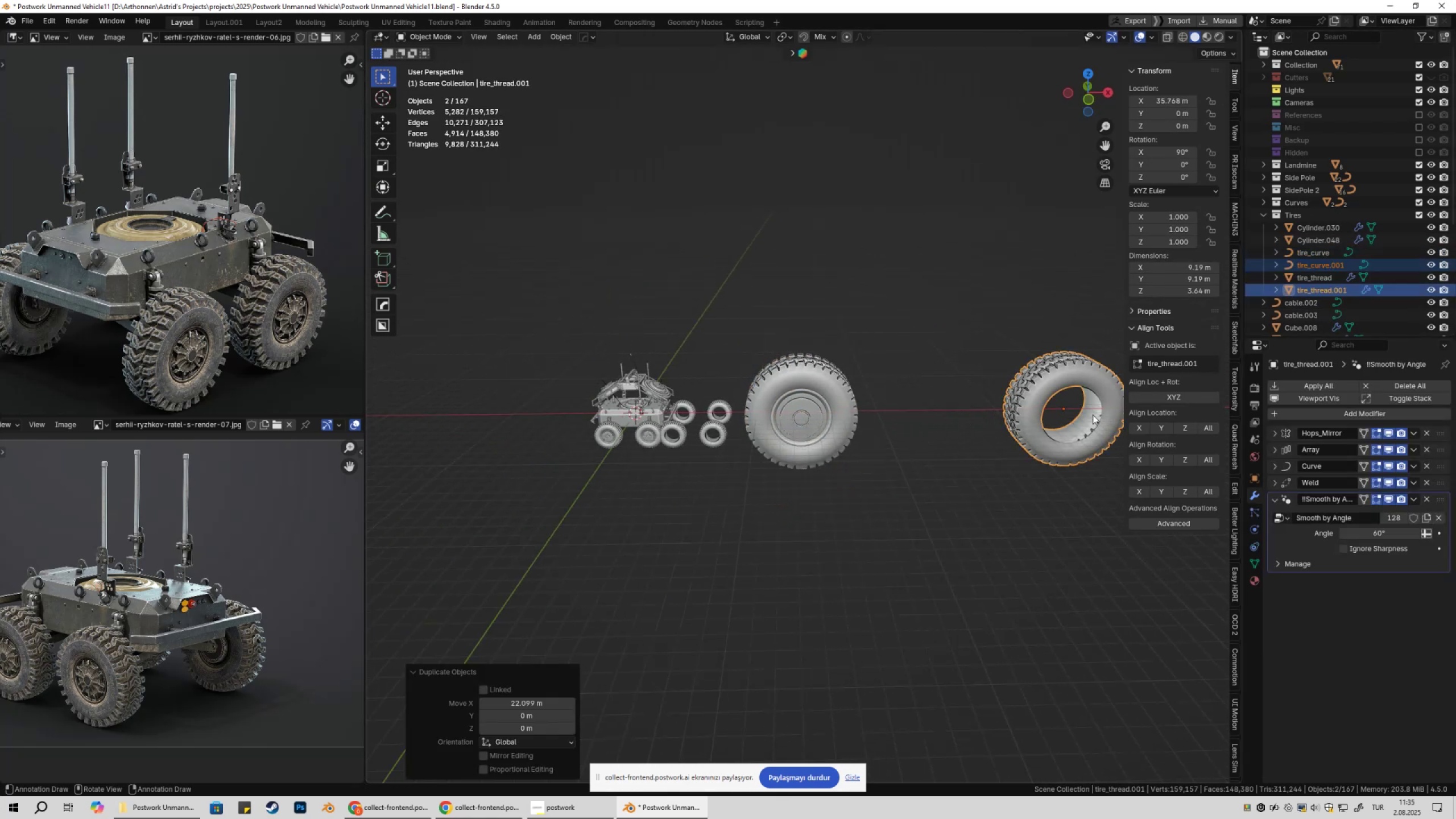 
hold_key(key=ShiftLeft, duration=0.38)
 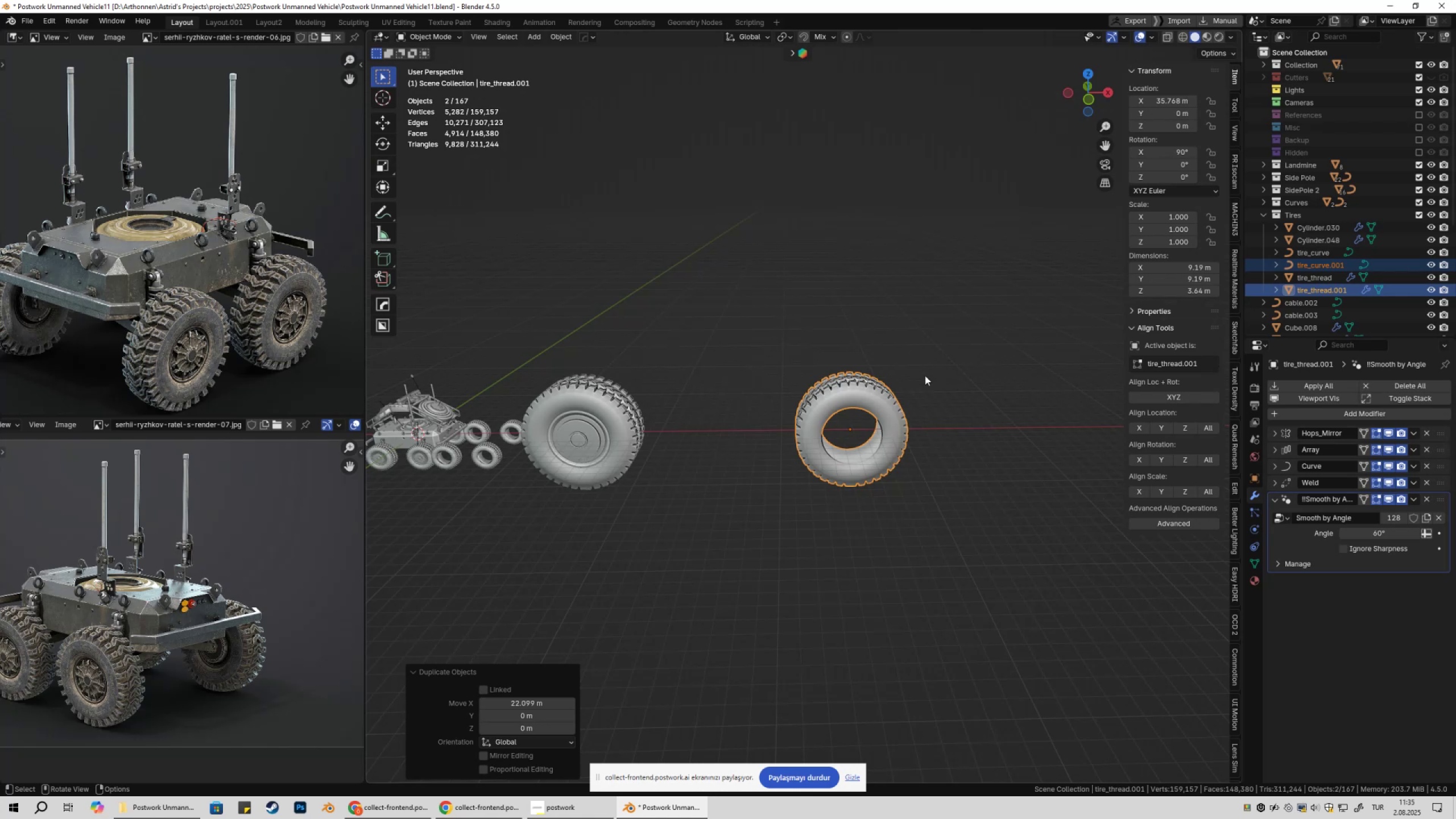 
type(gxm)
 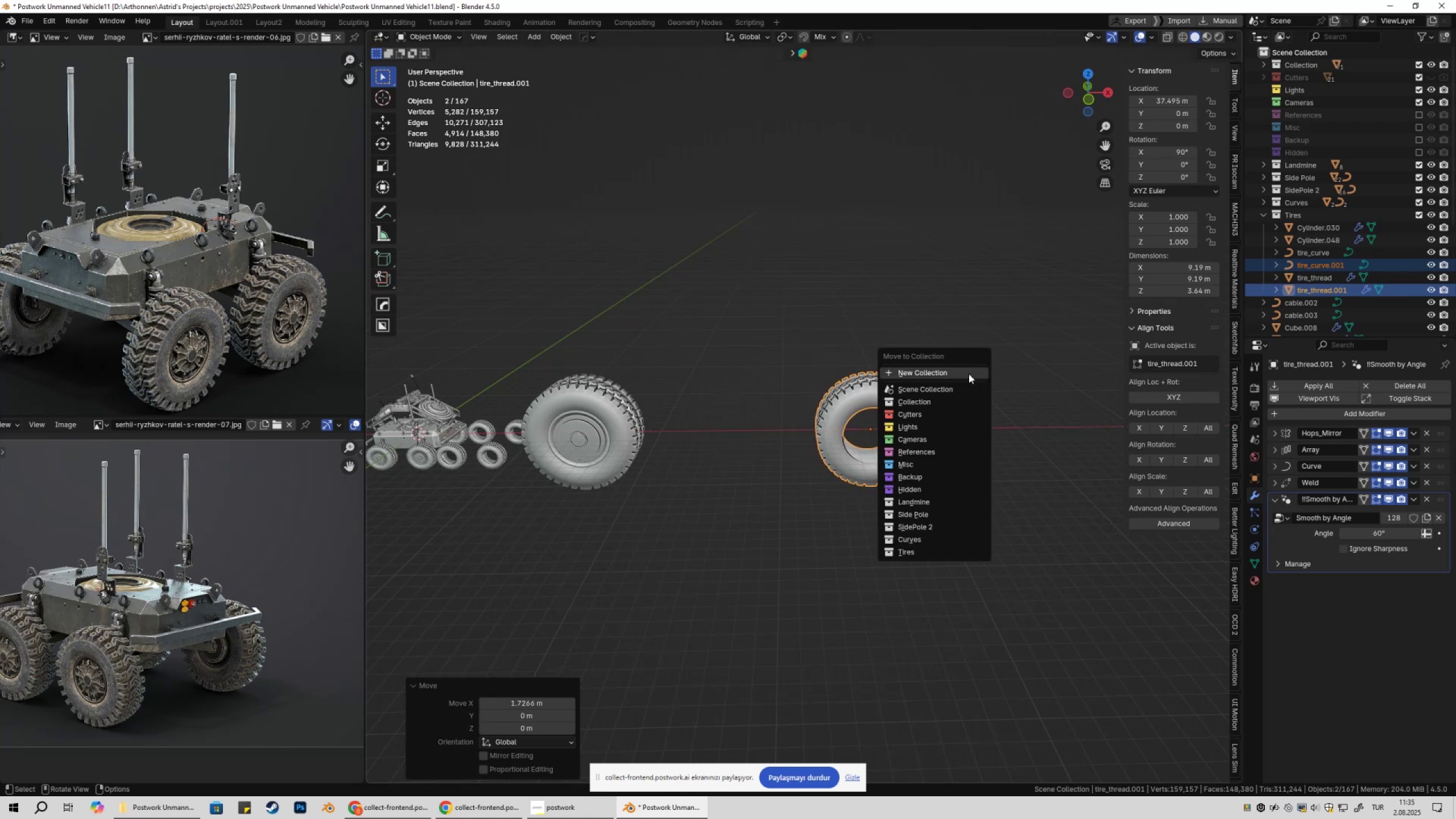 
left_click([969, 374])
 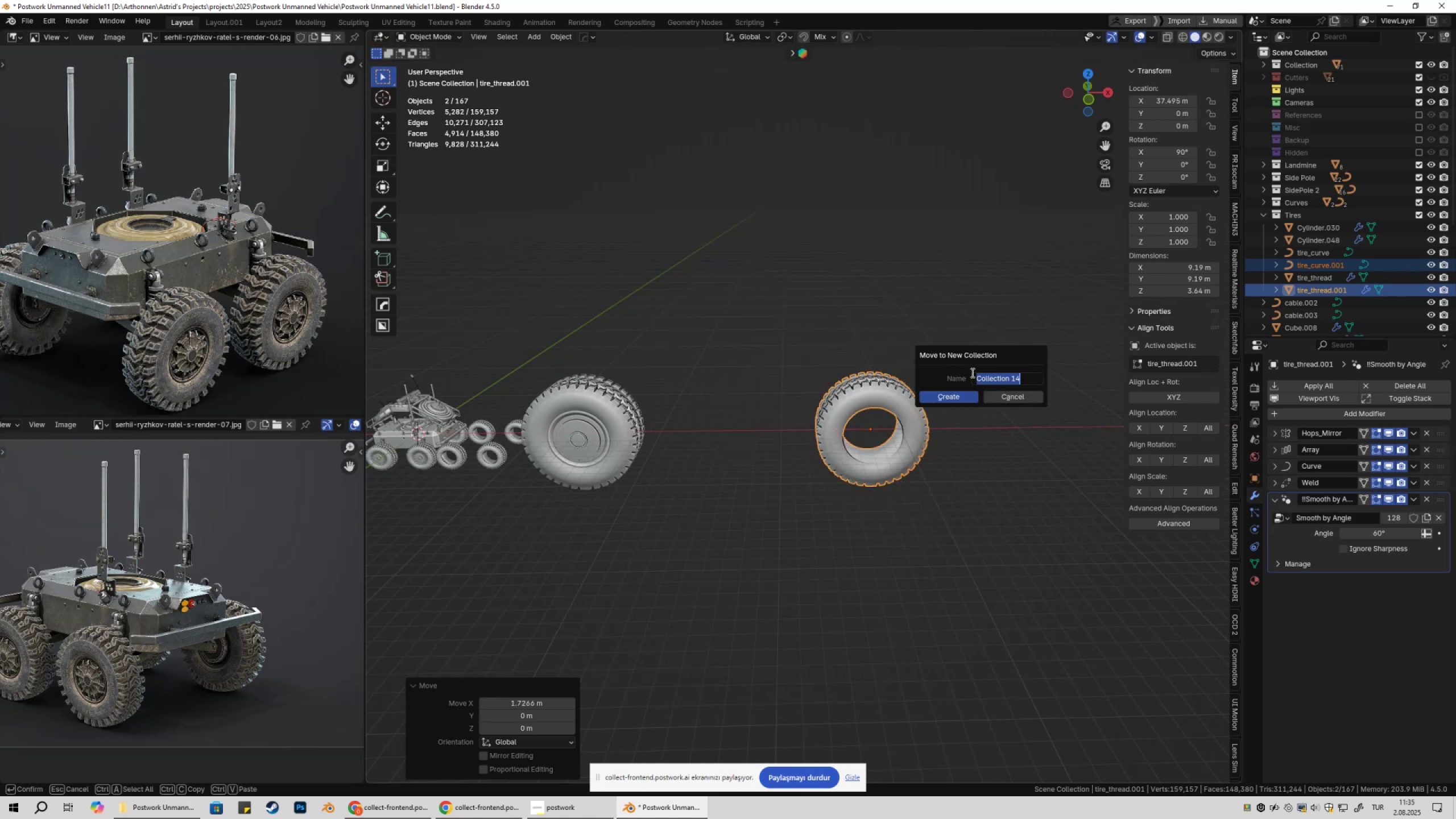 
type(T're Test)
 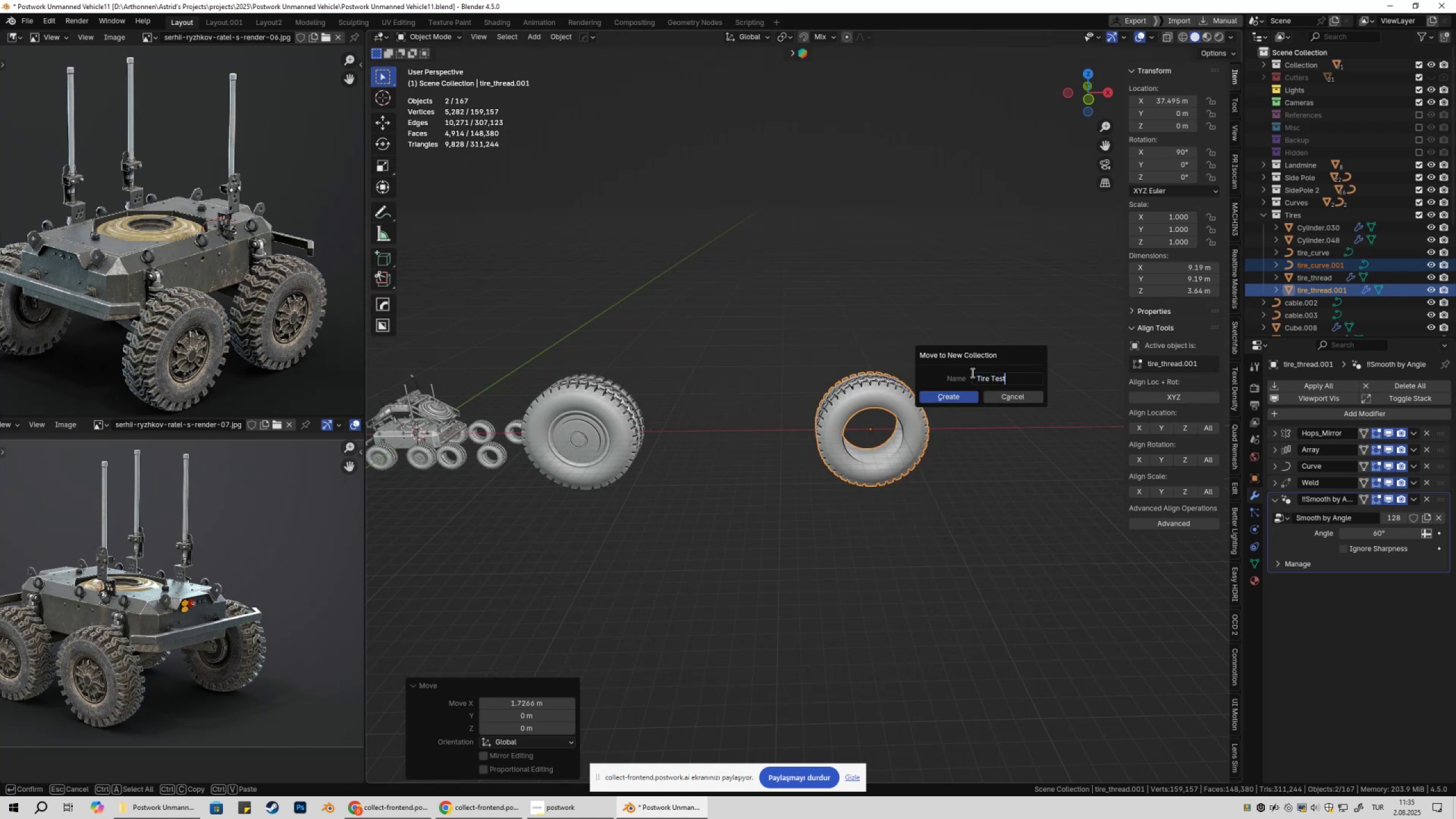 
key(Enter)
 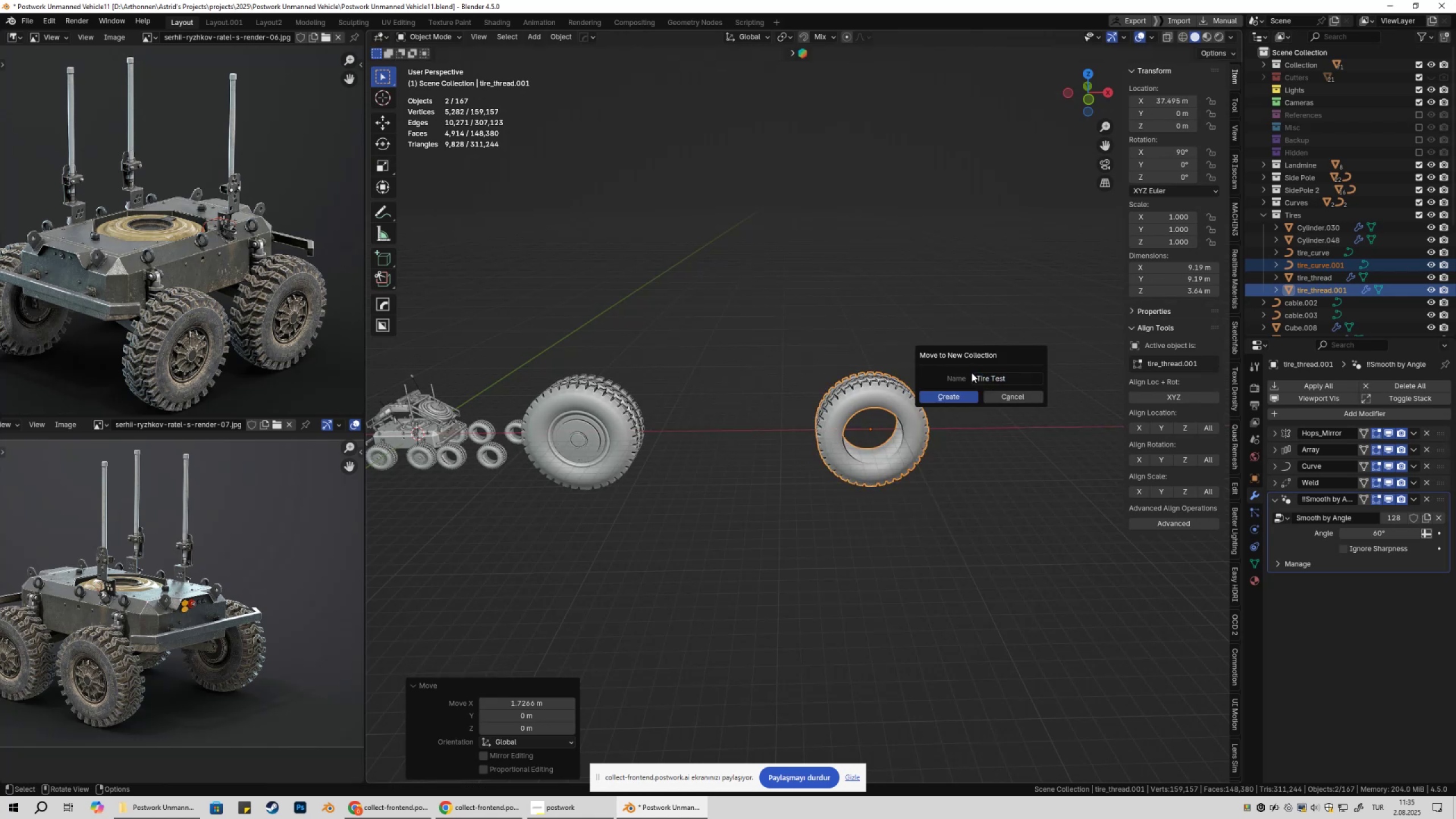 
key(Enter)
 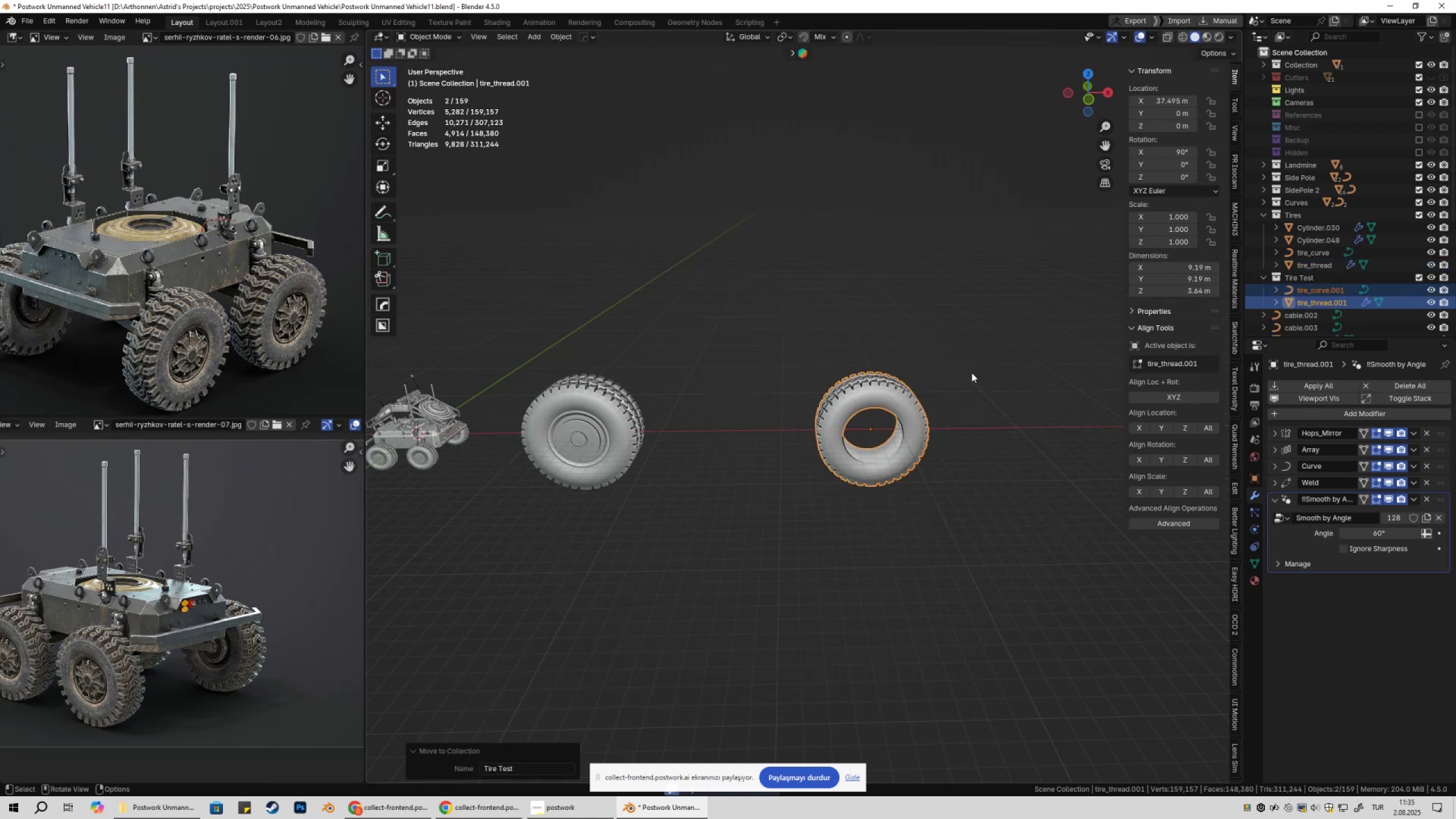 
type(gyx)
 